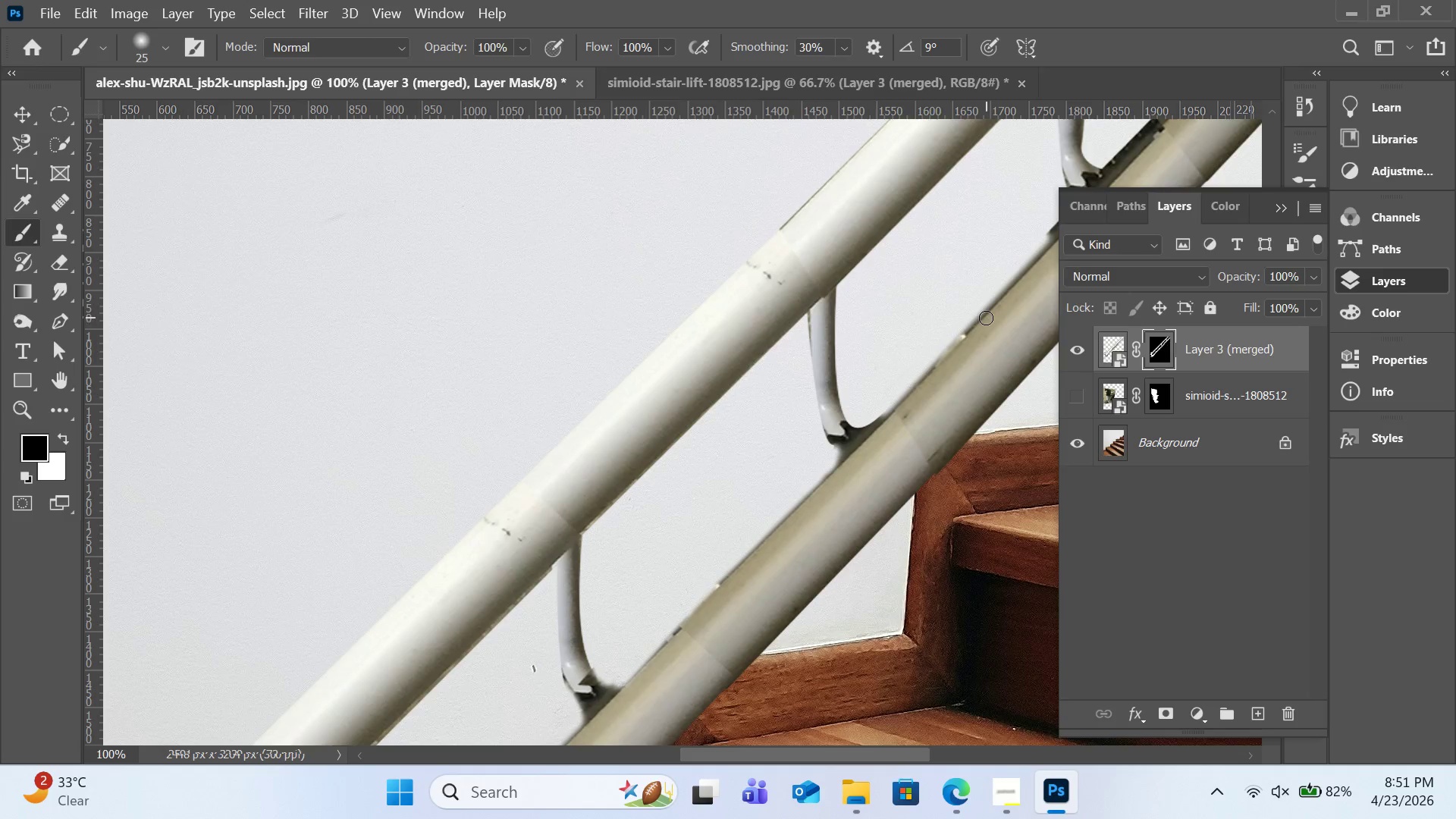 
scroll: coordinate [986, 318], scroll_direction: up, amount: 5.0
 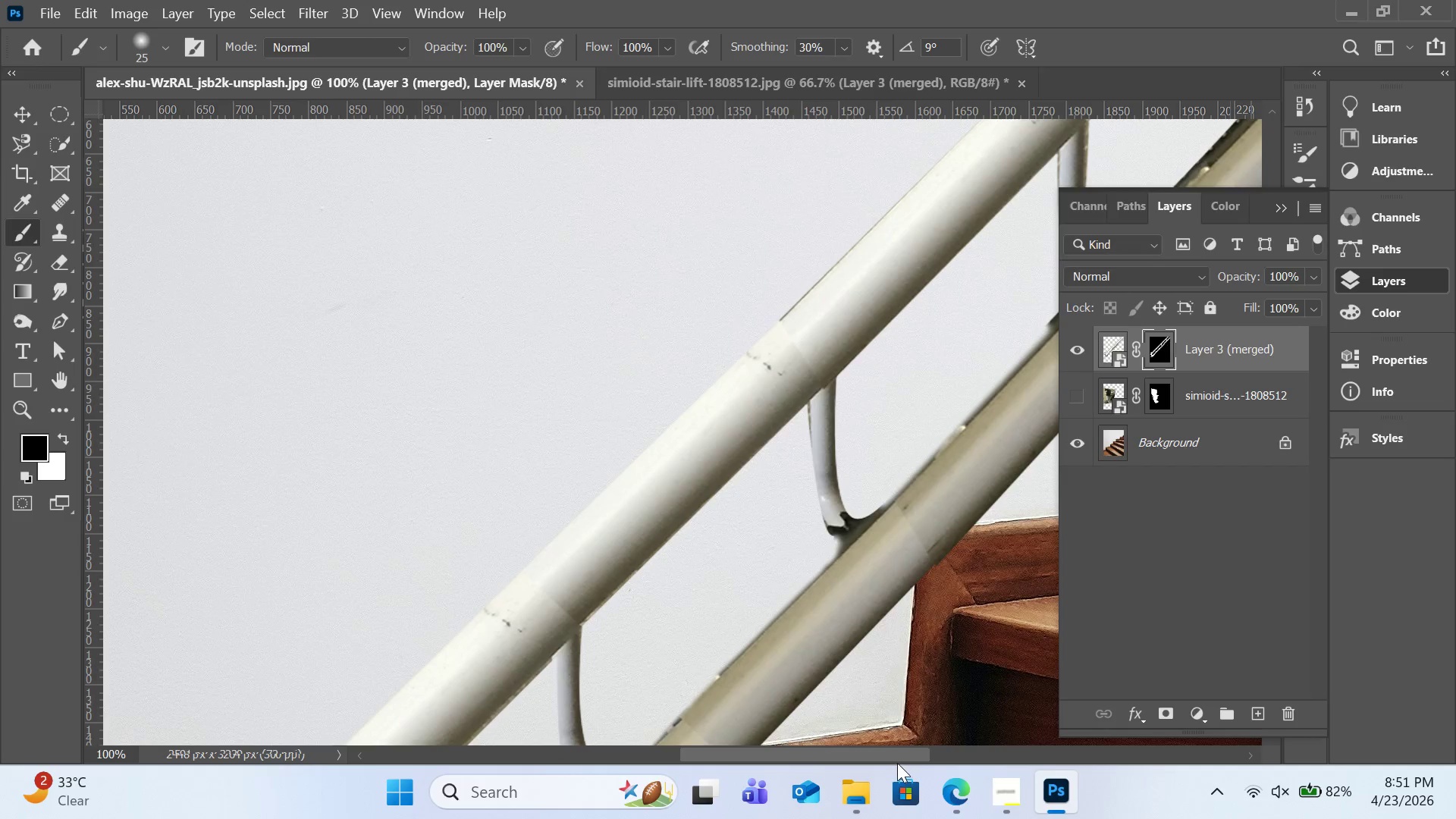 
left_click_drag(start_coordinate=[894, 751], to_coordinate=[959, 743])
 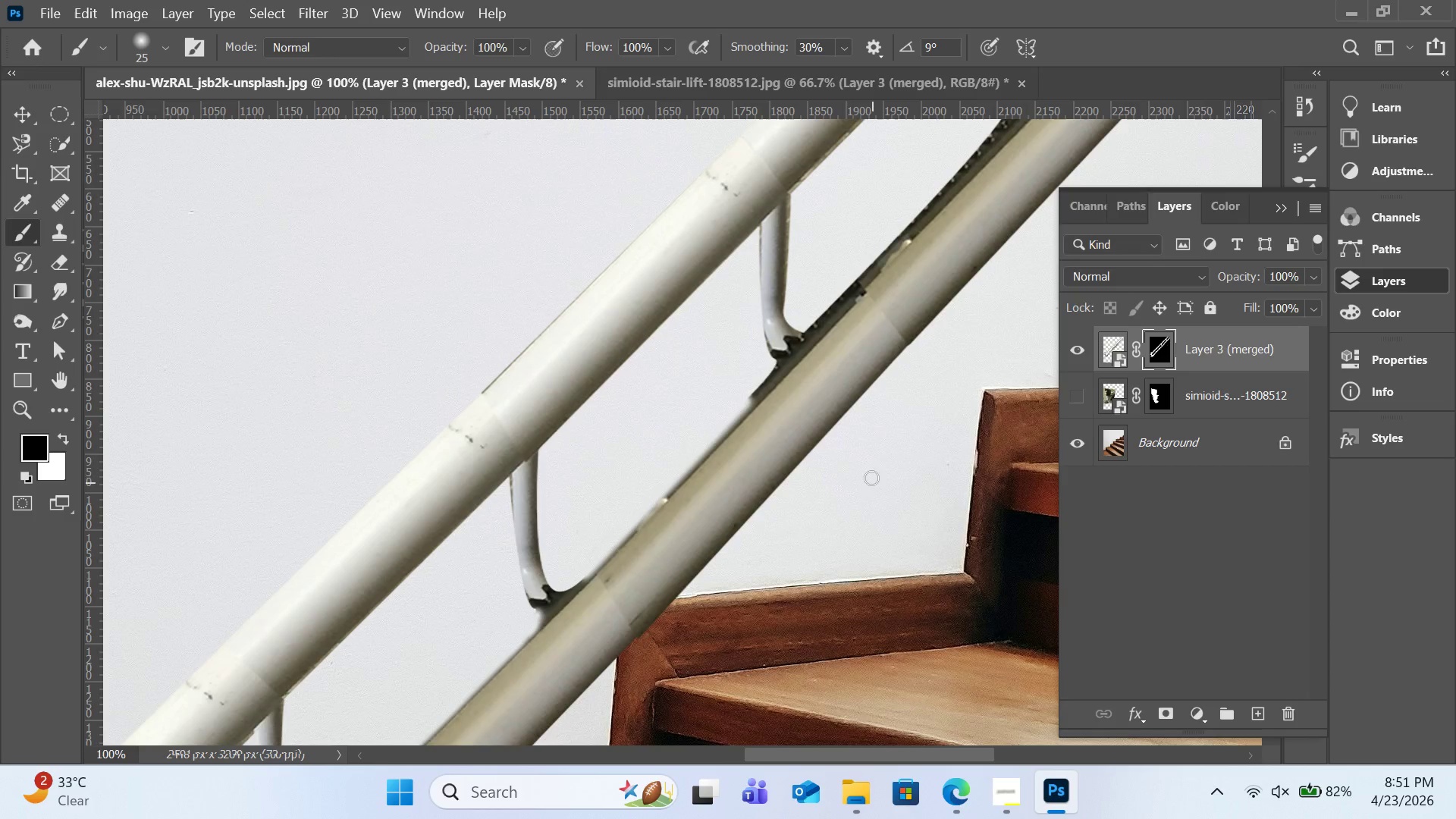 
scroll: coordinate [871, 475], scroll_direction: up, amount: 11.0
 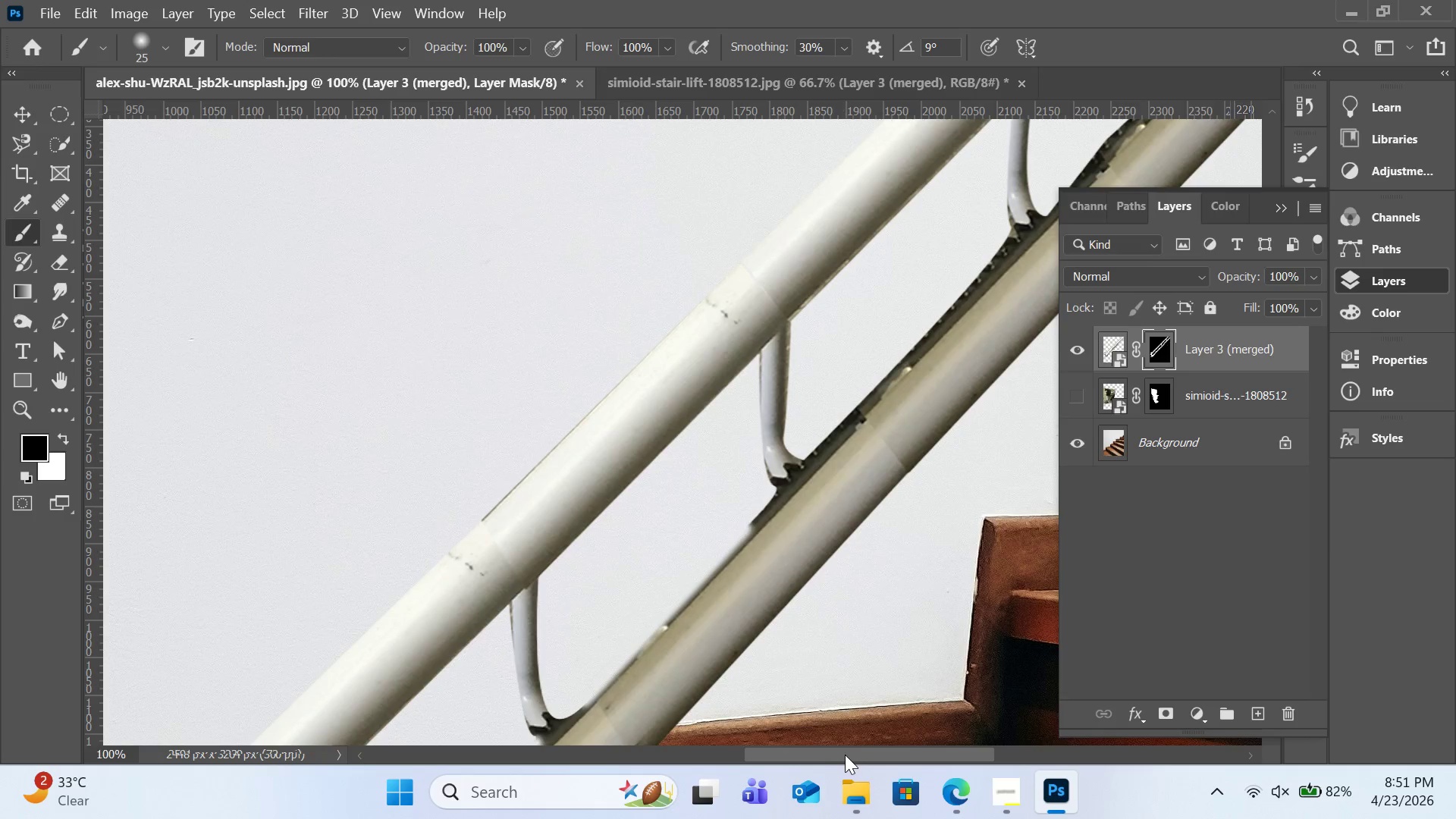 
left_click_drag(start_coordinate=[846, 757], to_coordinate=[896, 747])
 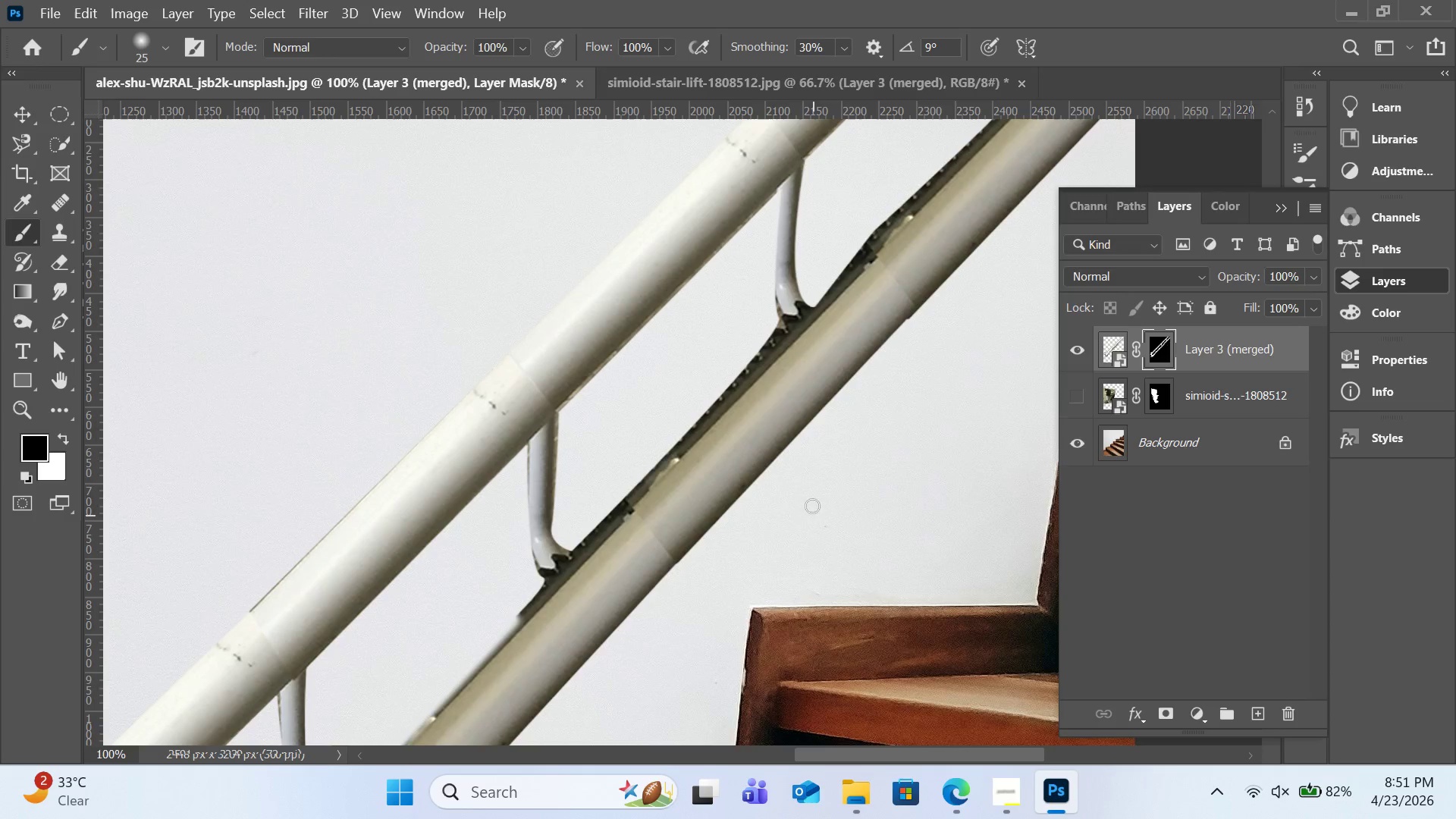 
scroll: coordinate [812, 526], scroll_direction: up, amount: 5.0
 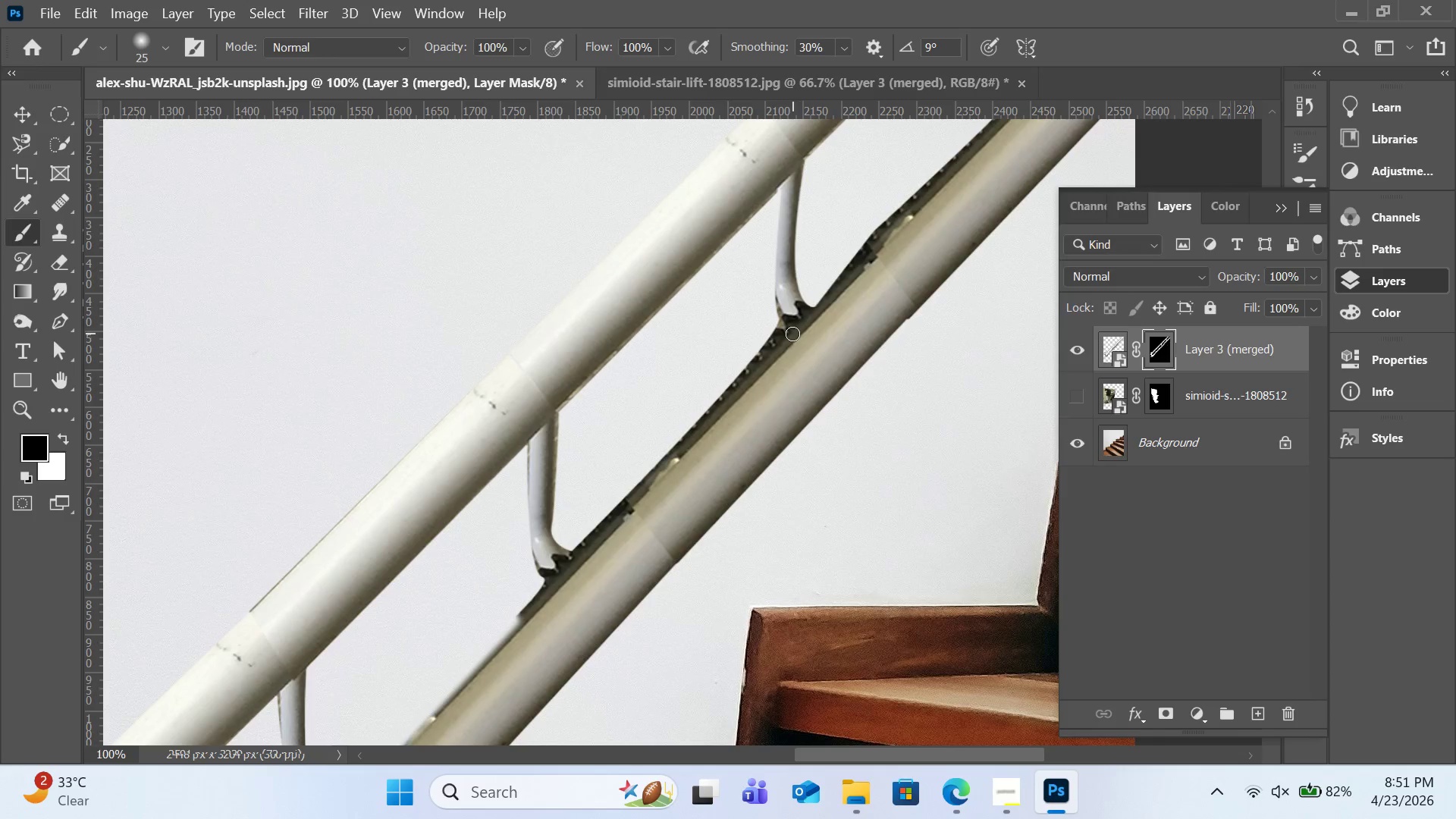 
hold_key(key=ShiftLeft, duration=2.27)
left_click([783, 329])
 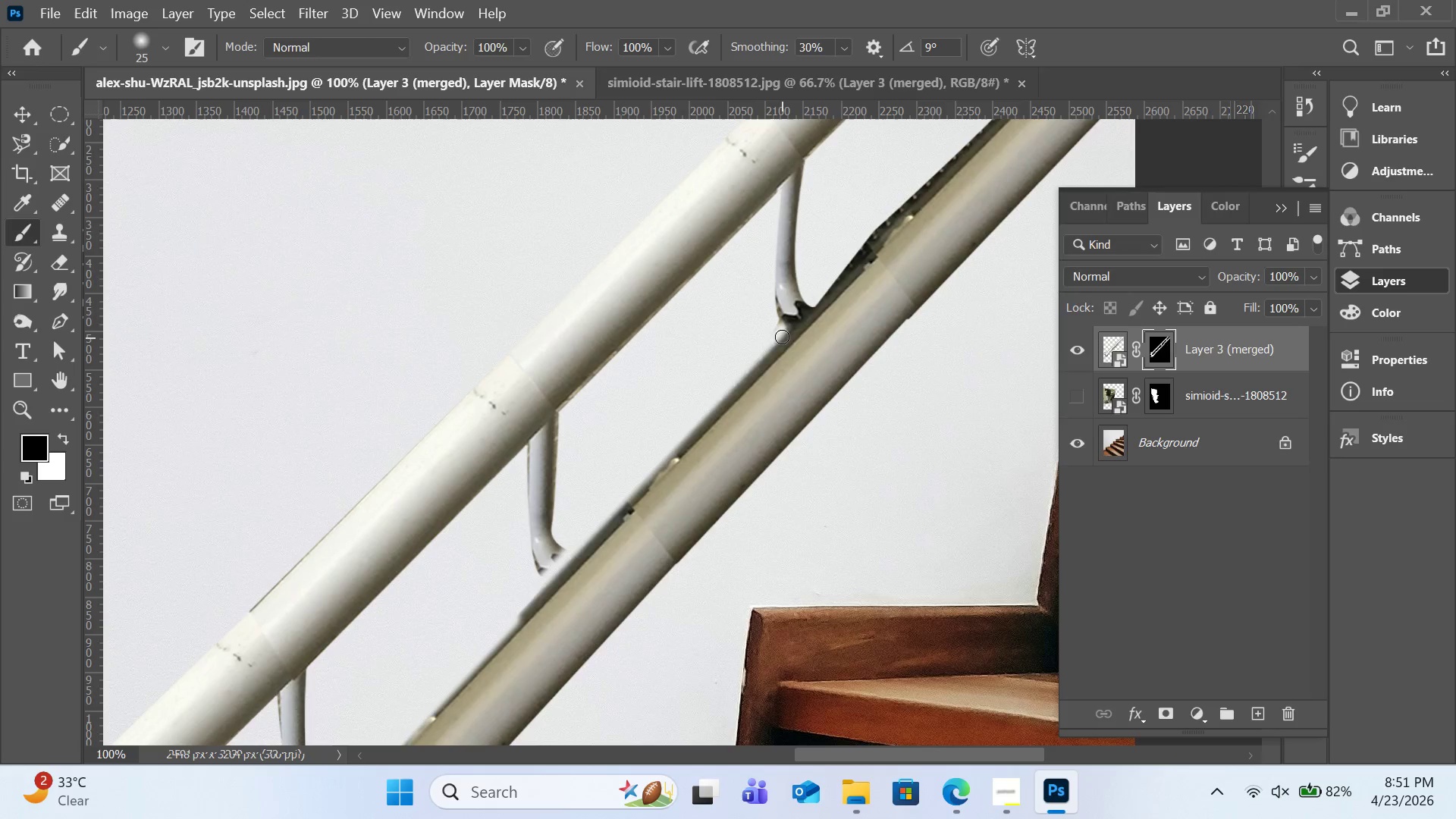 
hold_key(key=ShiftLeft, duration=5.23)
left_click([786, 334])
 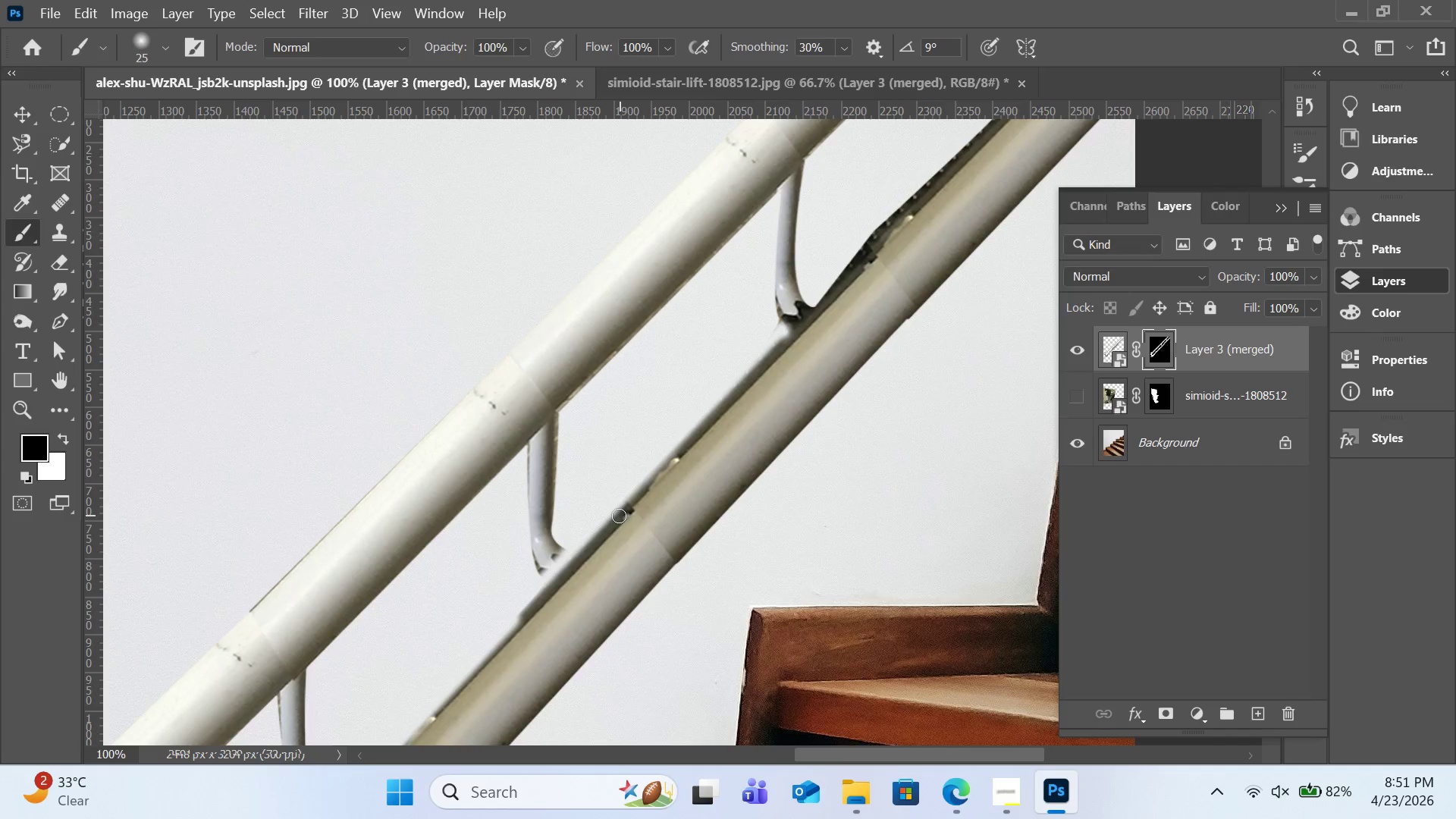 
left_click([618, 516])
 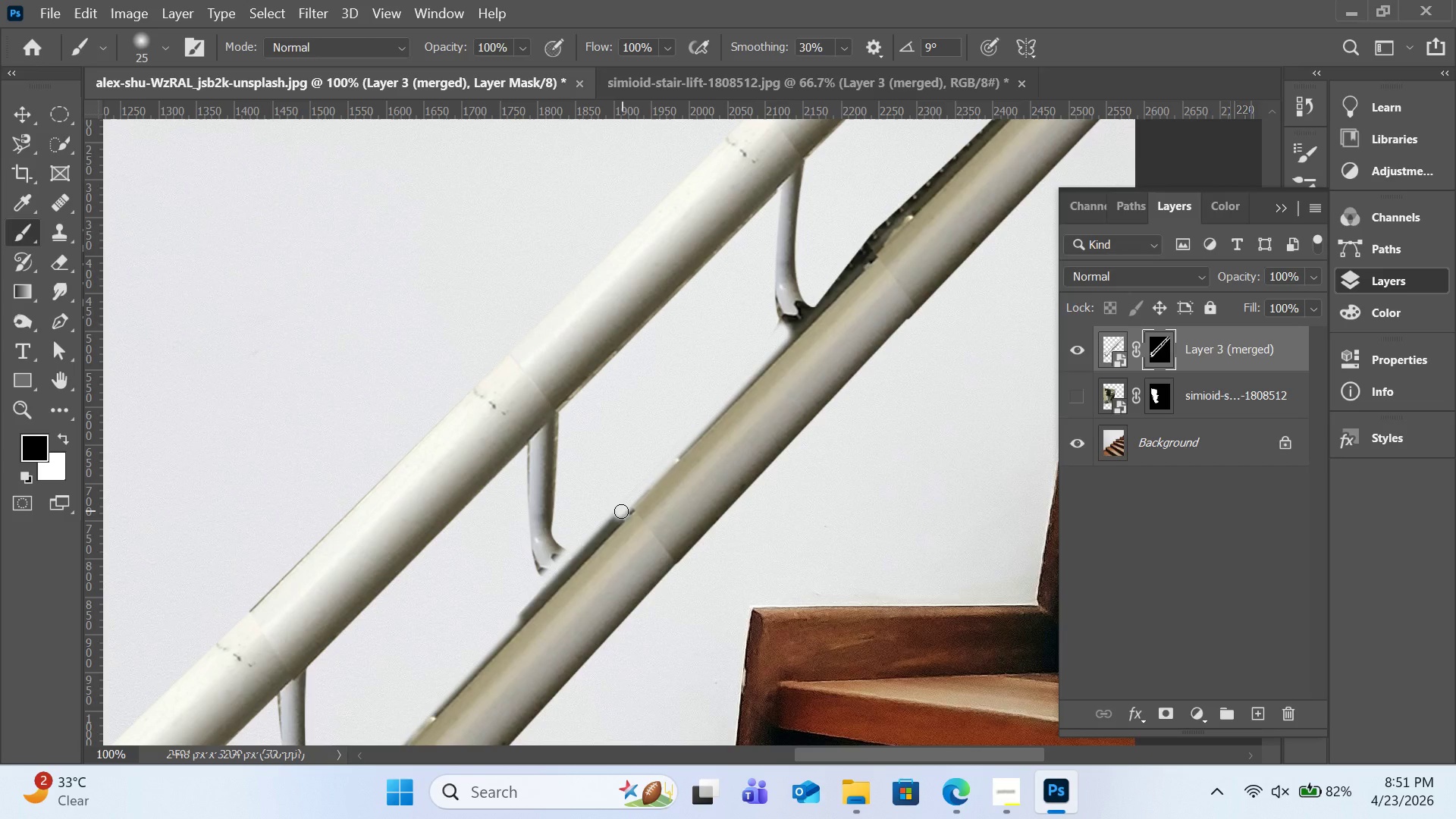 
left_click([621, 511])
 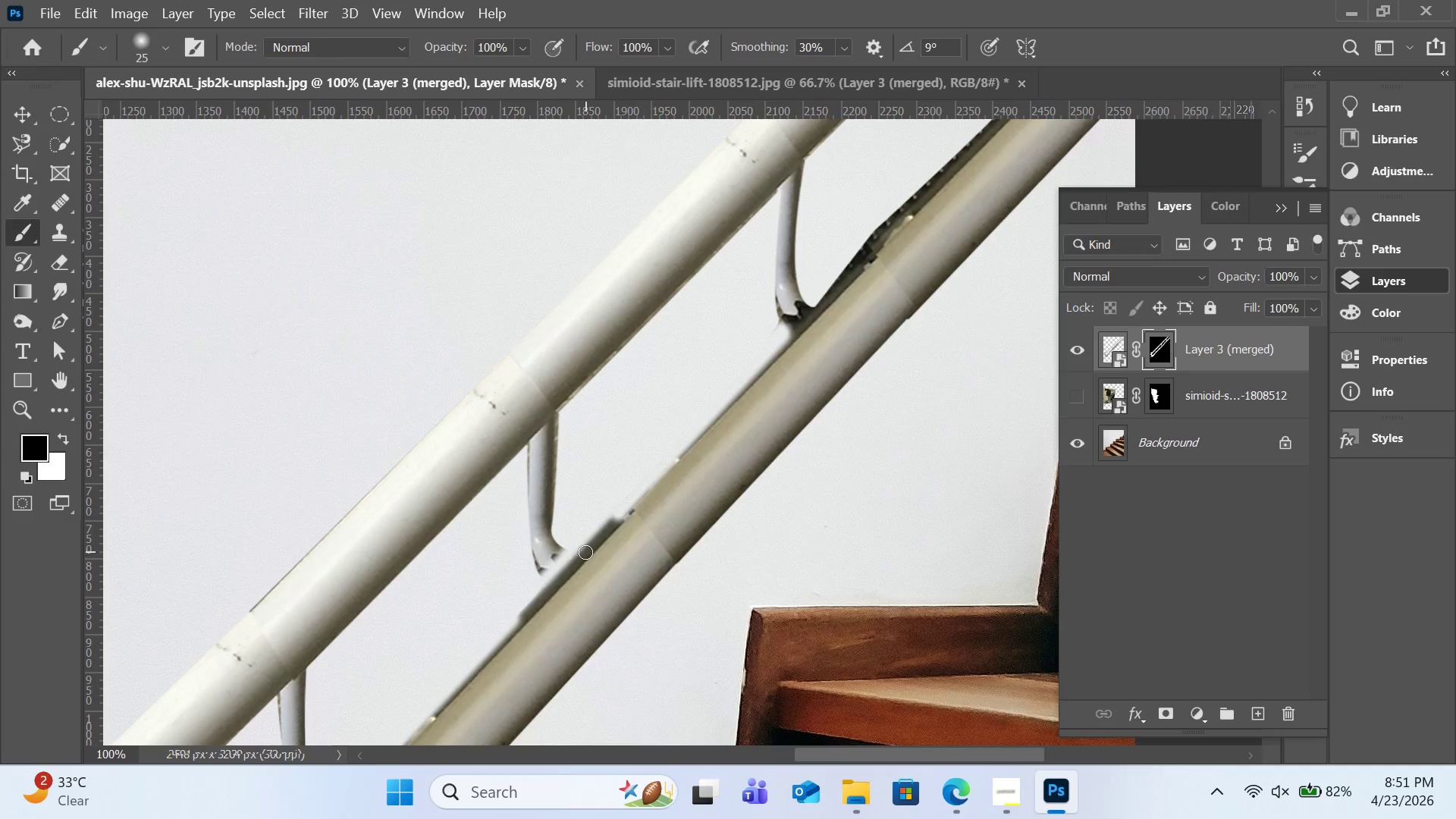 
hold_key(key=ShiftLeft, duration=2.16)
left_click([585, 552])
 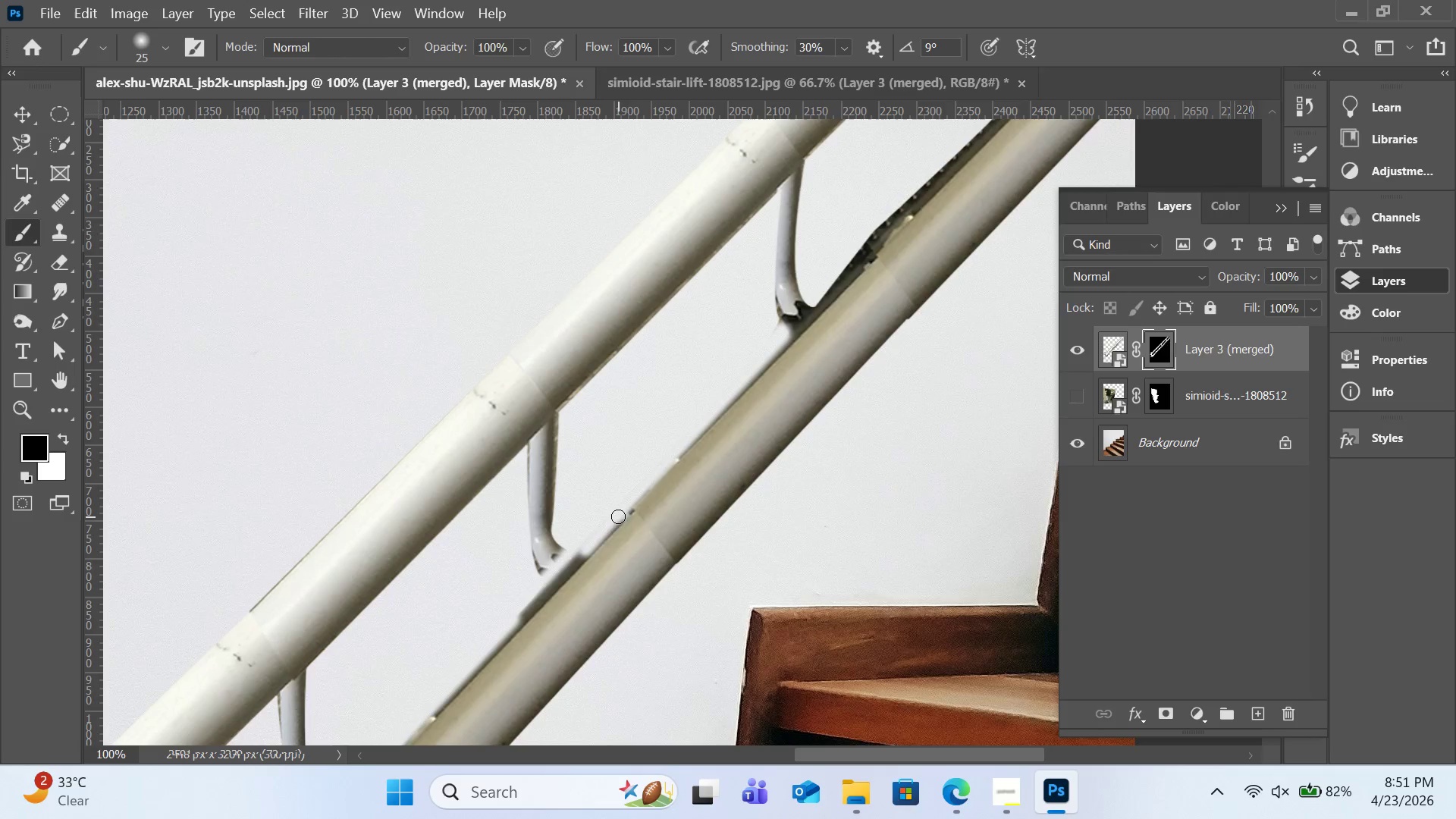 
left_click_drag(start_coordinate=[618, 516], to_coordinate=[608, 527])
 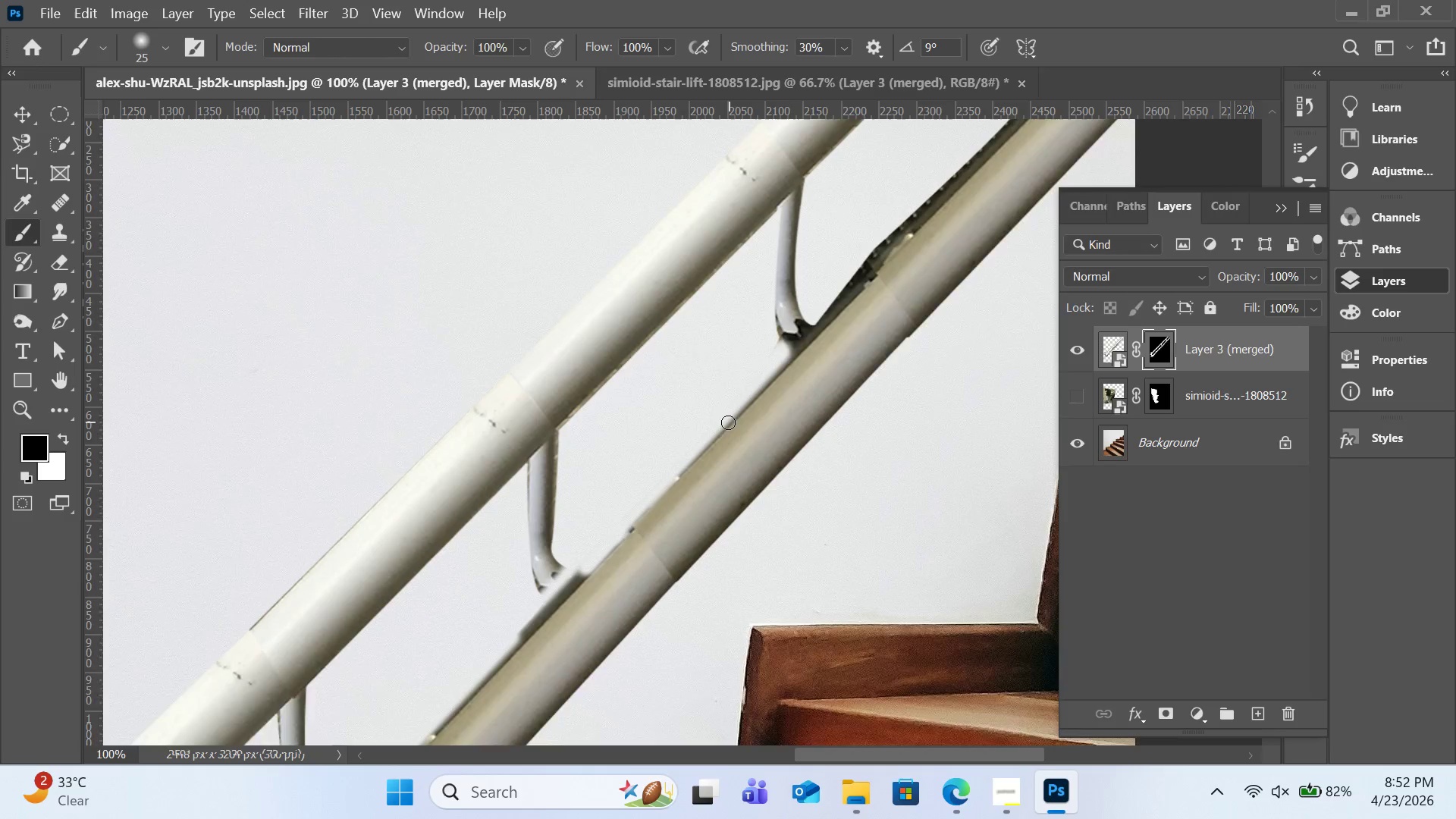 
scroll: coordinate [728, 422], scroll_direction: up, amount: 3.0
 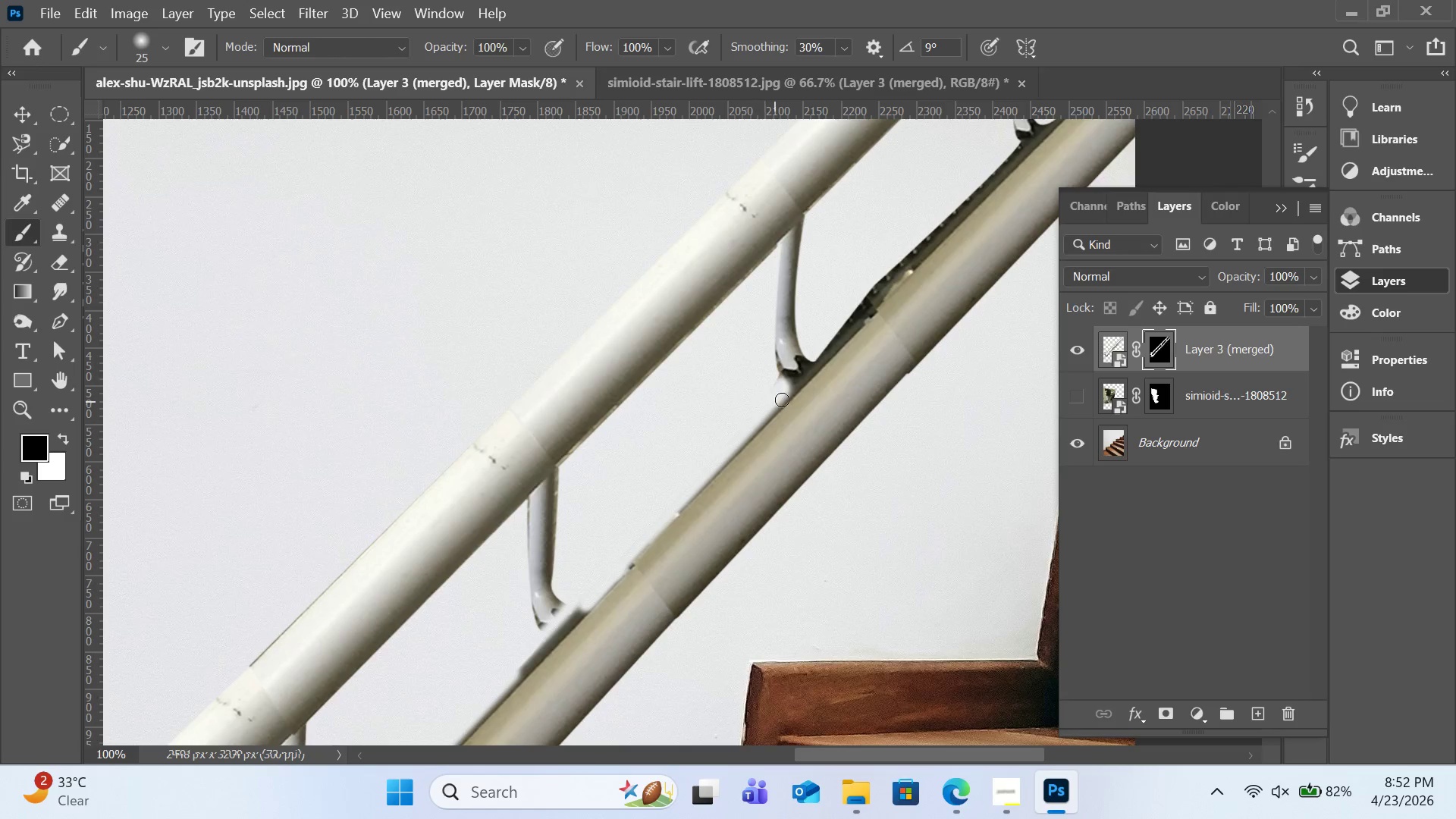 
hold_key(key=ShiftLeft, duration=1.48)
left_click_drag(start_coordinate=[781, 390], to_coordinate=[770, 376])
 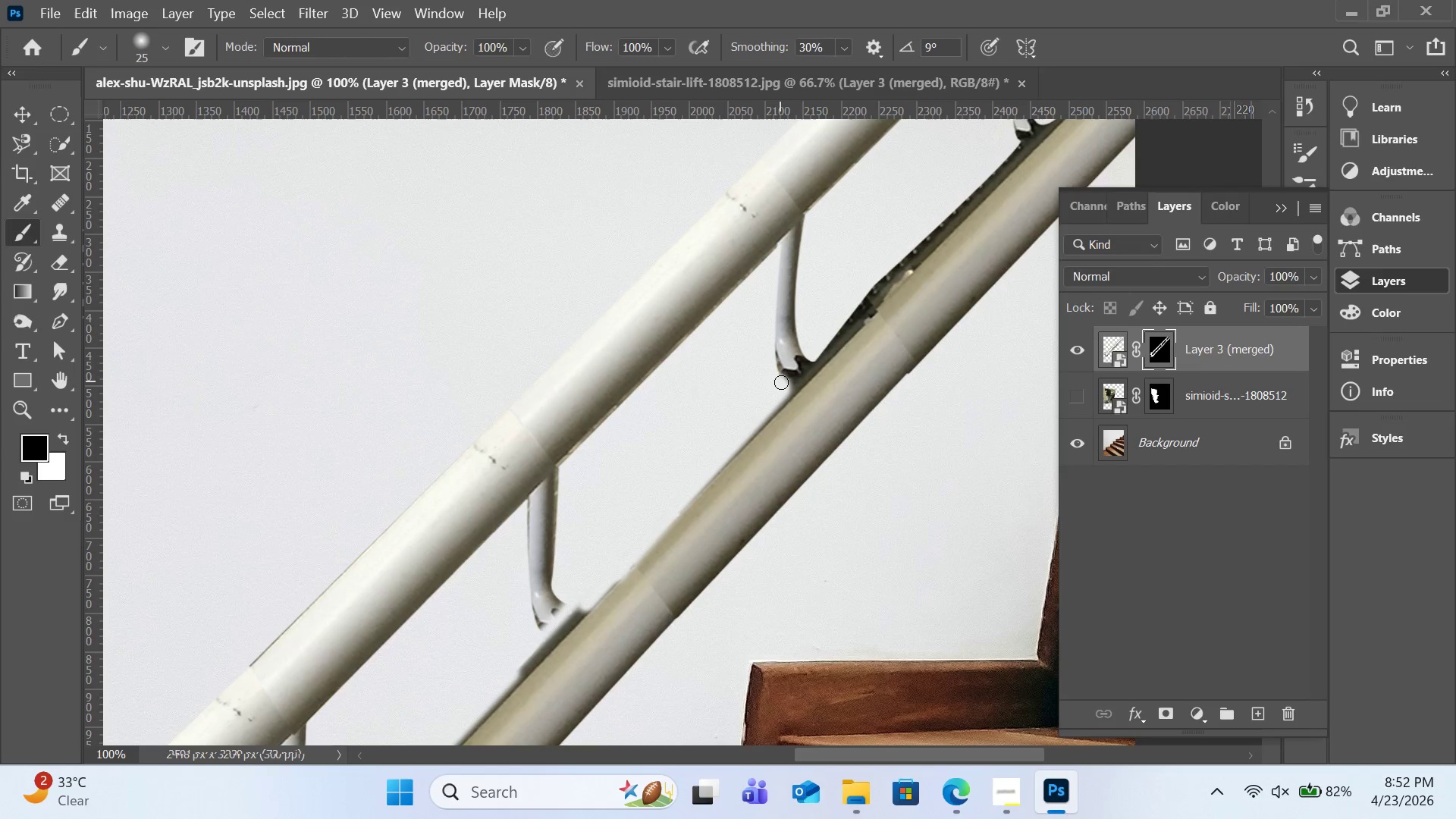 
left_click_drag(start_coordinate=[780, 381], to_coordinate=[784, 394])
 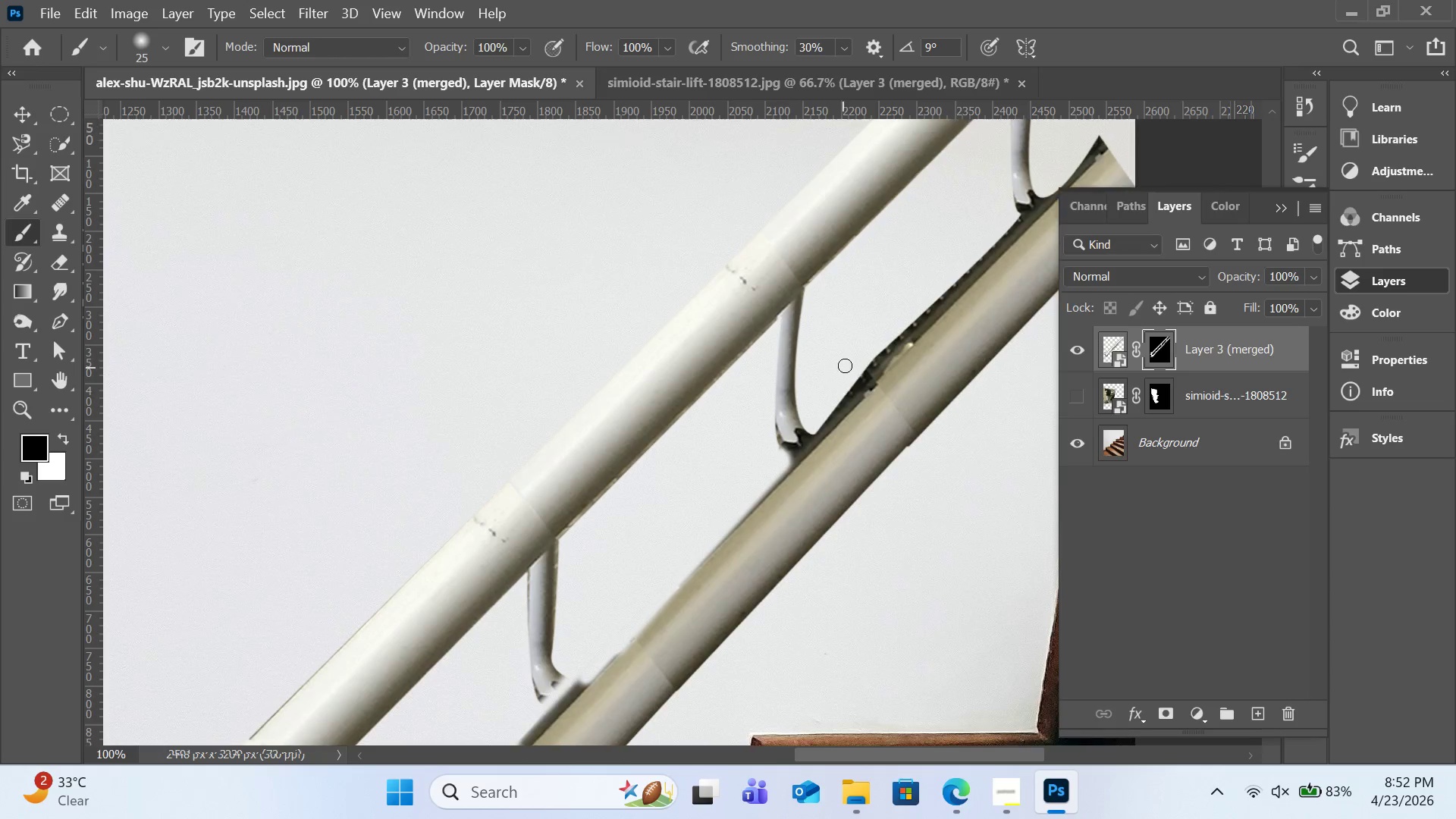 
scroll: coordinate [842, 371], scroll_direction: up, amount: 4.0
 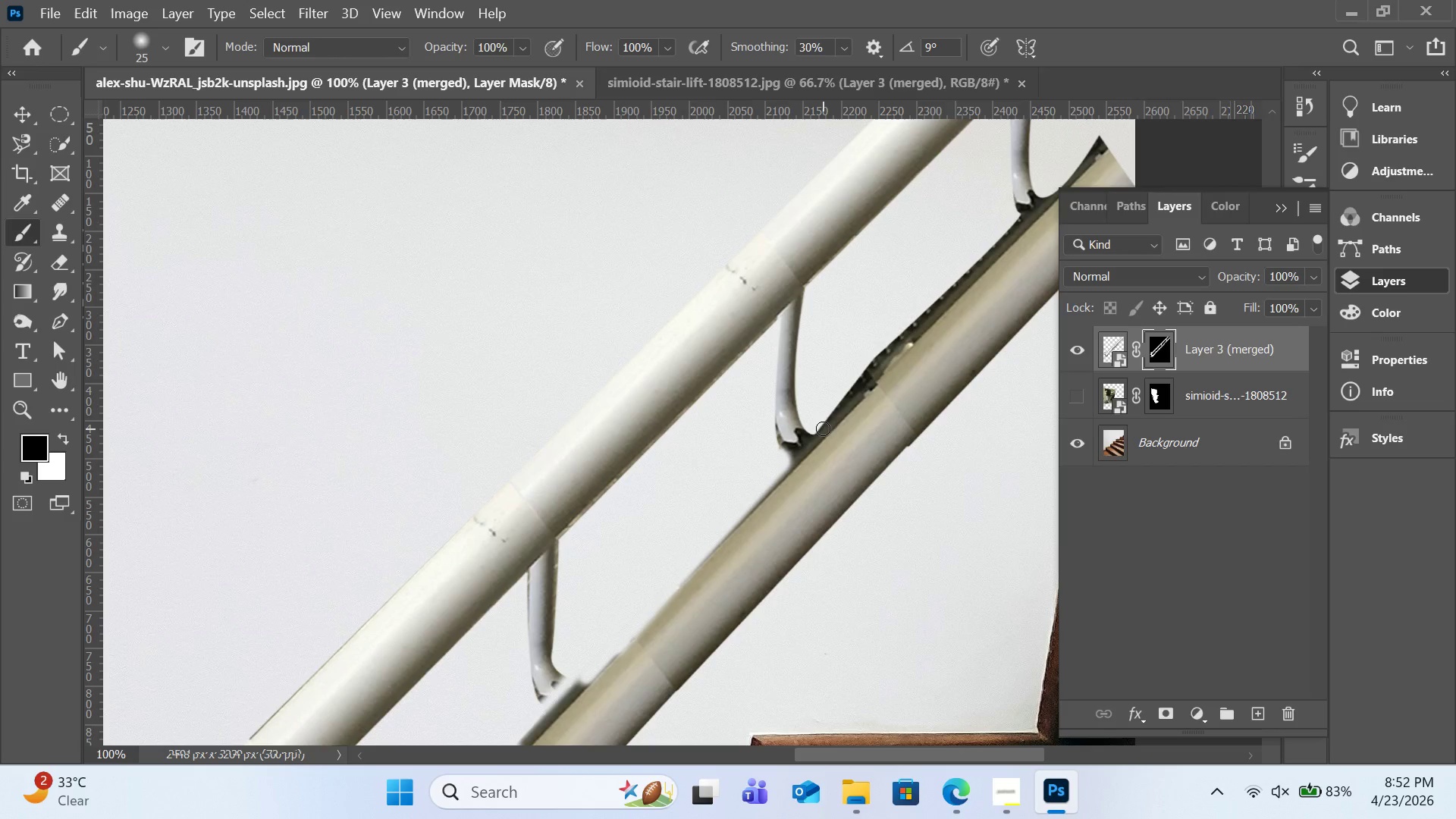 
left_click([821, 430])
 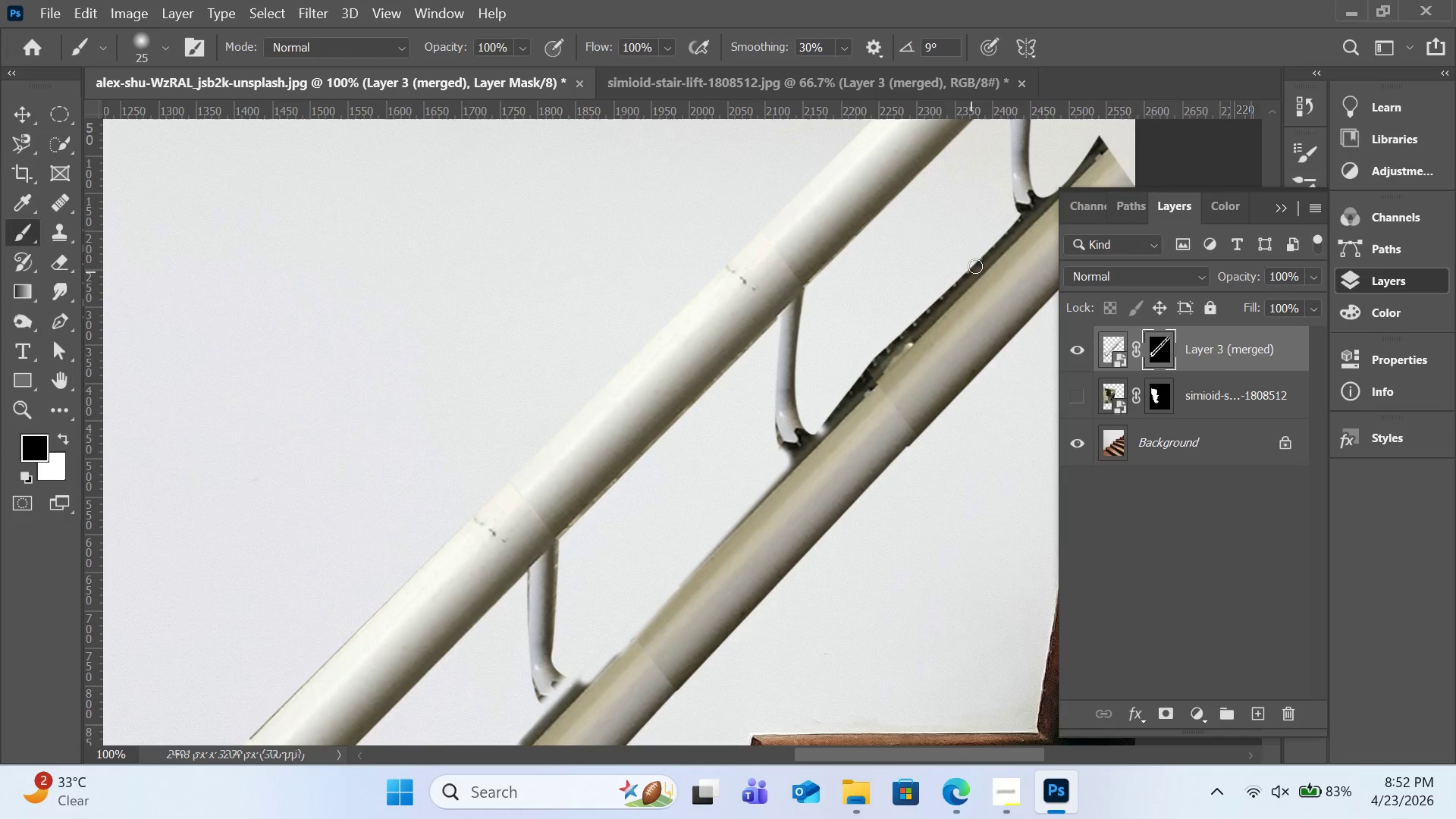 
hold_key(key=ShiftLeft, duration=8.16)
left_click([1021, 224])
 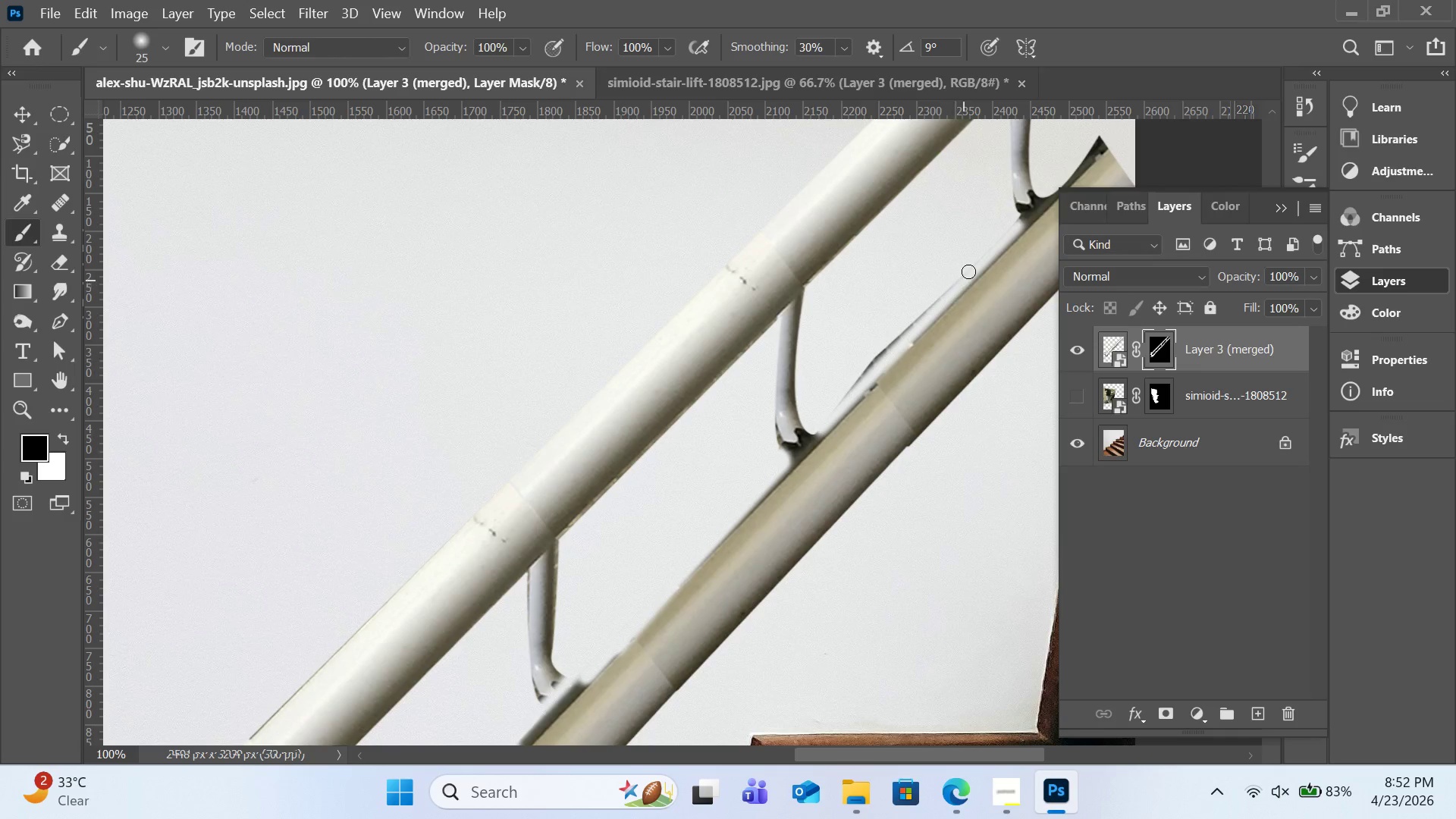 
left_click([984, 254])
 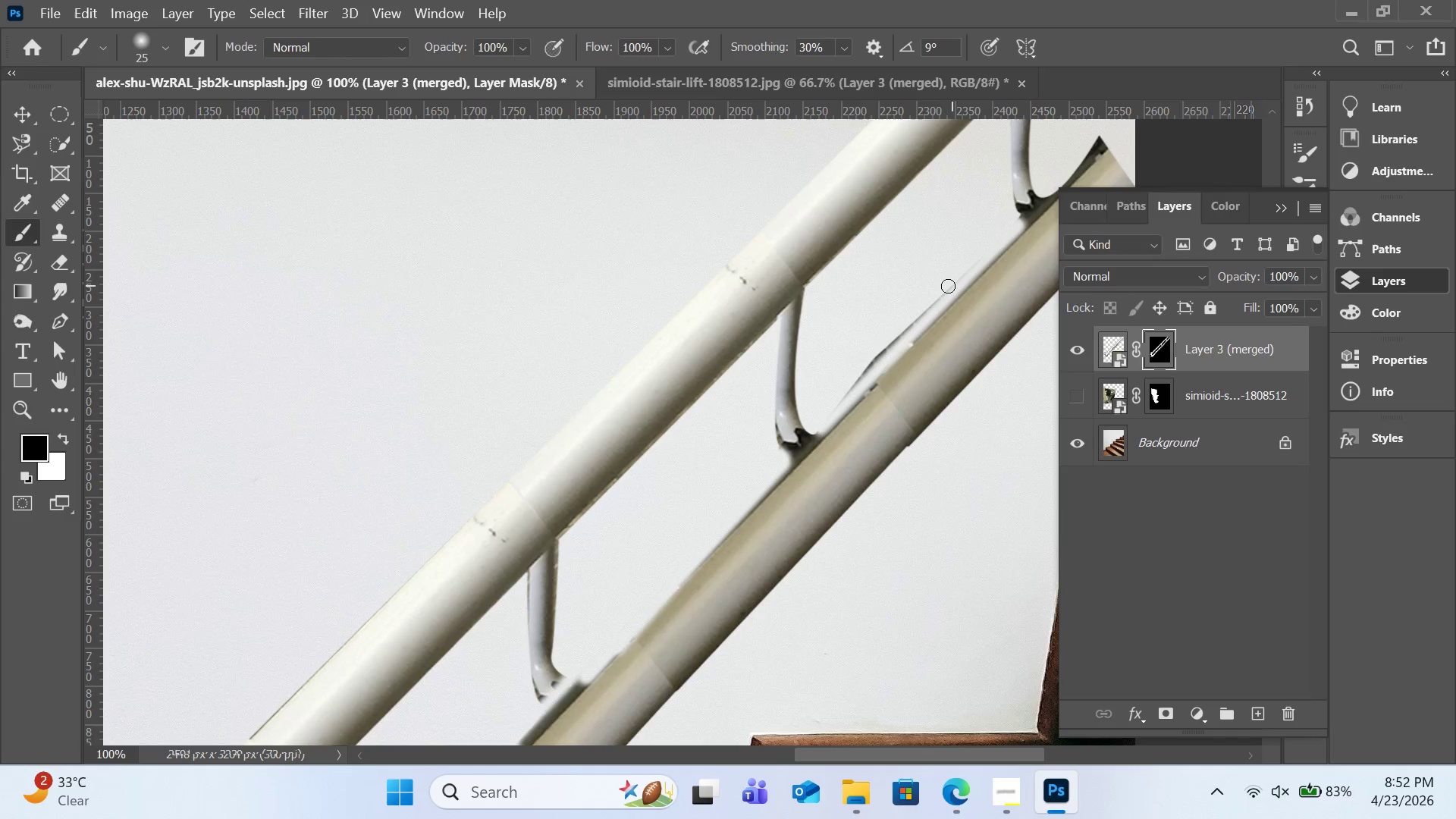 
left_click([948, 286])
 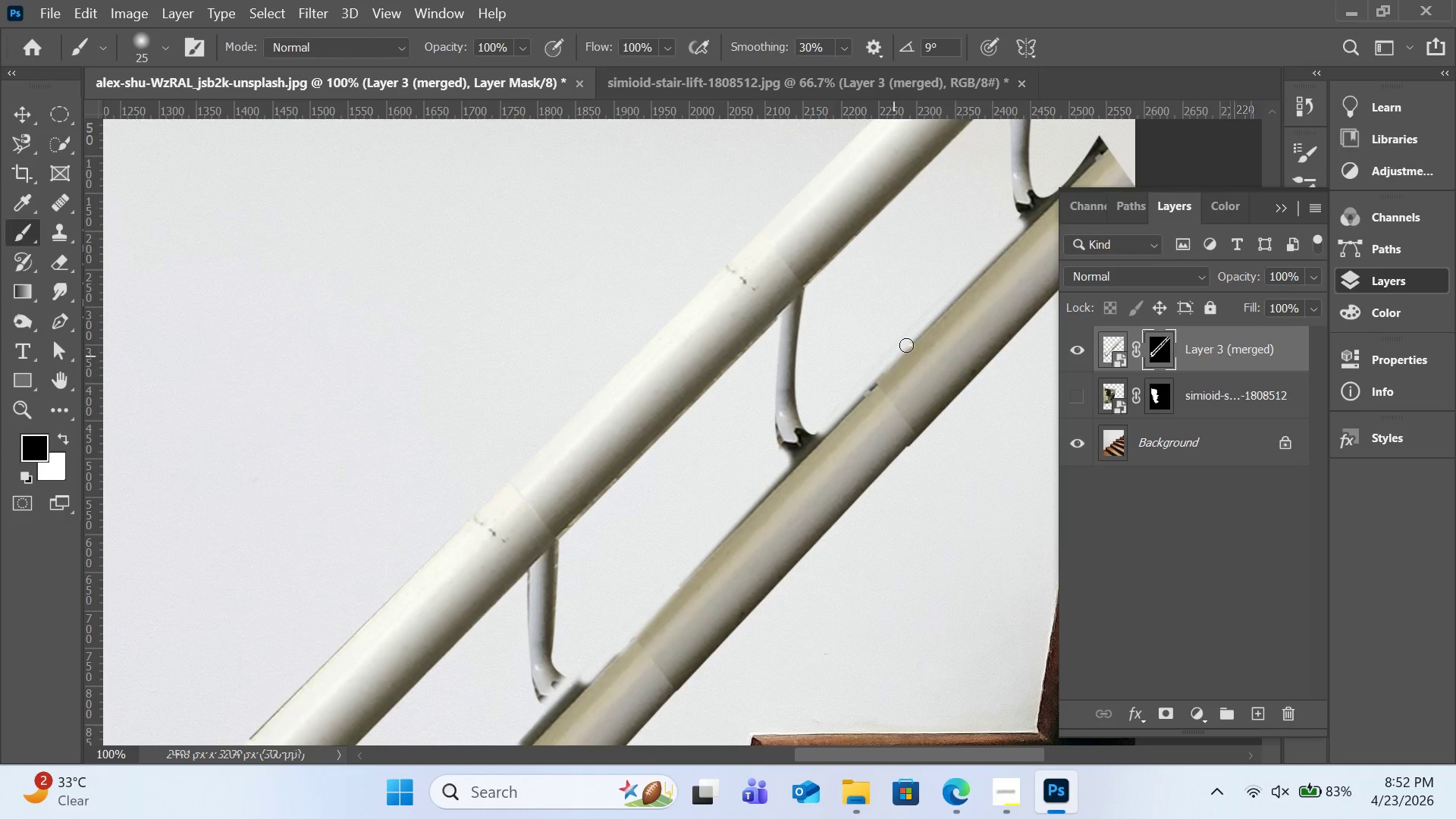 
scroll: coordinate [949, 300], scroll_direction: up, amount: 3.0
 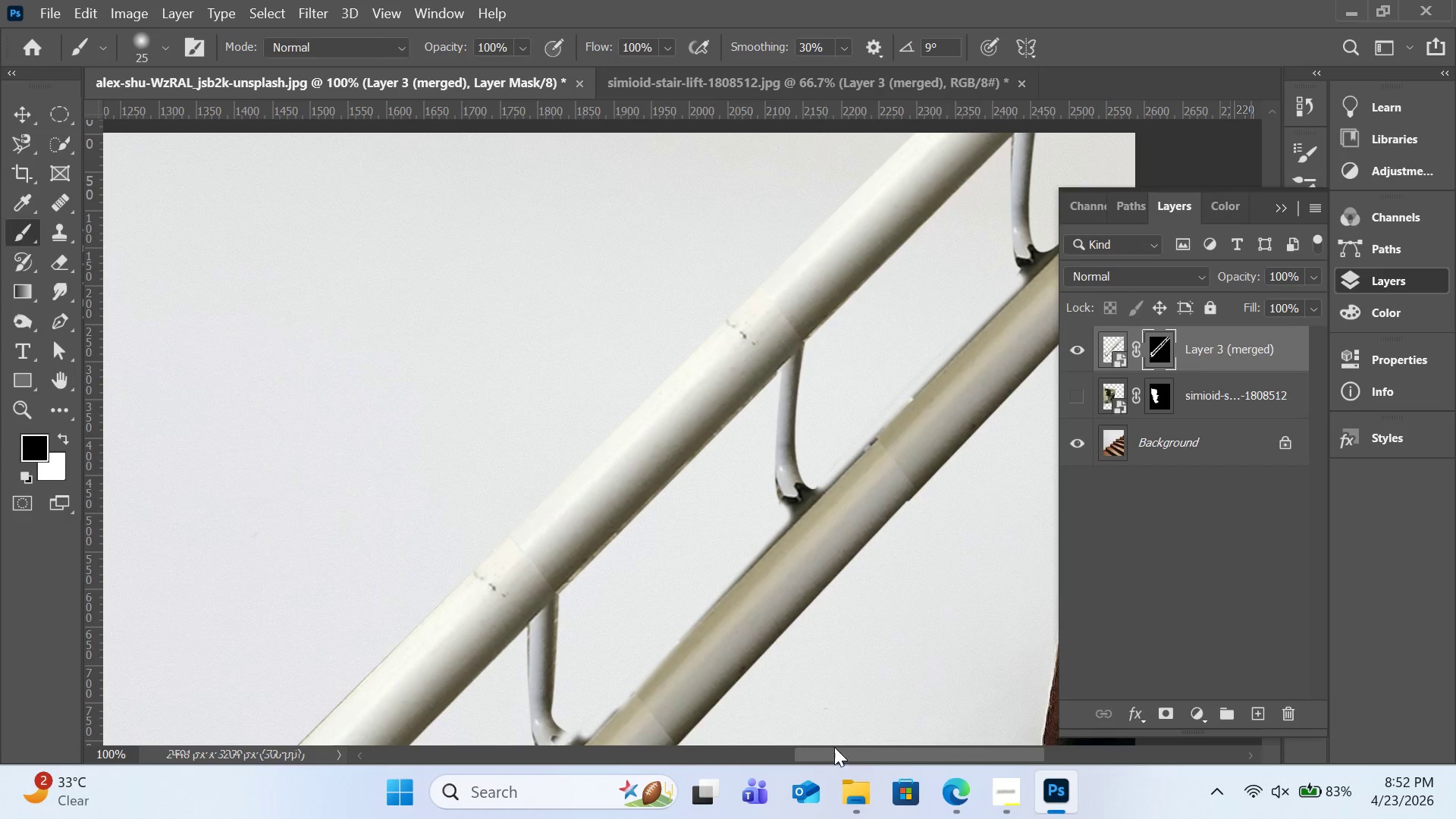 
left_click_drag(start_coordinate=[835, 747], to_coordinate=[902, 749])
 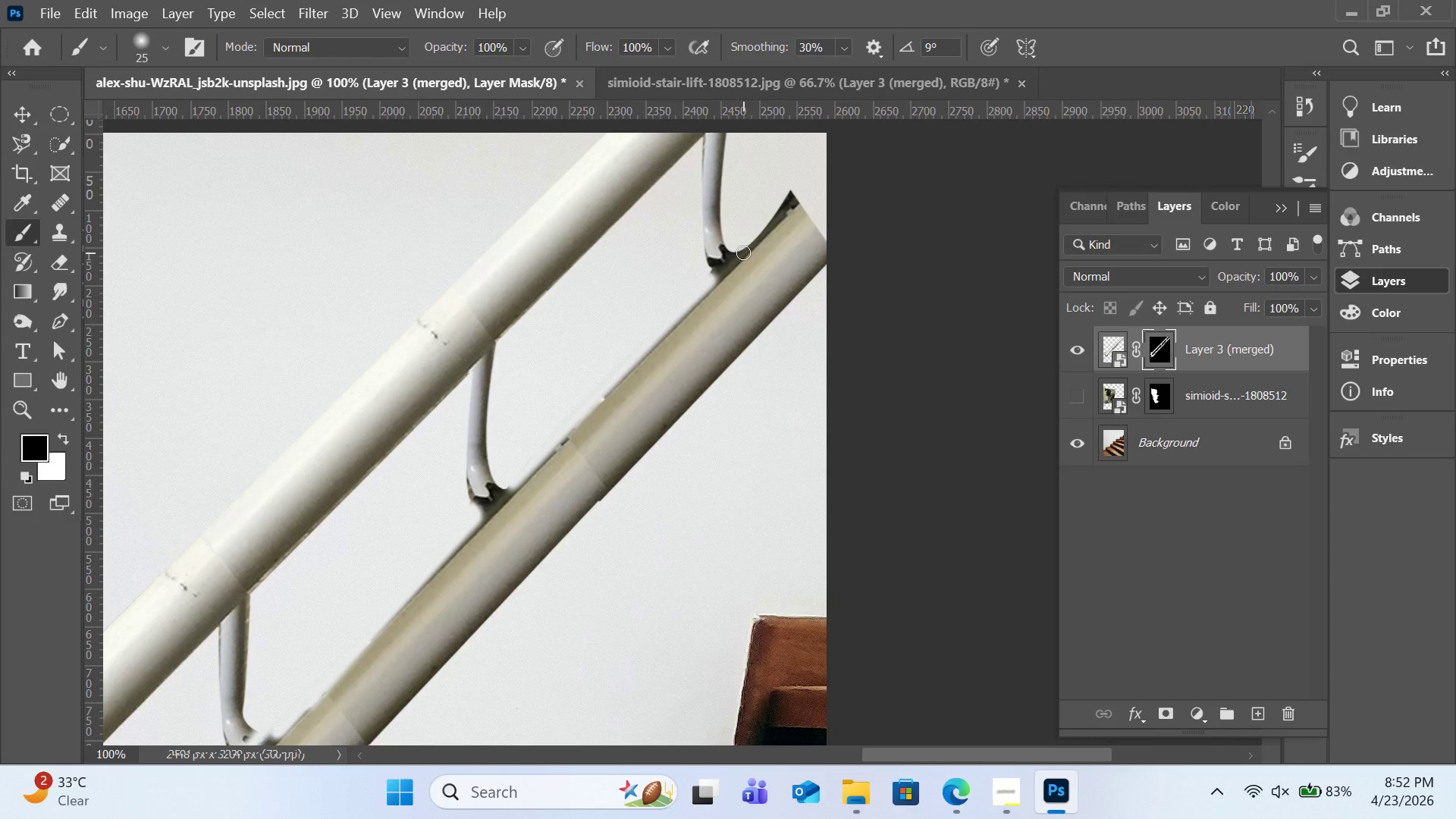 
hold_key(key=ShiftLeft, duration=0.88)
 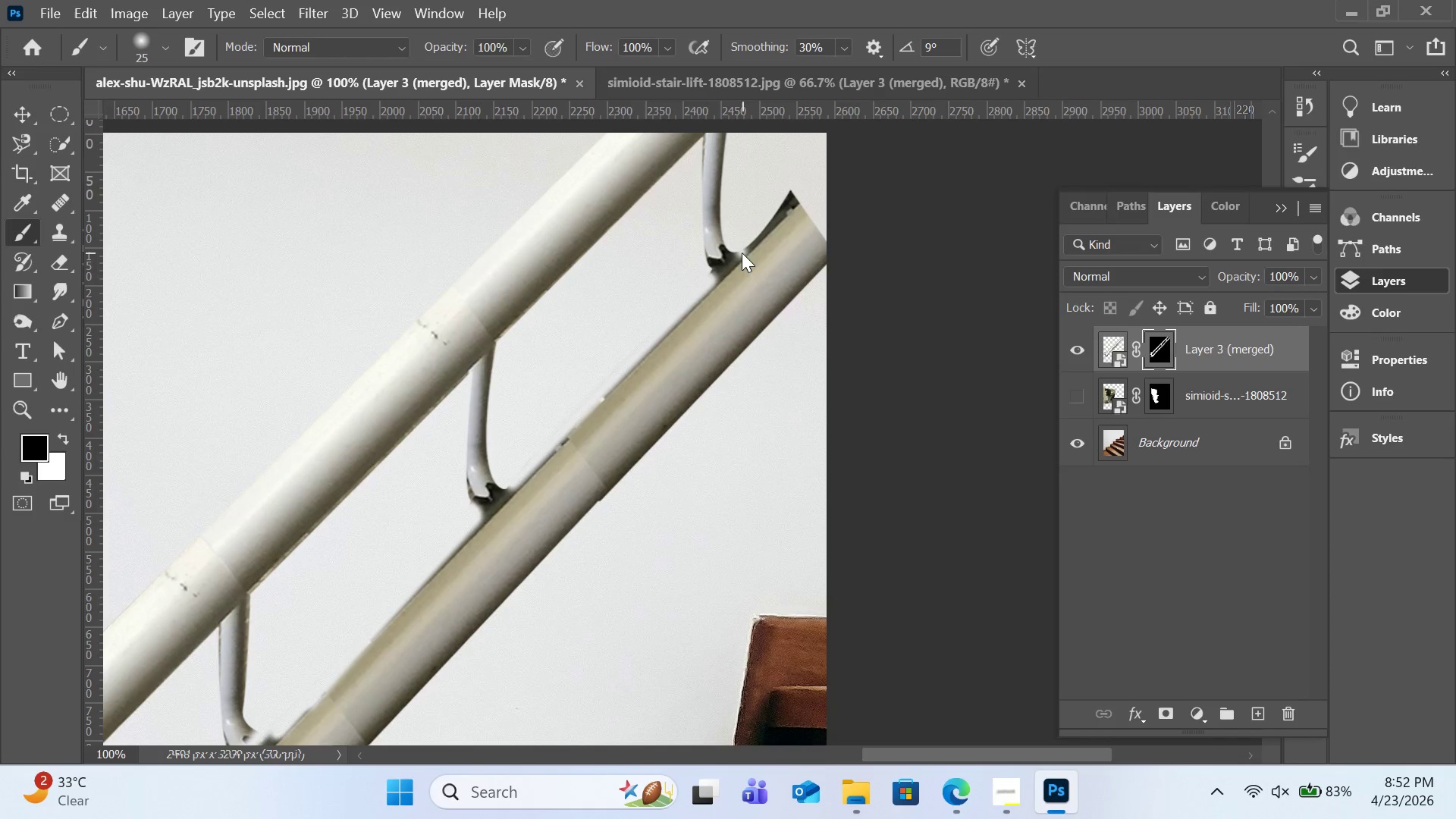 
left_click([742, 253])
 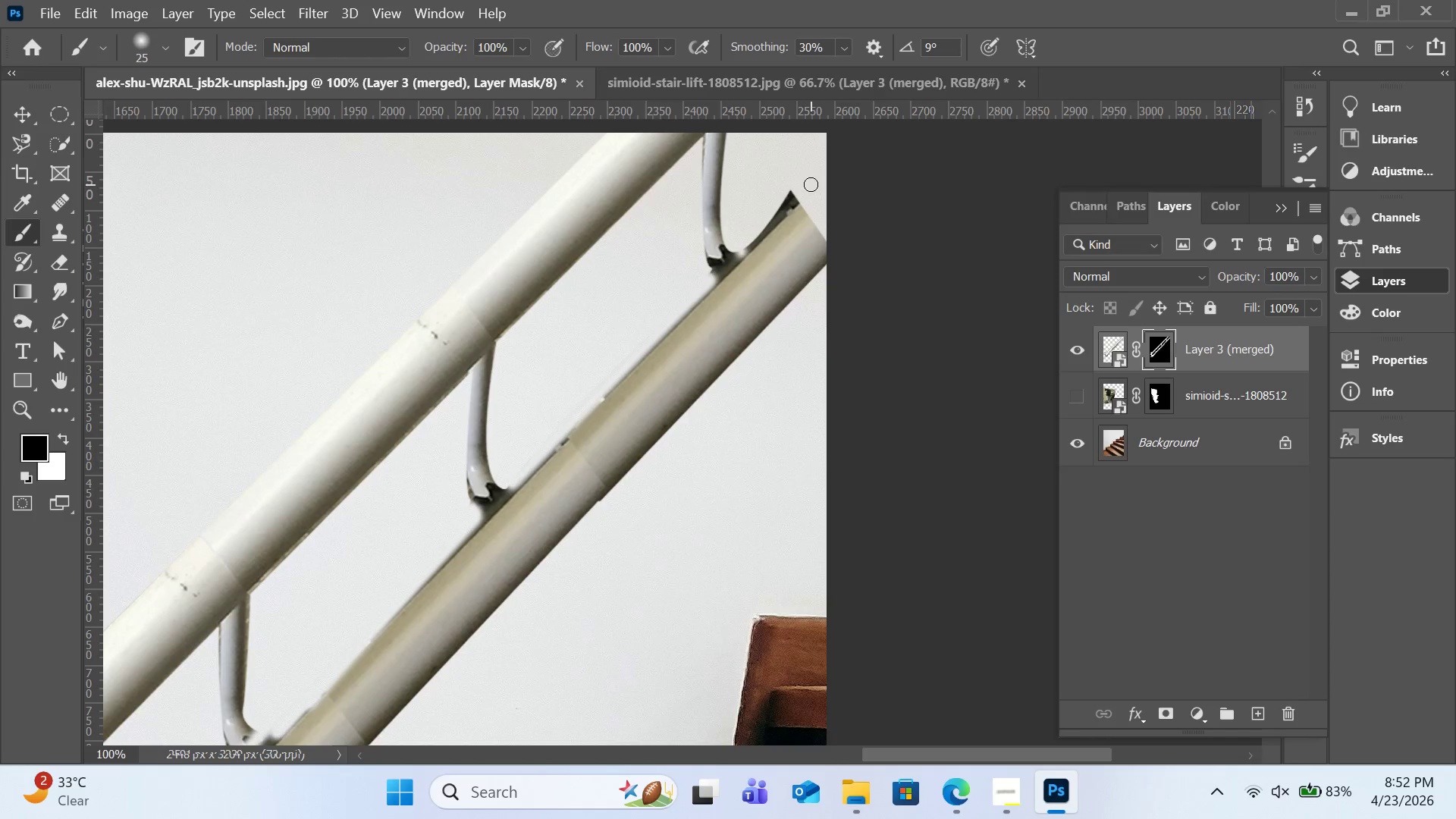 
hold_key(key=ShiftLeft, duration=2.47)
left_click([811, 184])
 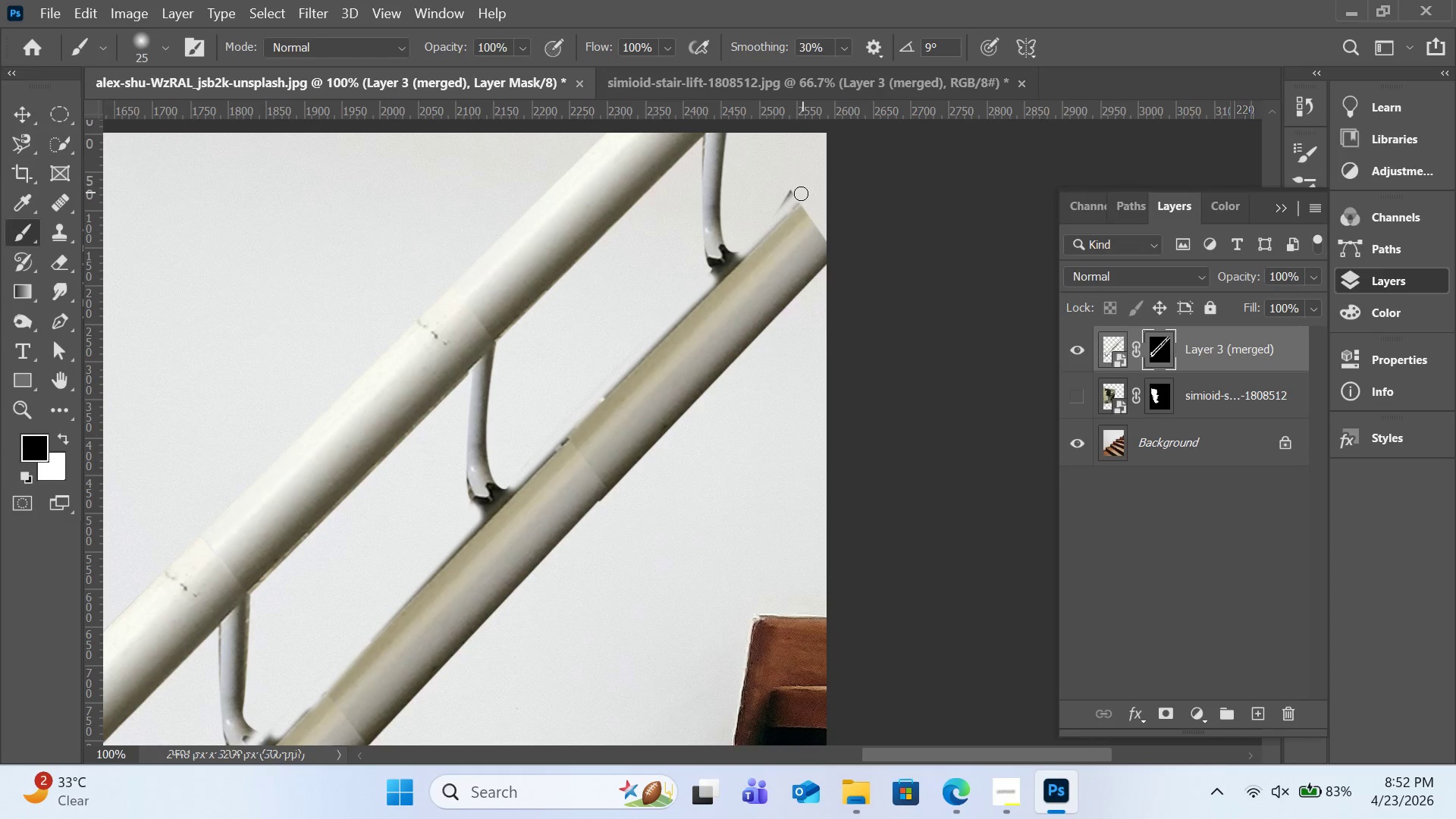 
left_click_drag(start_coordinate=[802, 193], to_coordinate=[770, 217])
 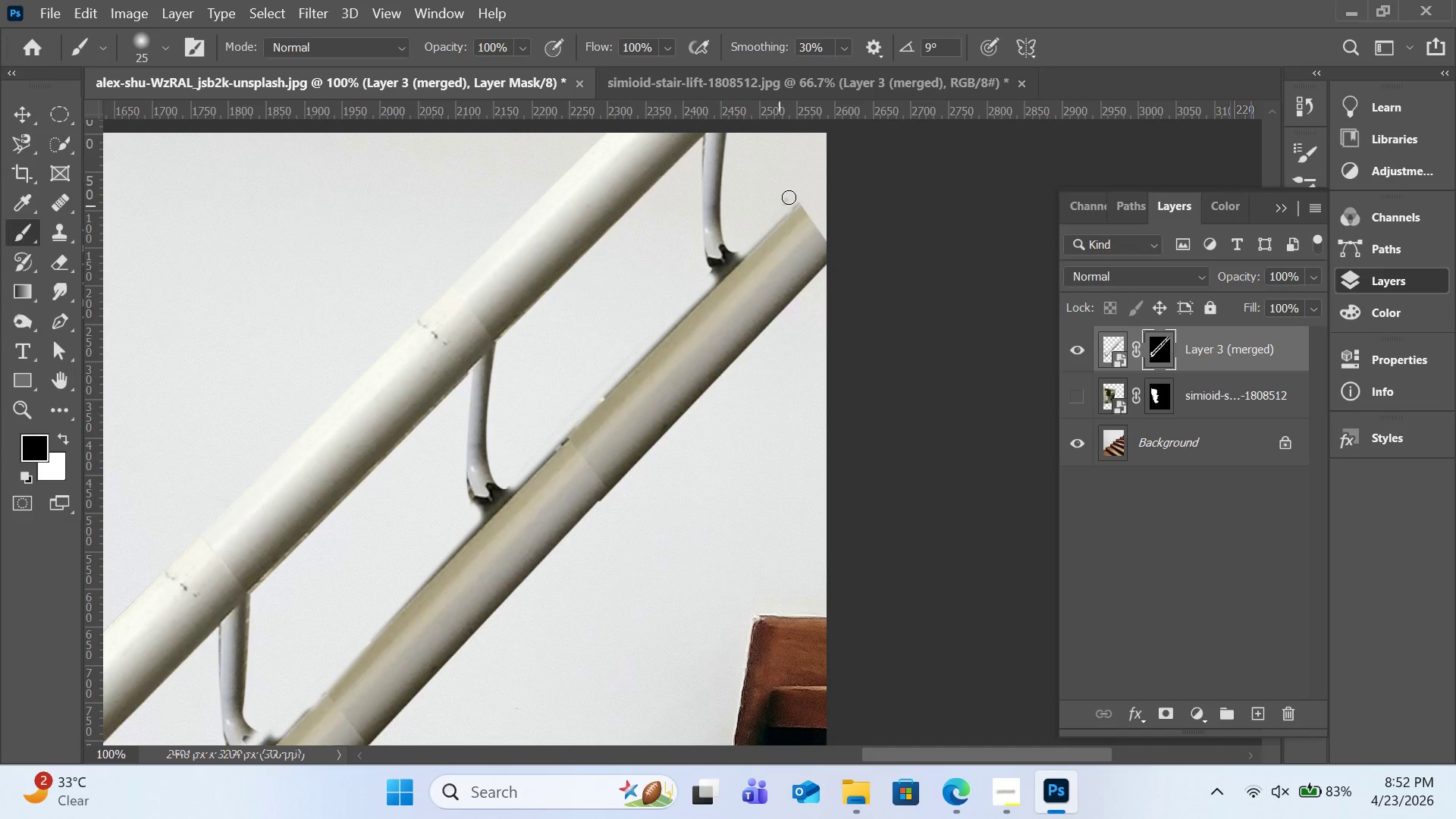 
left_click_drag(start_coordinate=[776, 210], to_coordinate=[783, 202])
 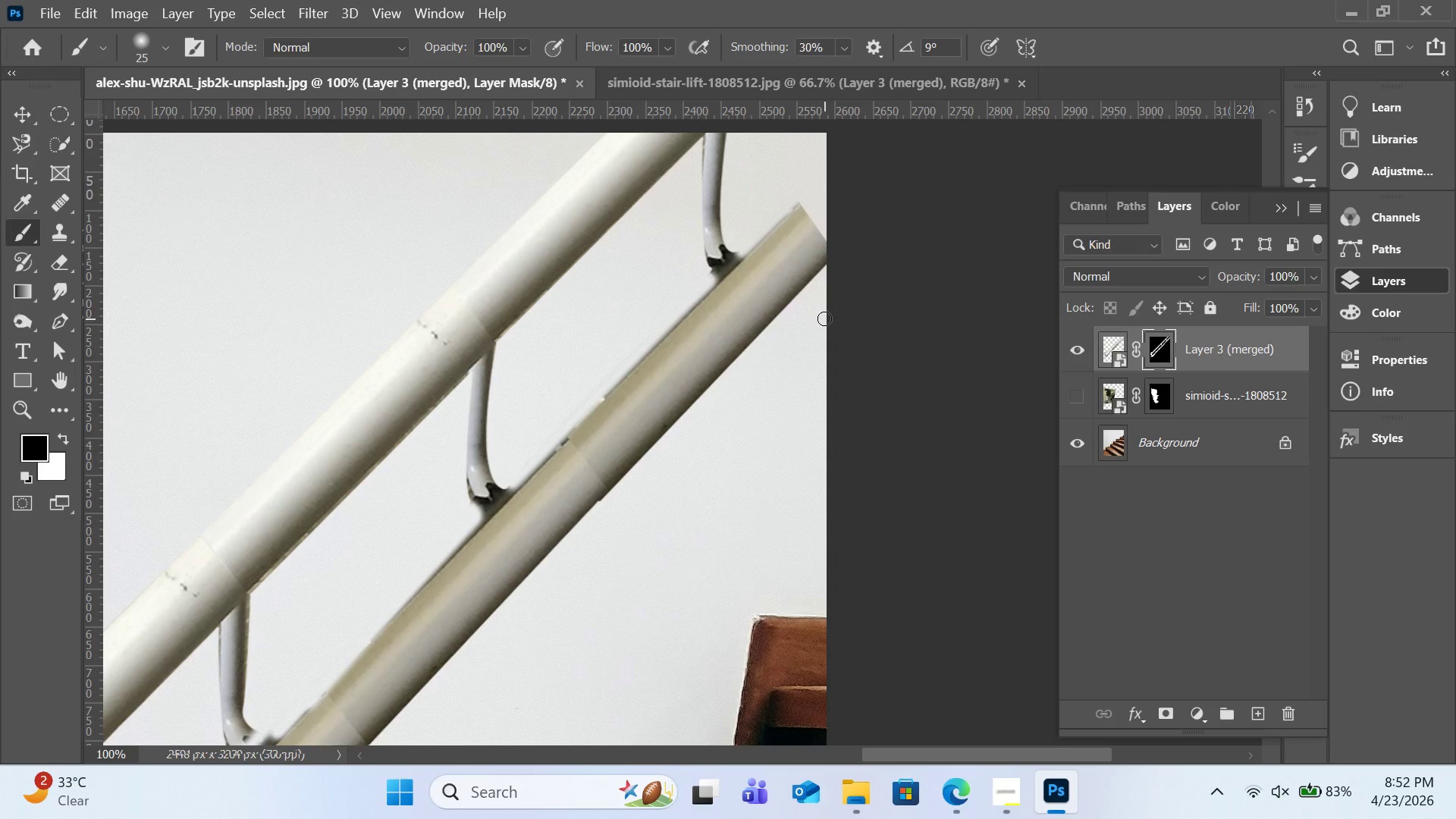 
key(Control+0)
 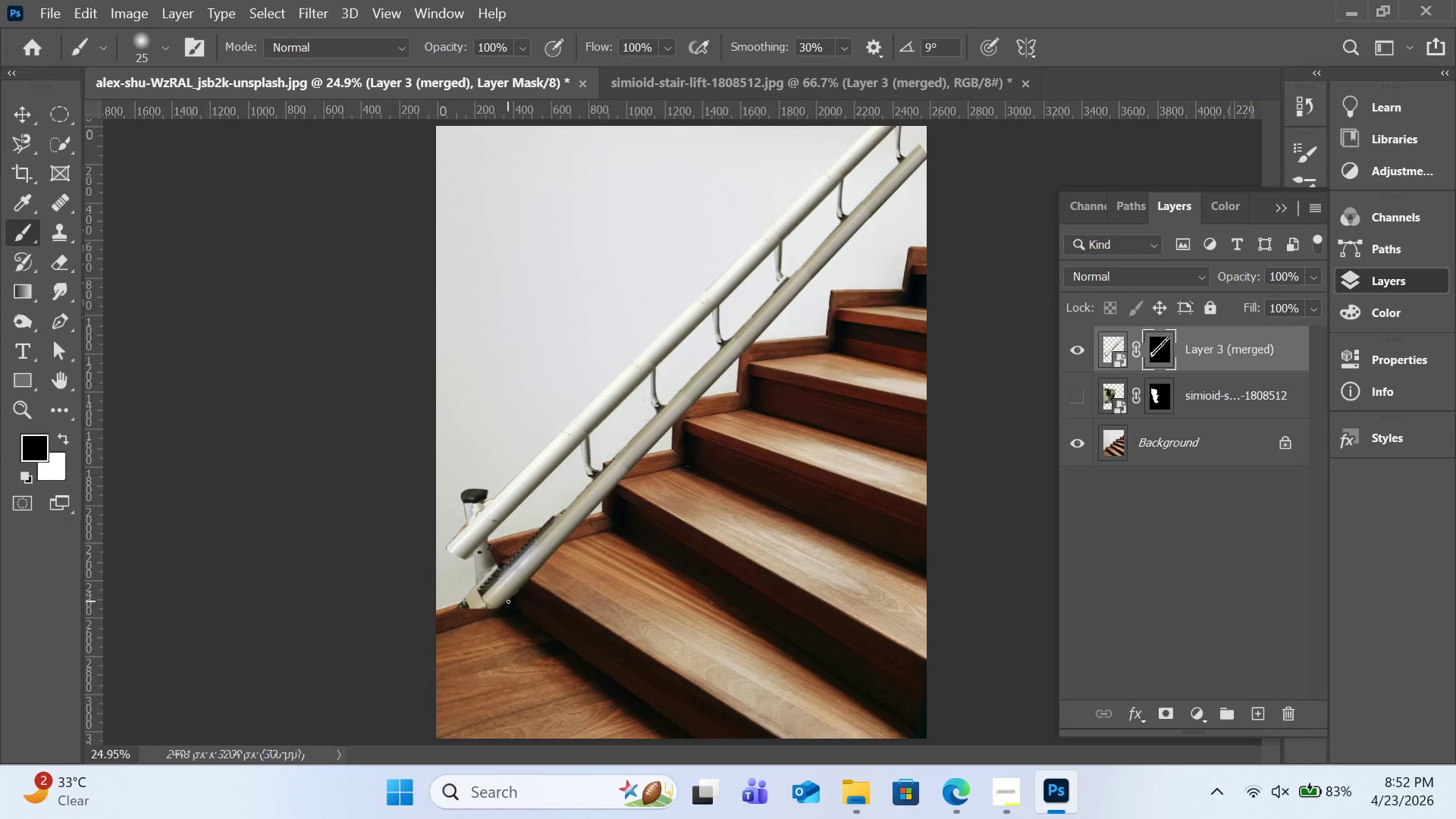 
wait(7.53)
 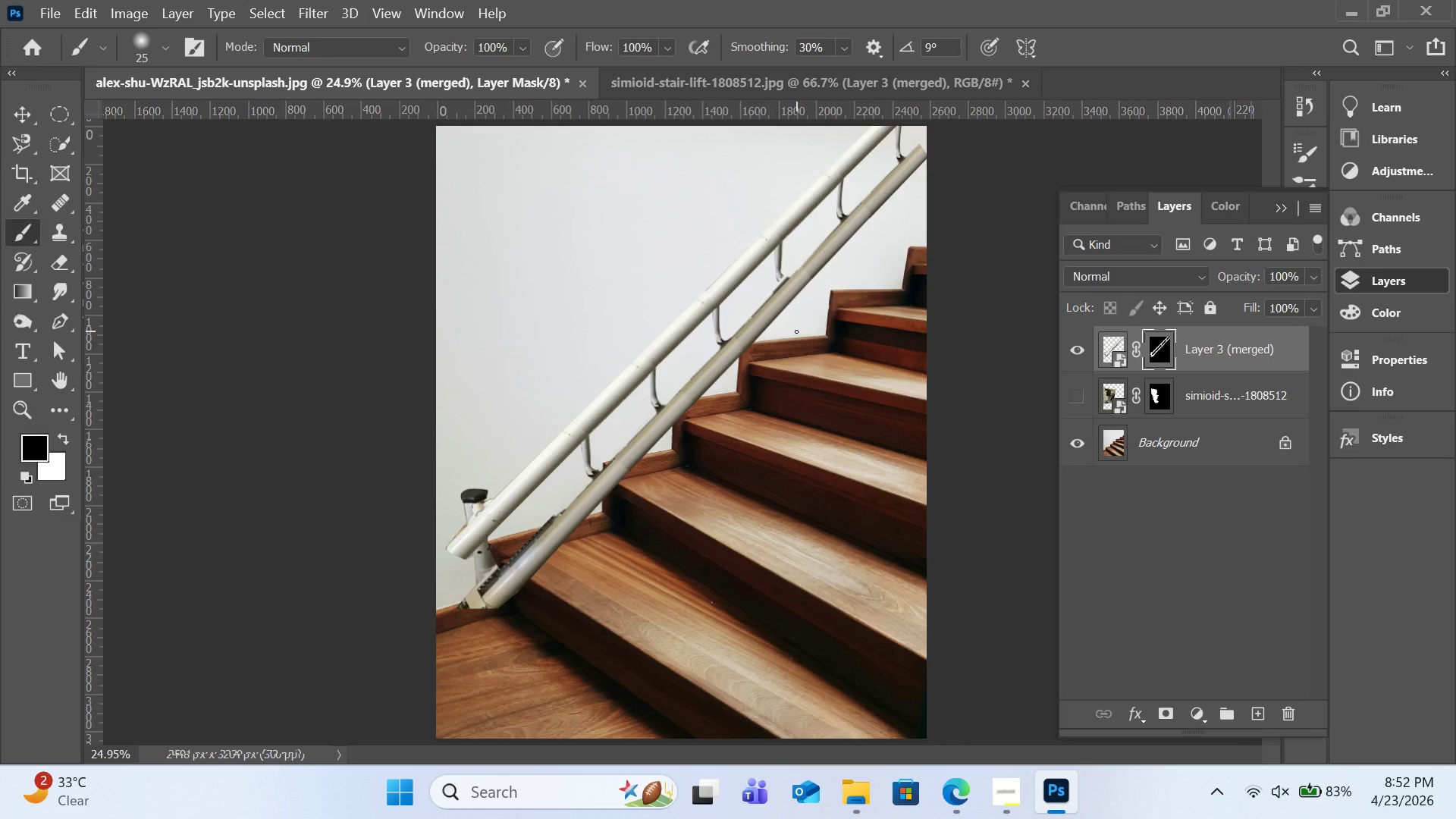 
left_click([1089, 398])
 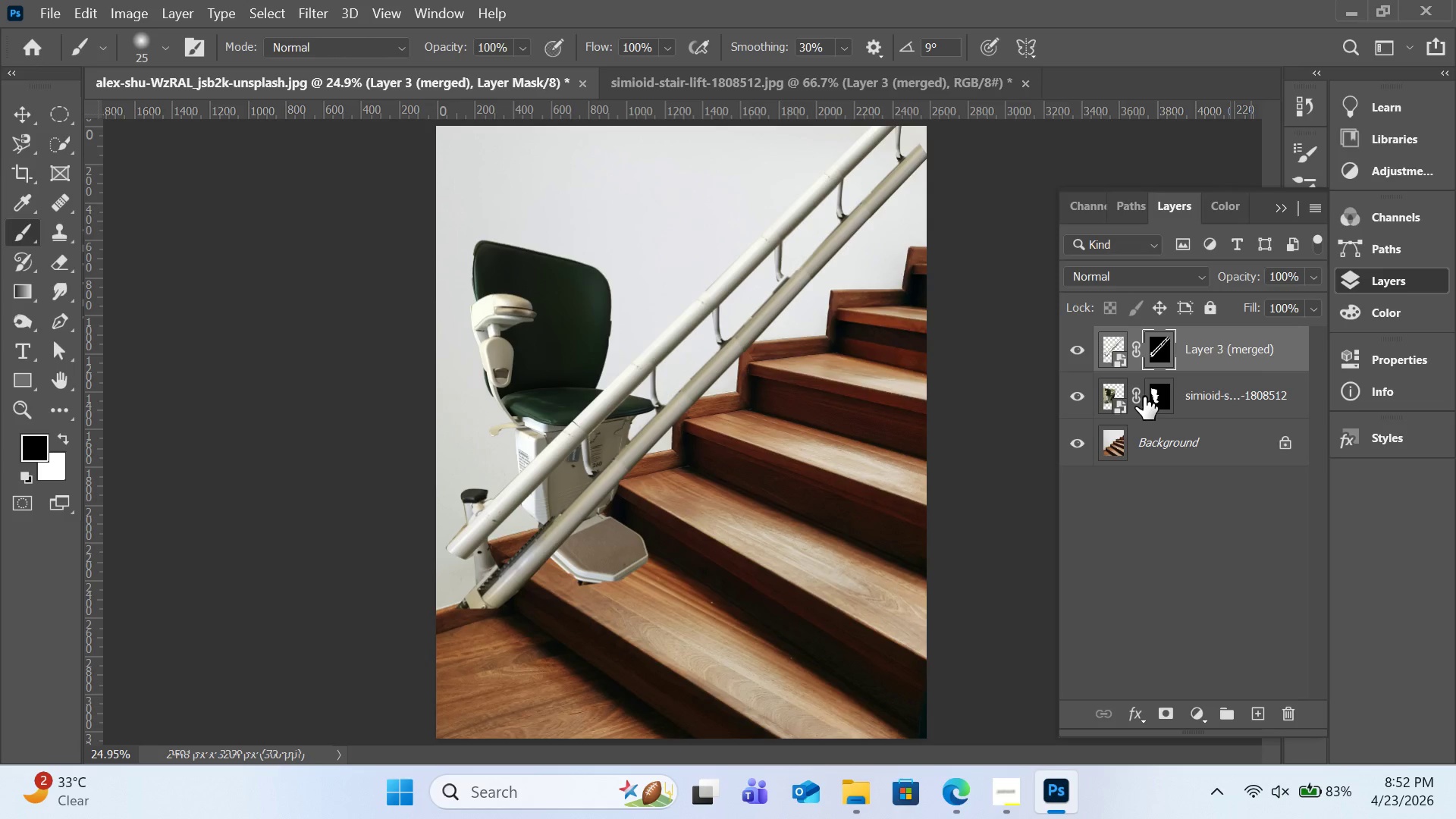 
left_click_drag(start_coordinate=[1116, 391], to_coordinate=[1112, 337])
 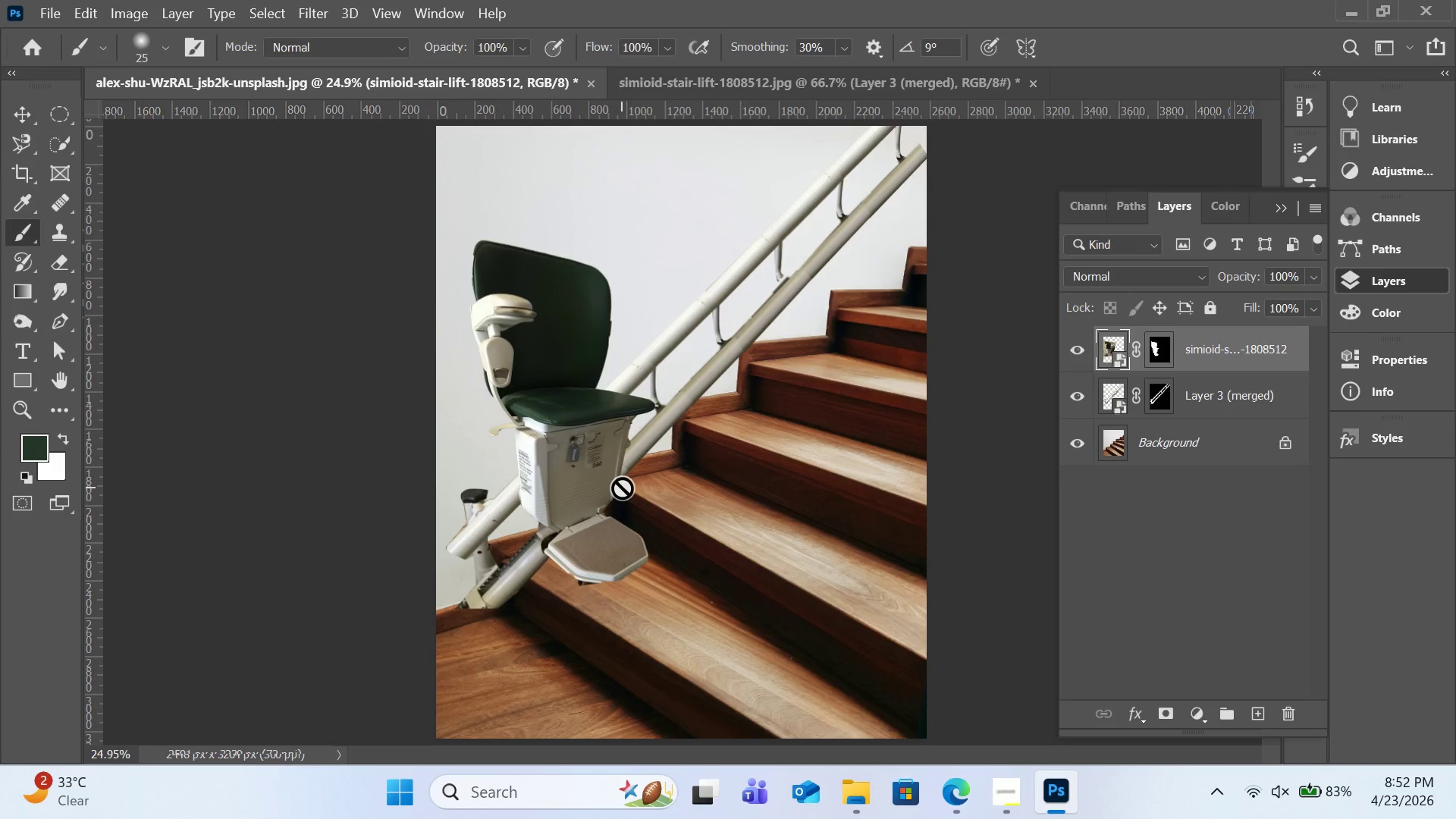 
wait(13.25)
 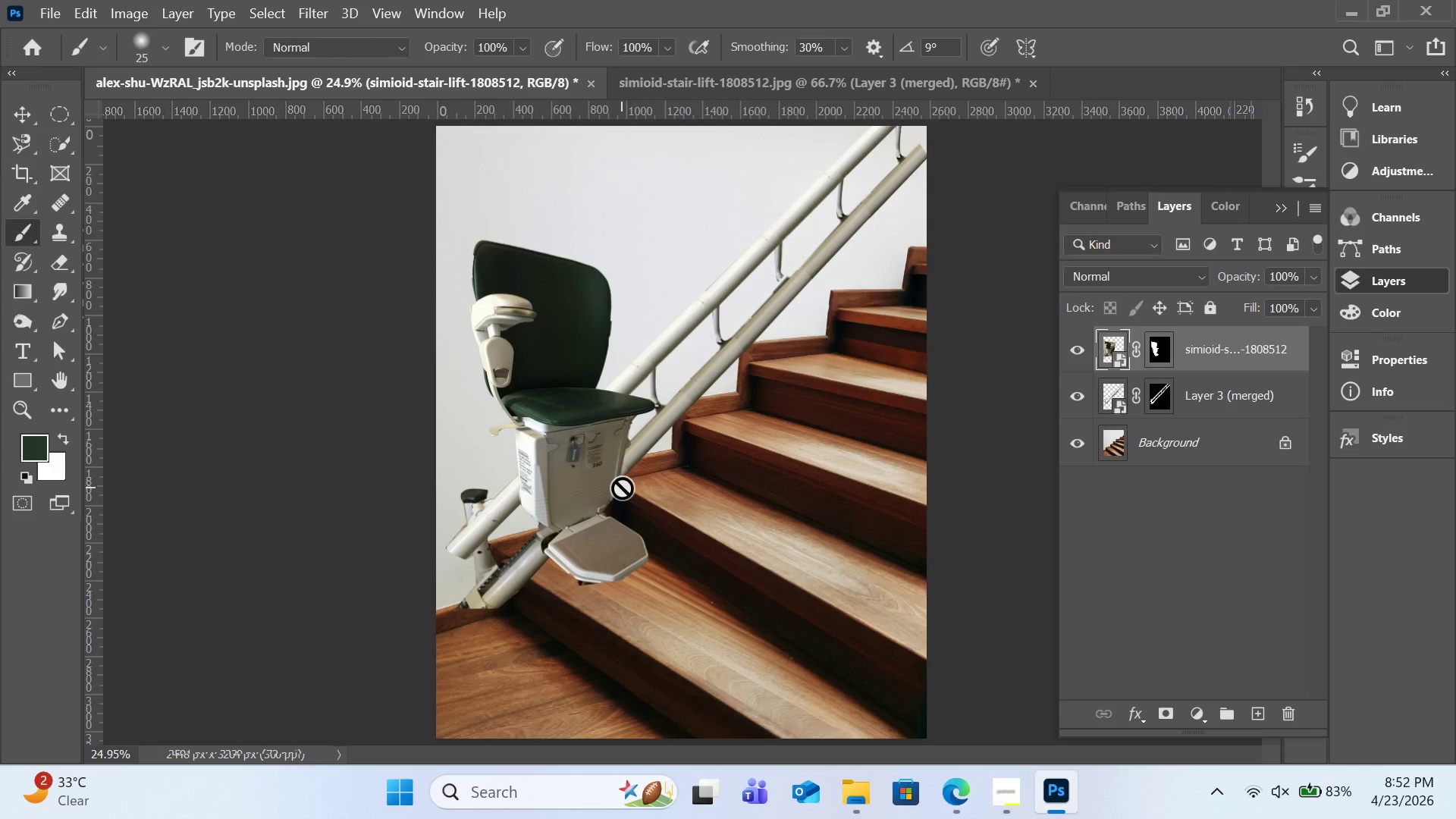 
left_click([1219, 391])
 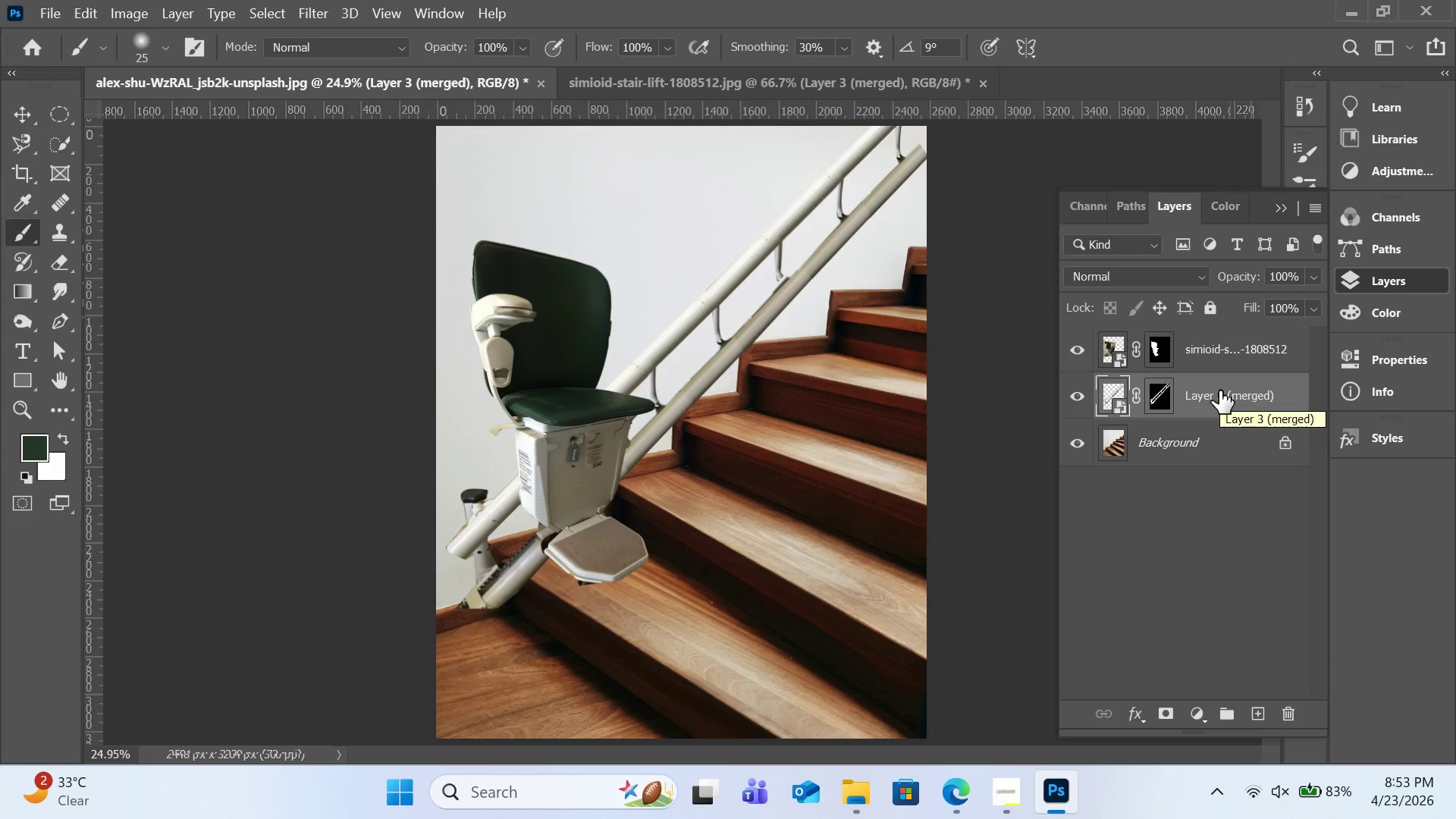 
key(Control+T)
 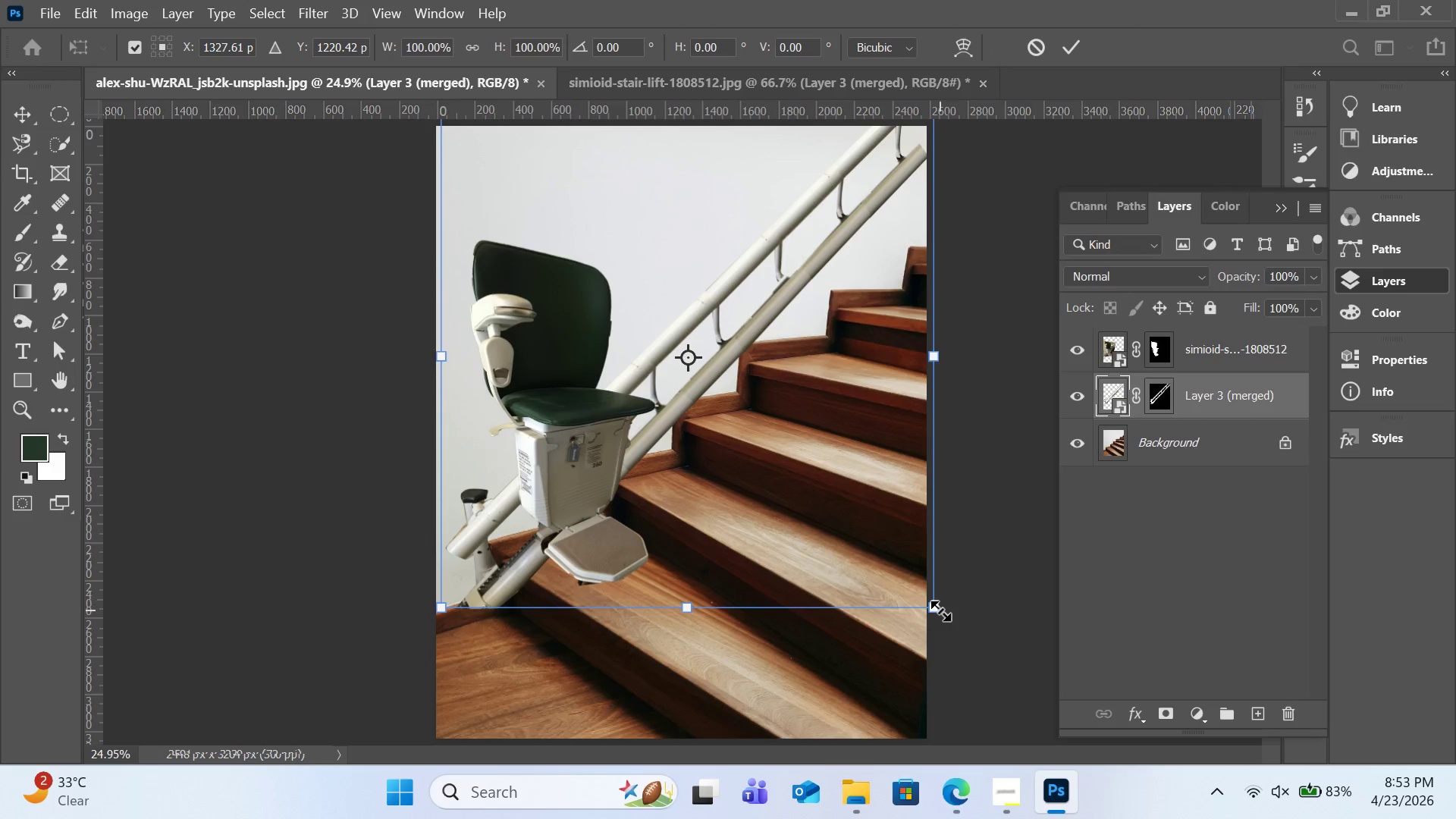 
left_click_drag(start_coordinate=[940, 610], to_coordinate=[956, 621])
 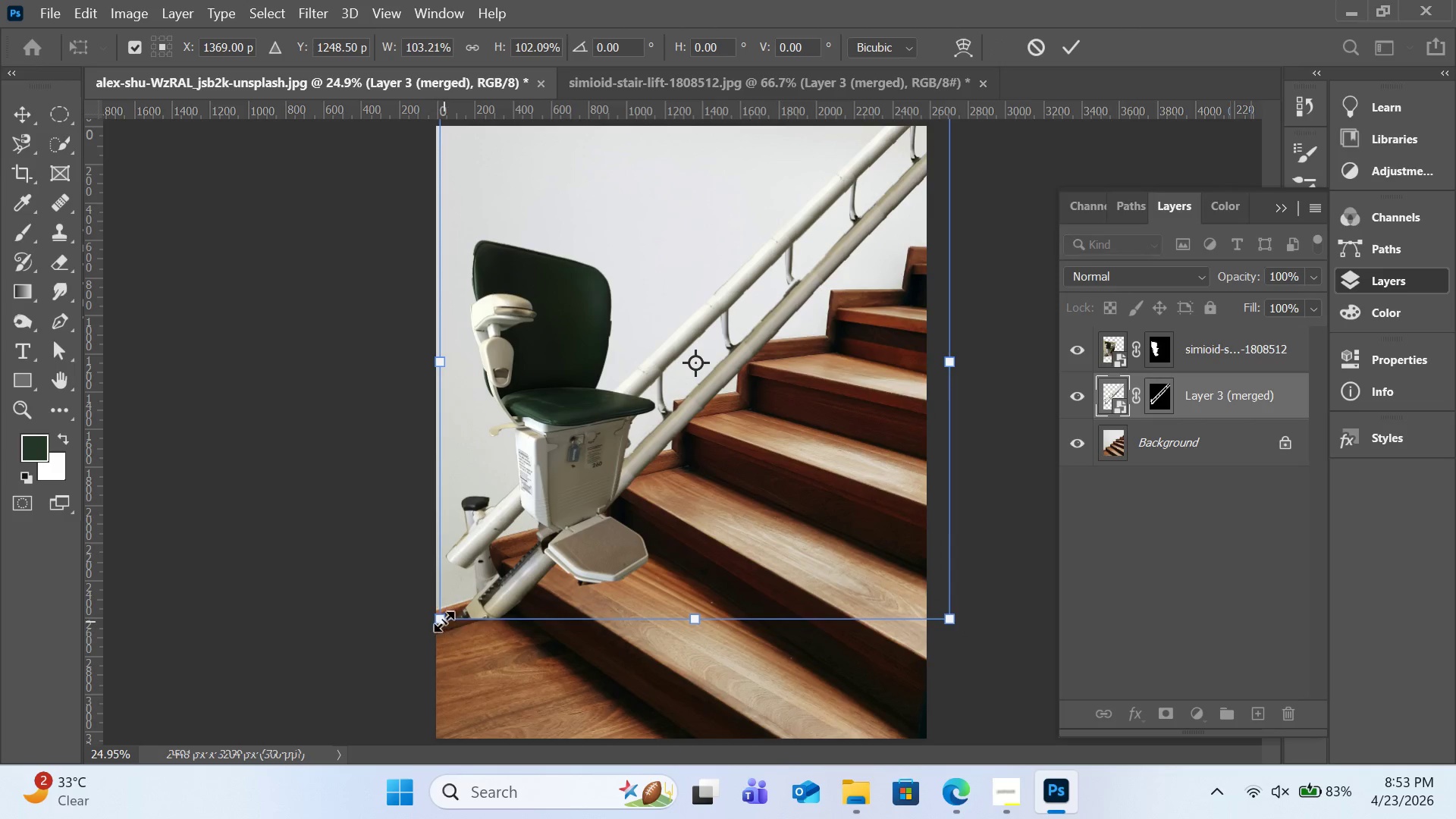 
left_click_drag(start_coordinate=[444, 621], to_coordinate=[393, 623])
 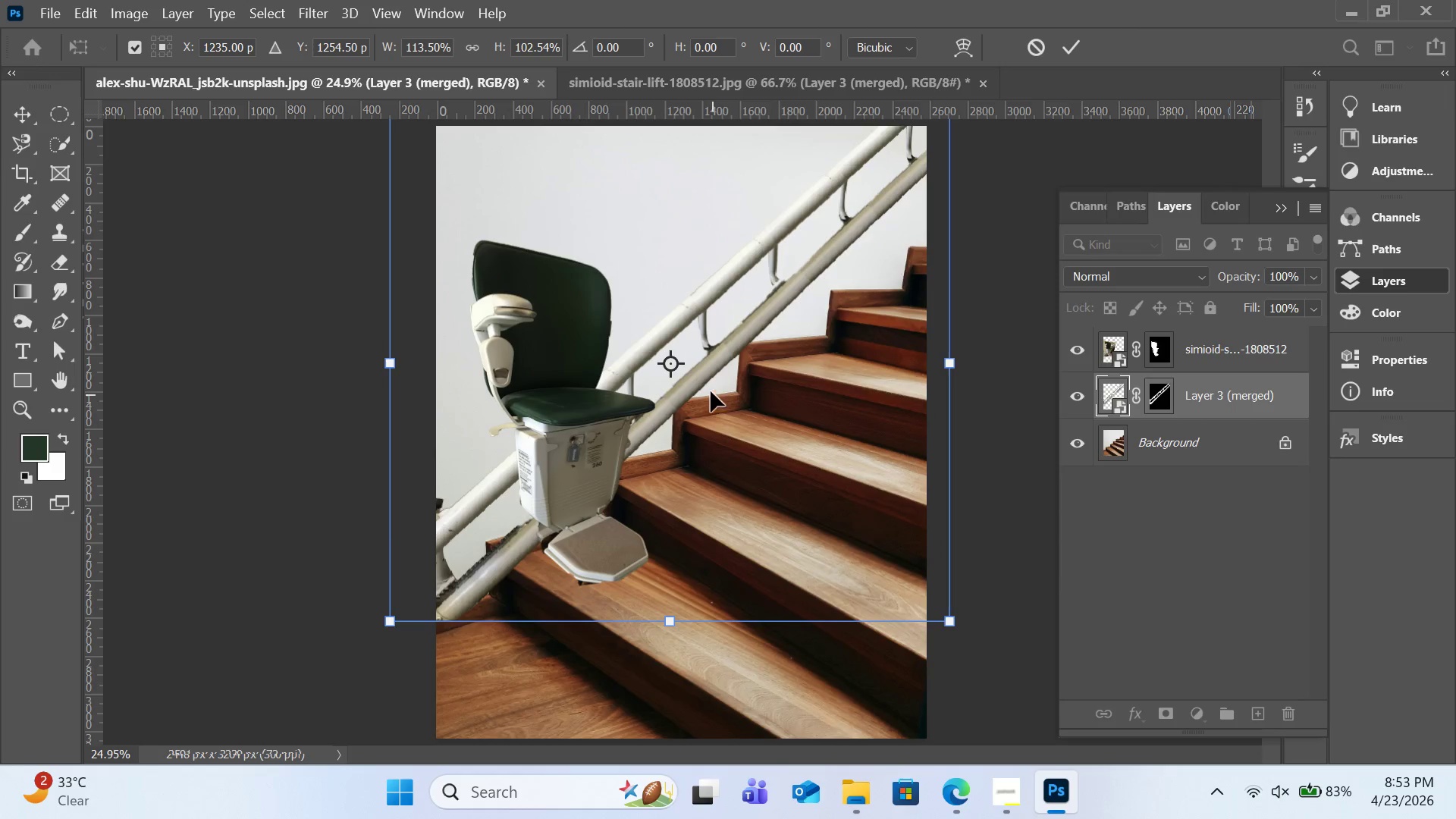 
left_click_drag(start_coordinate=[711, 388], to_coordinate=[738, 378])
 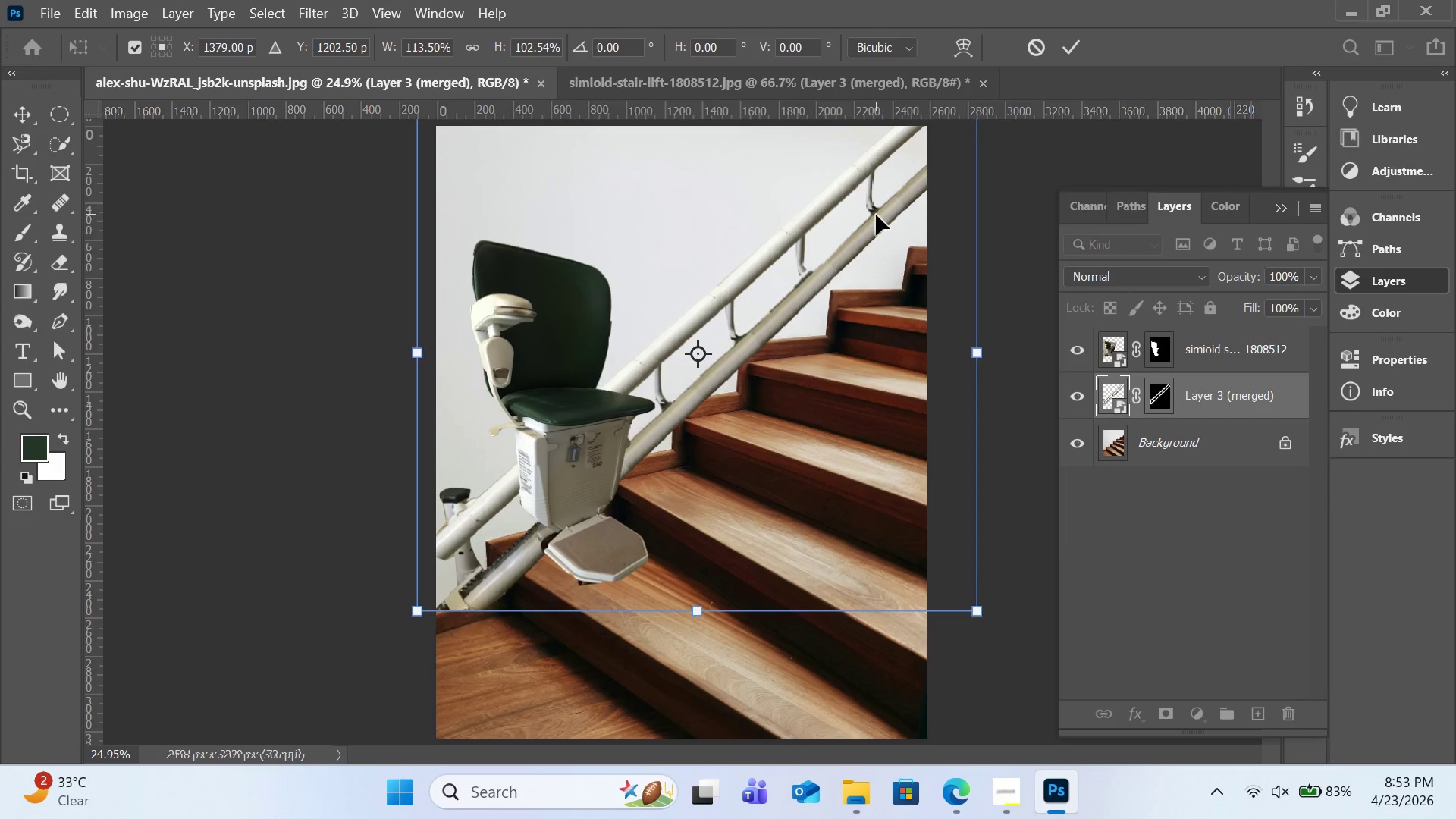 
left_click_drag(start_coordinate=[876, 215], to_coordinate=[857, 196])
 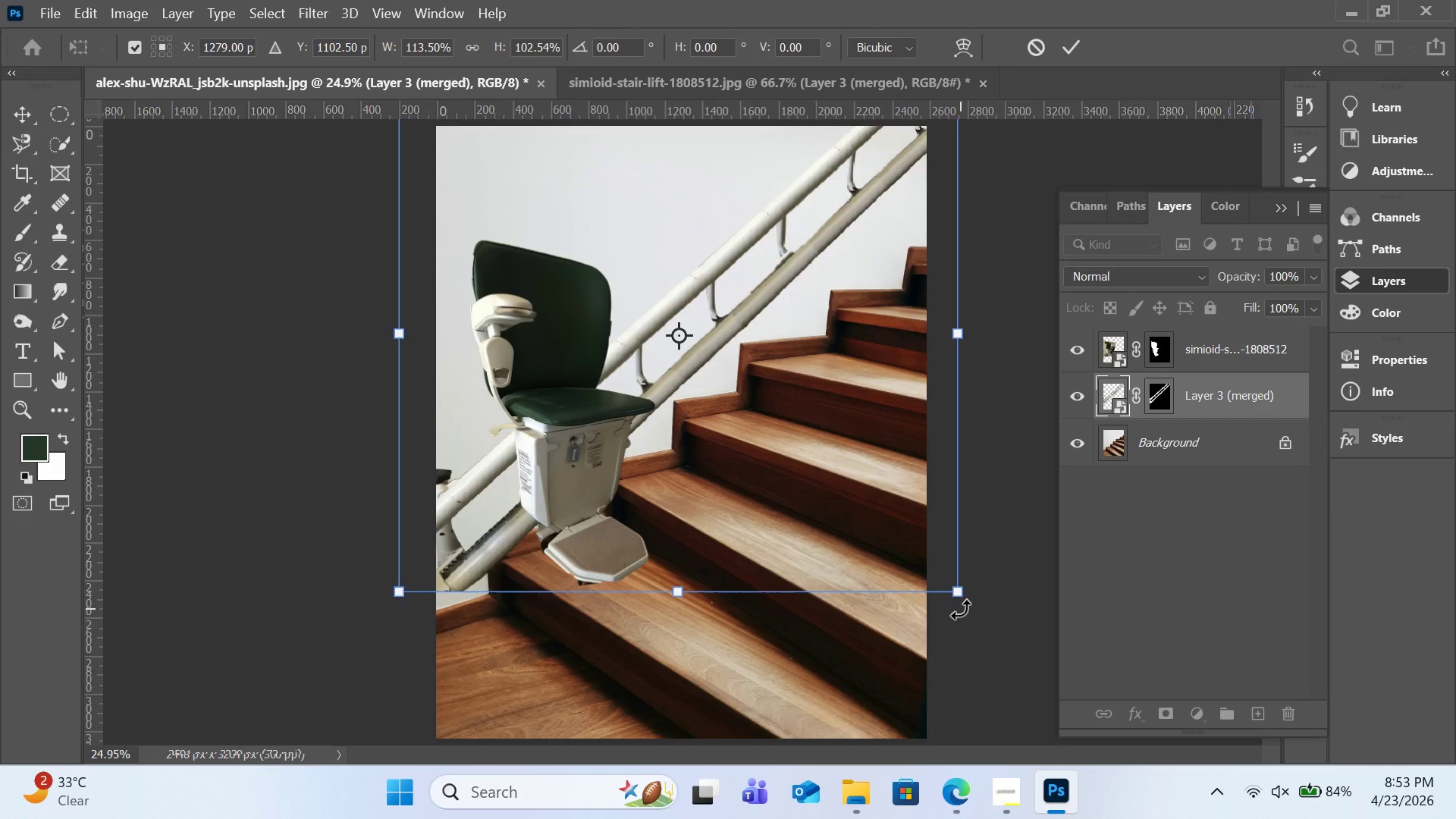 
wait(5.88)
 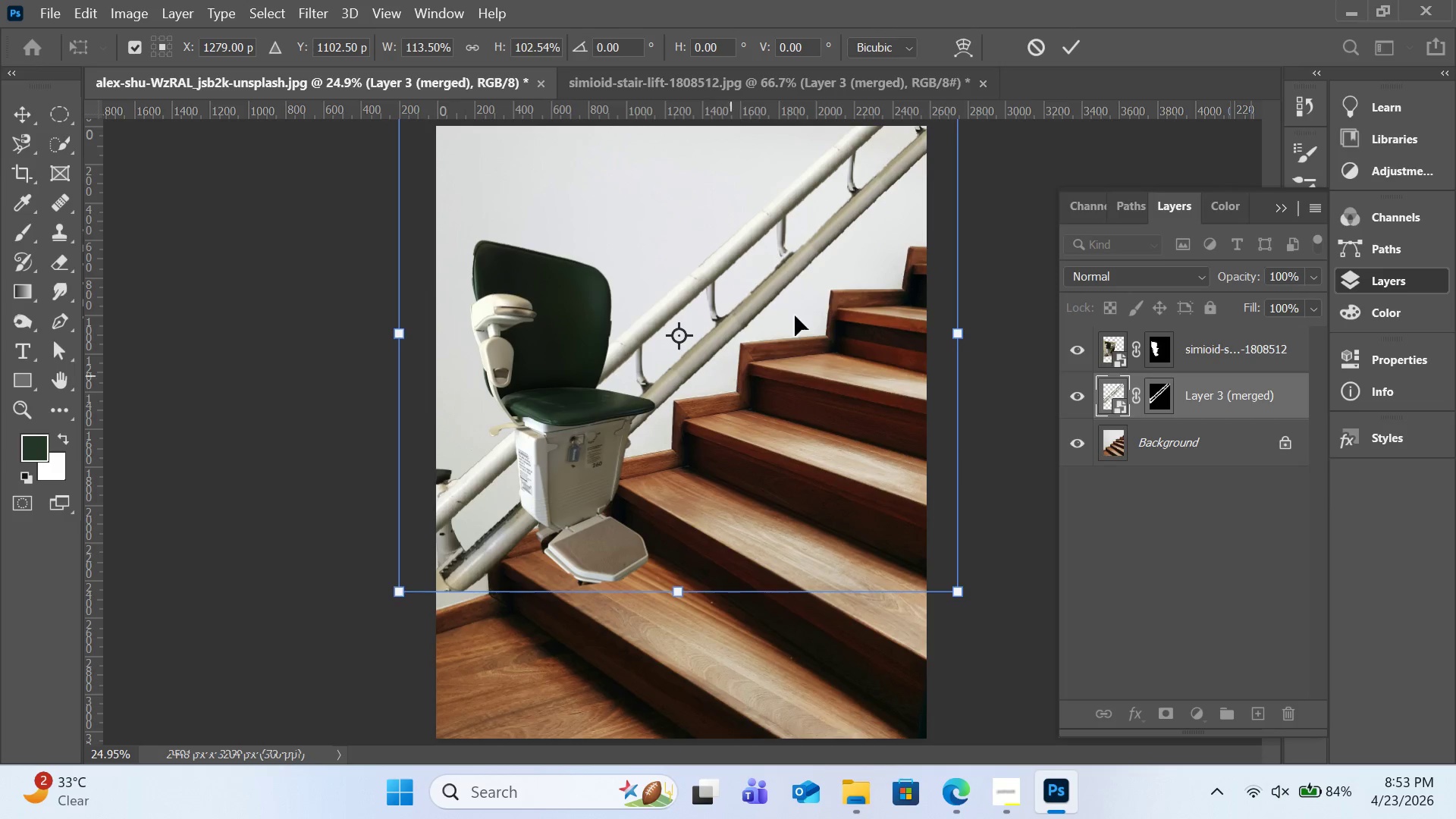 
hold_key(key=ShiftLeft, duration=1.55)
left_click_drag(start_coordinate=[956, 598], to_coordinate=[927, 563])
 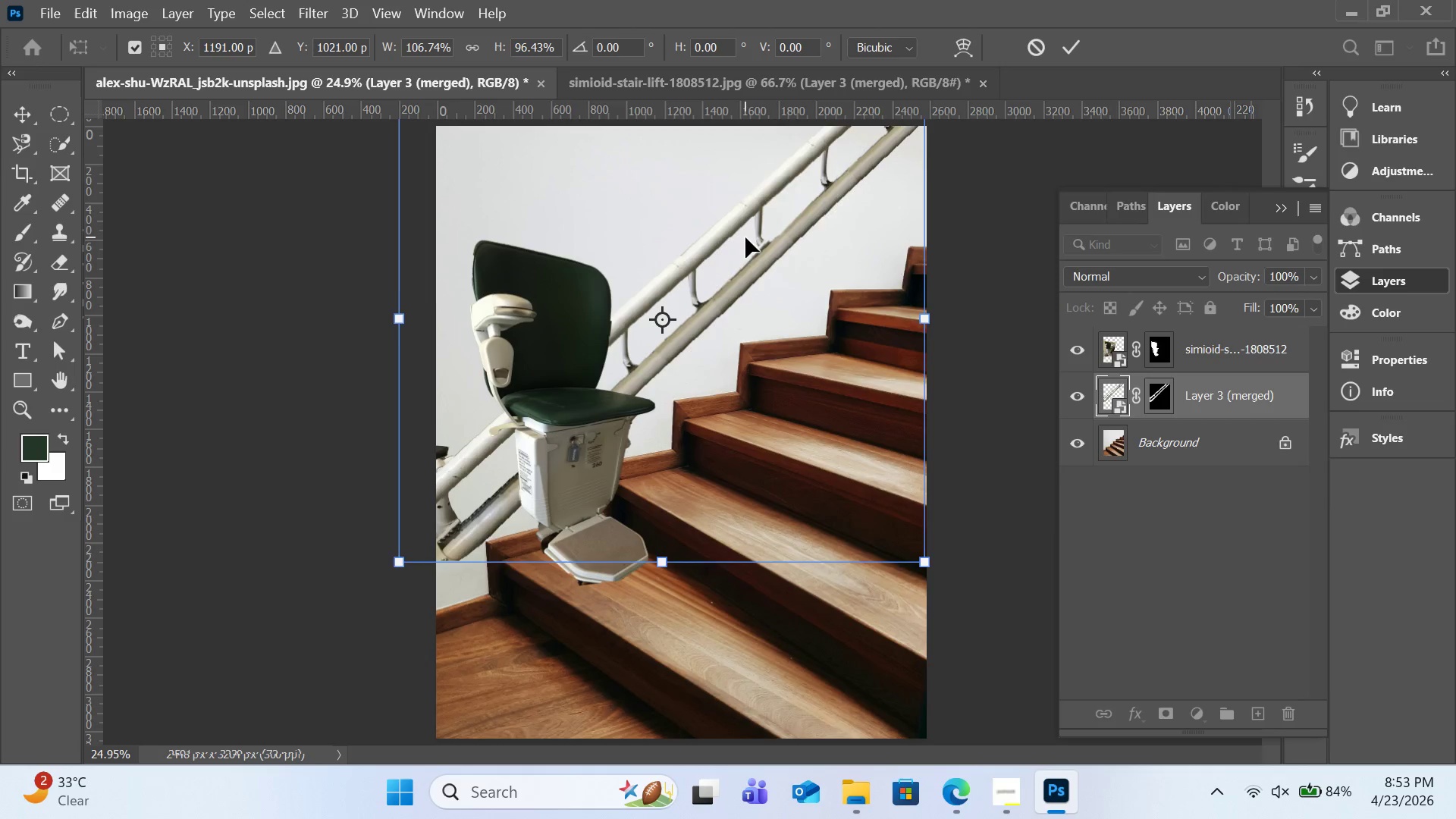 
left_click_drag(start_coordinate=[745, 237], to_coordinate=[767, 237])
 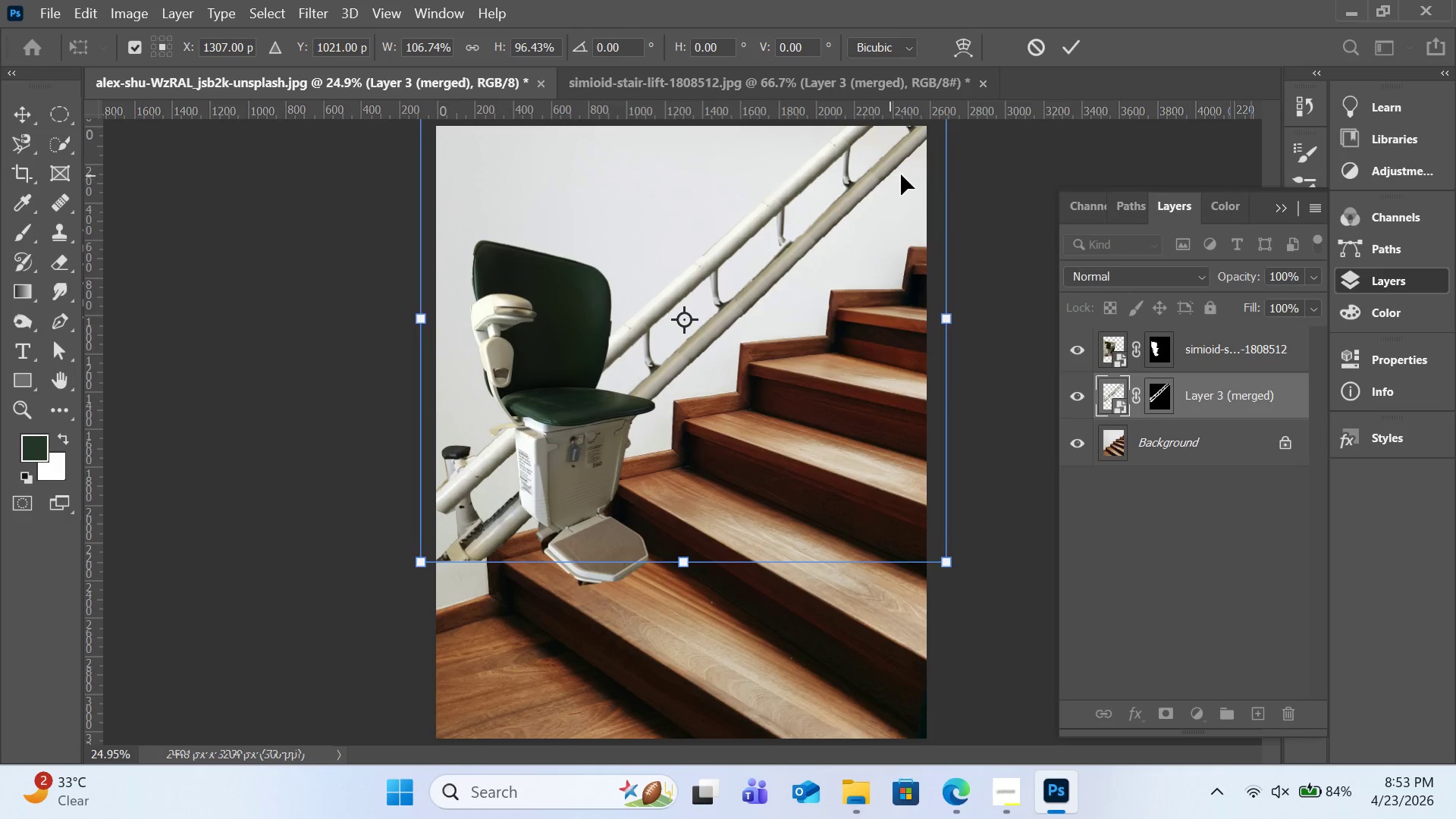 
scroll: coordinate [904, 189], scroll_direction: up, amount: 5.0
 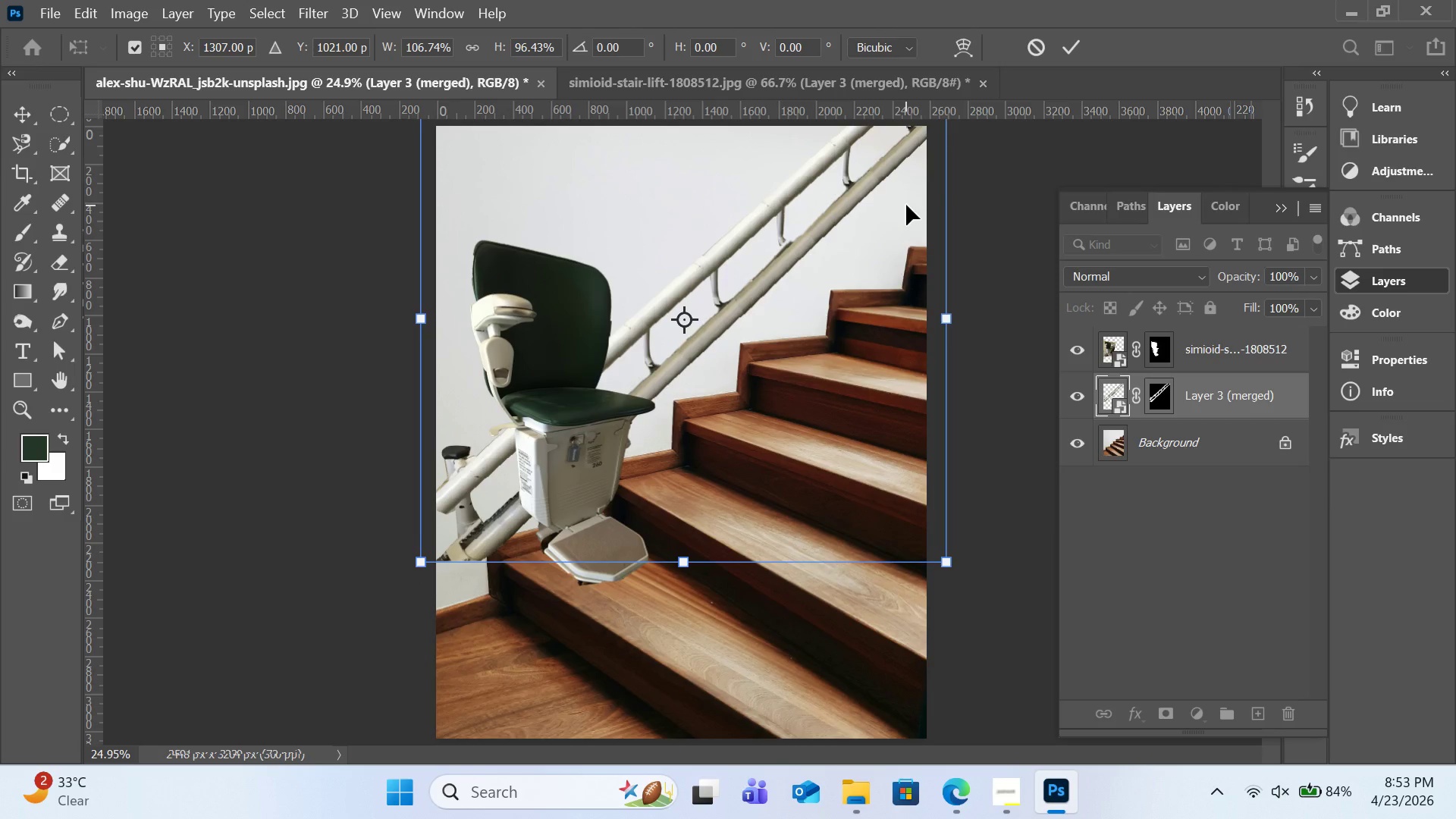 
key(Control+0)
 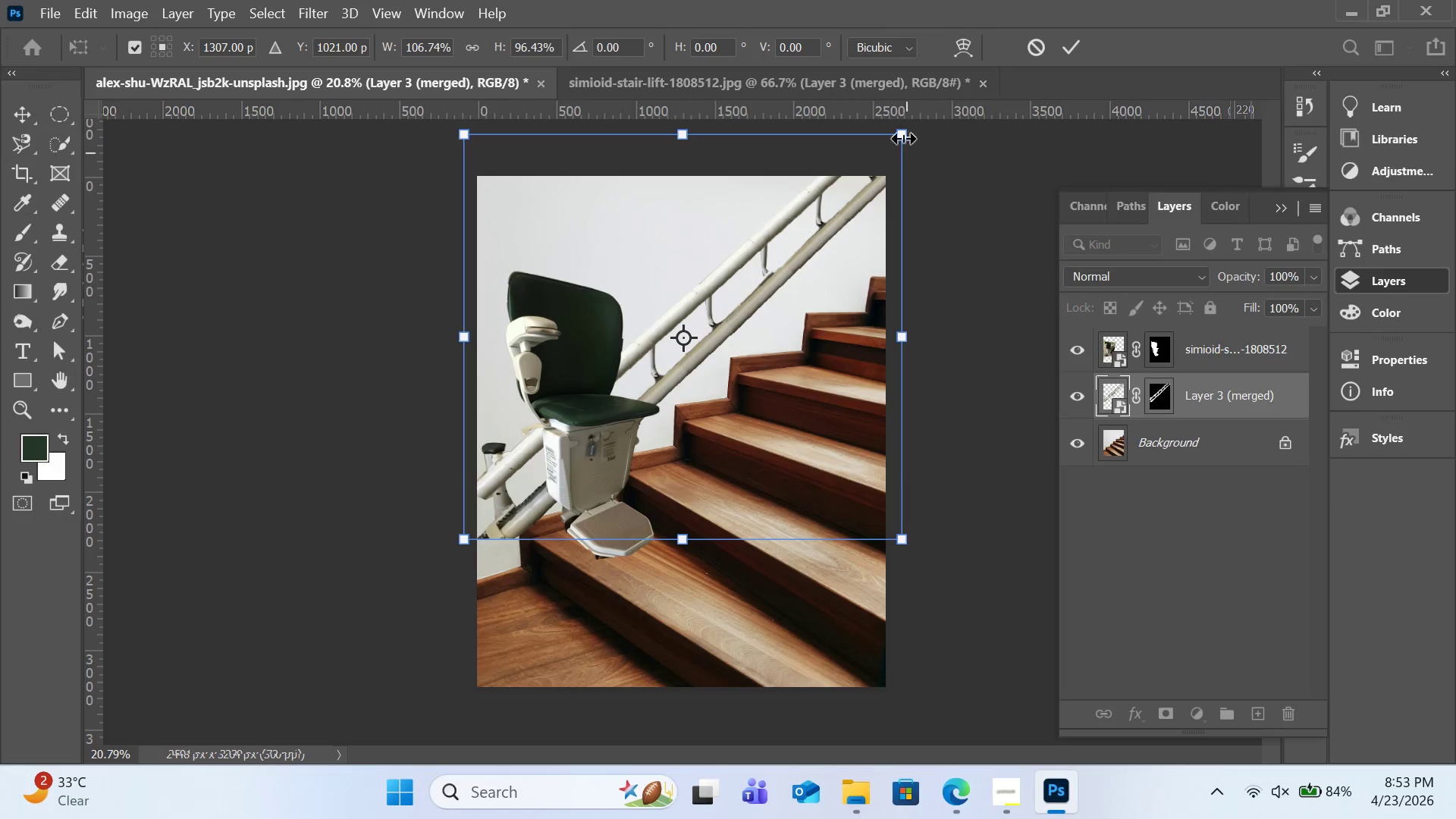 
hold_key(key=ShiftLeft, duration=1.64)
left_click_drag(start_coordinate=[903, 133], to_coordinate=[895, 162])
 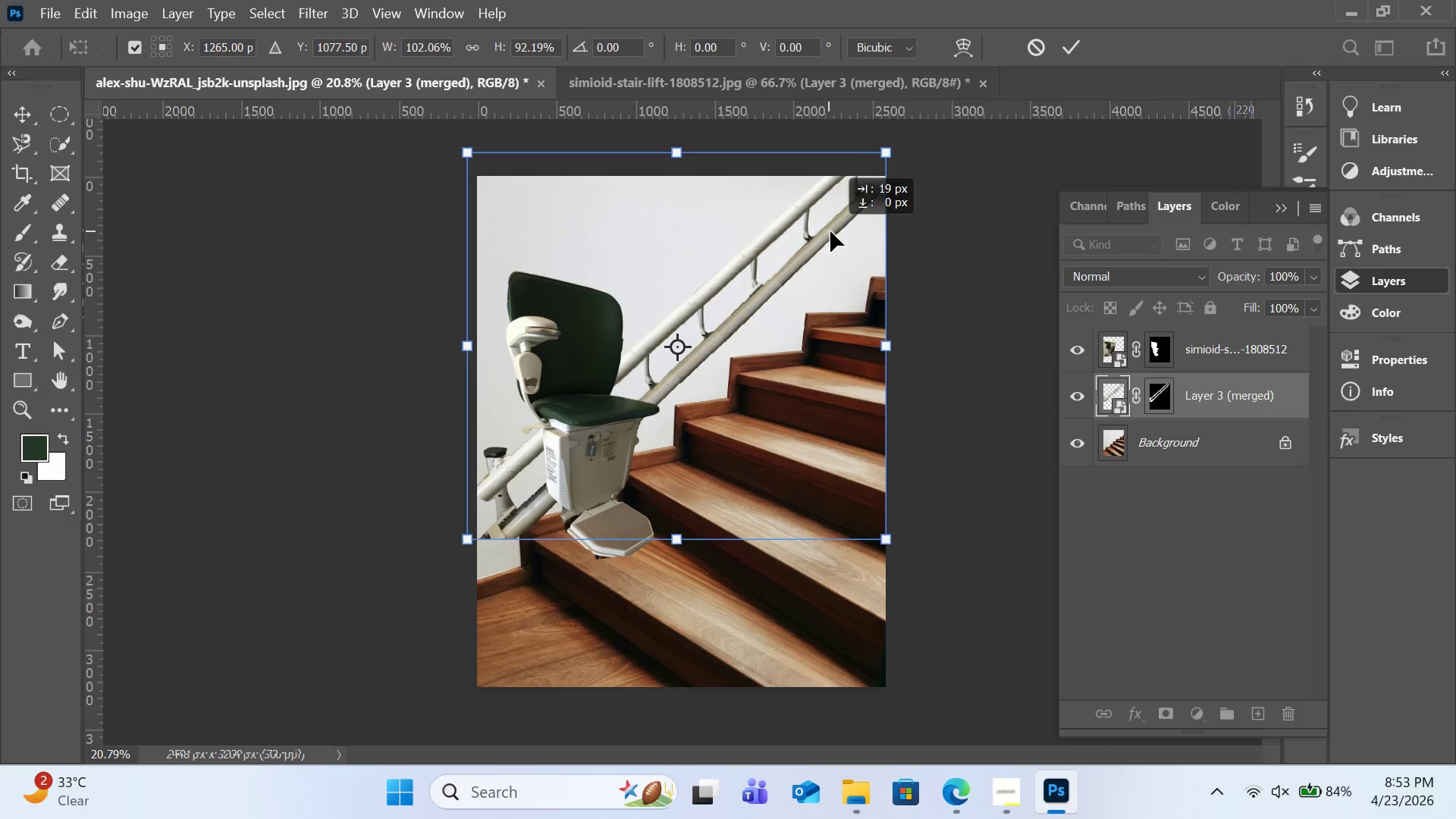 
left_click_drag(start_coordinate=[827, 231], to_coordinate=[832, 233])
 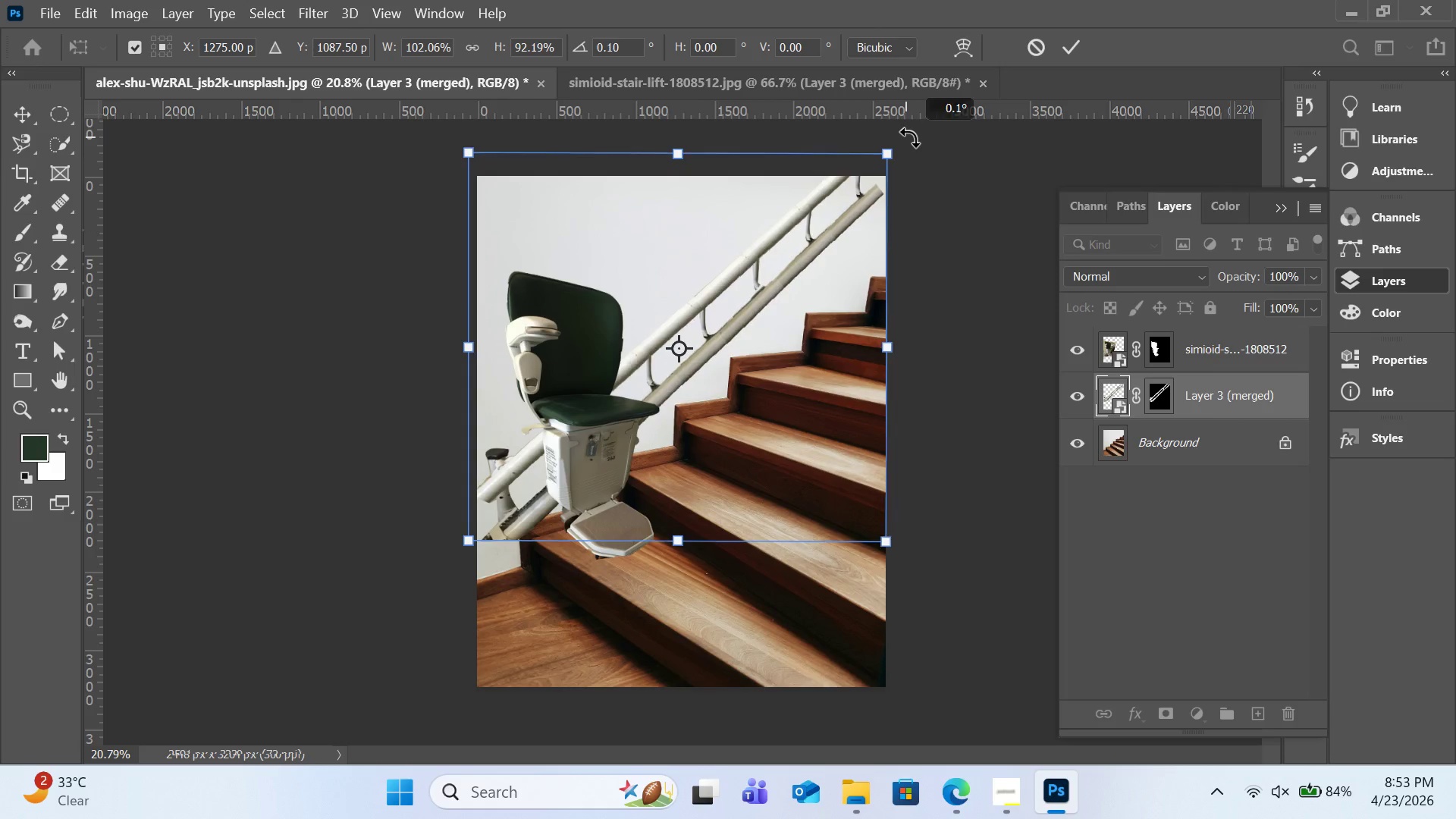 
left_click_drag(start_coordinate=[906, 137], to_coordinate=[915, 140])
 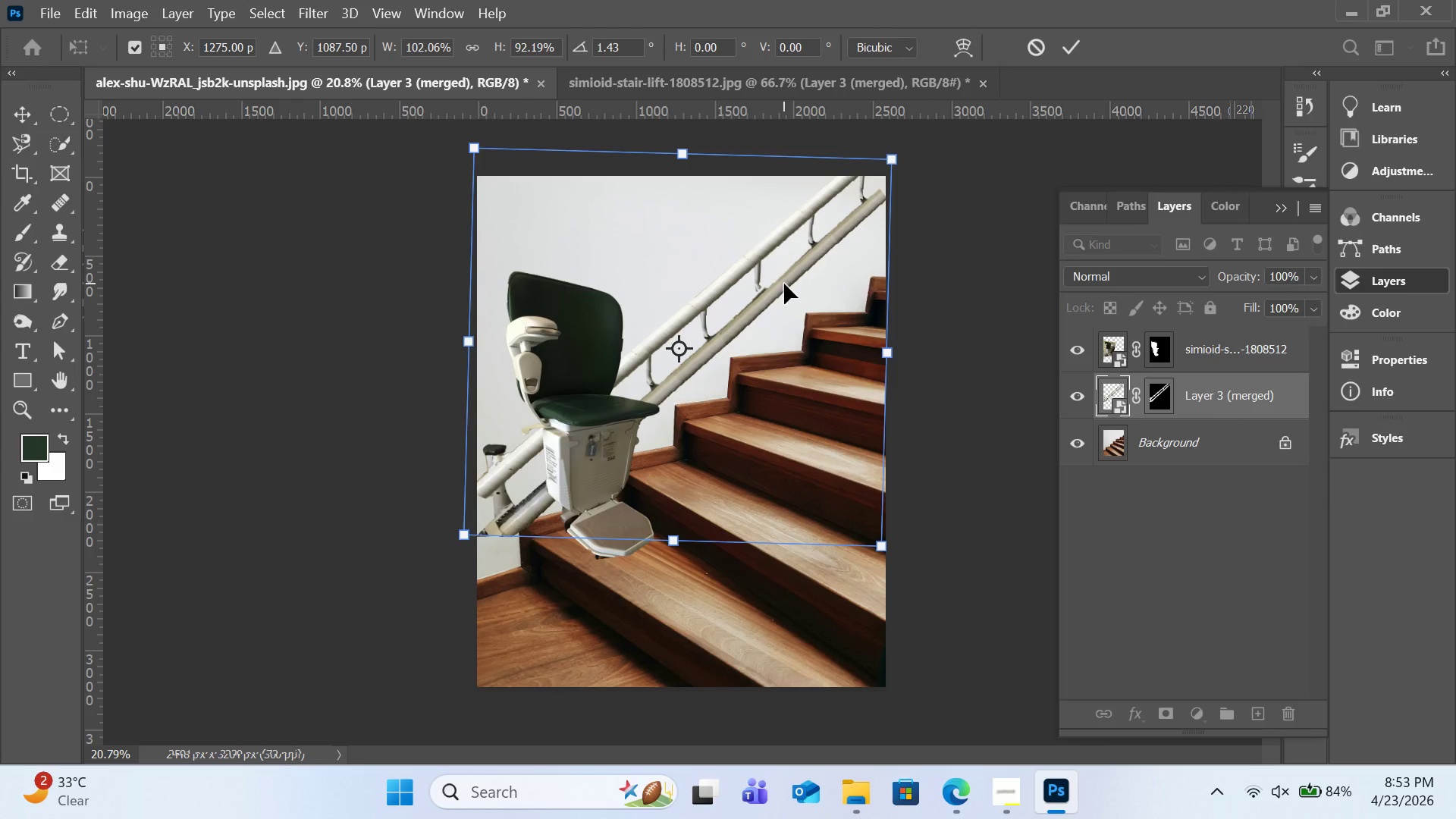 
left_click_drag(start_coordinate=[784, 282], to_coordinate=[786, 290])
 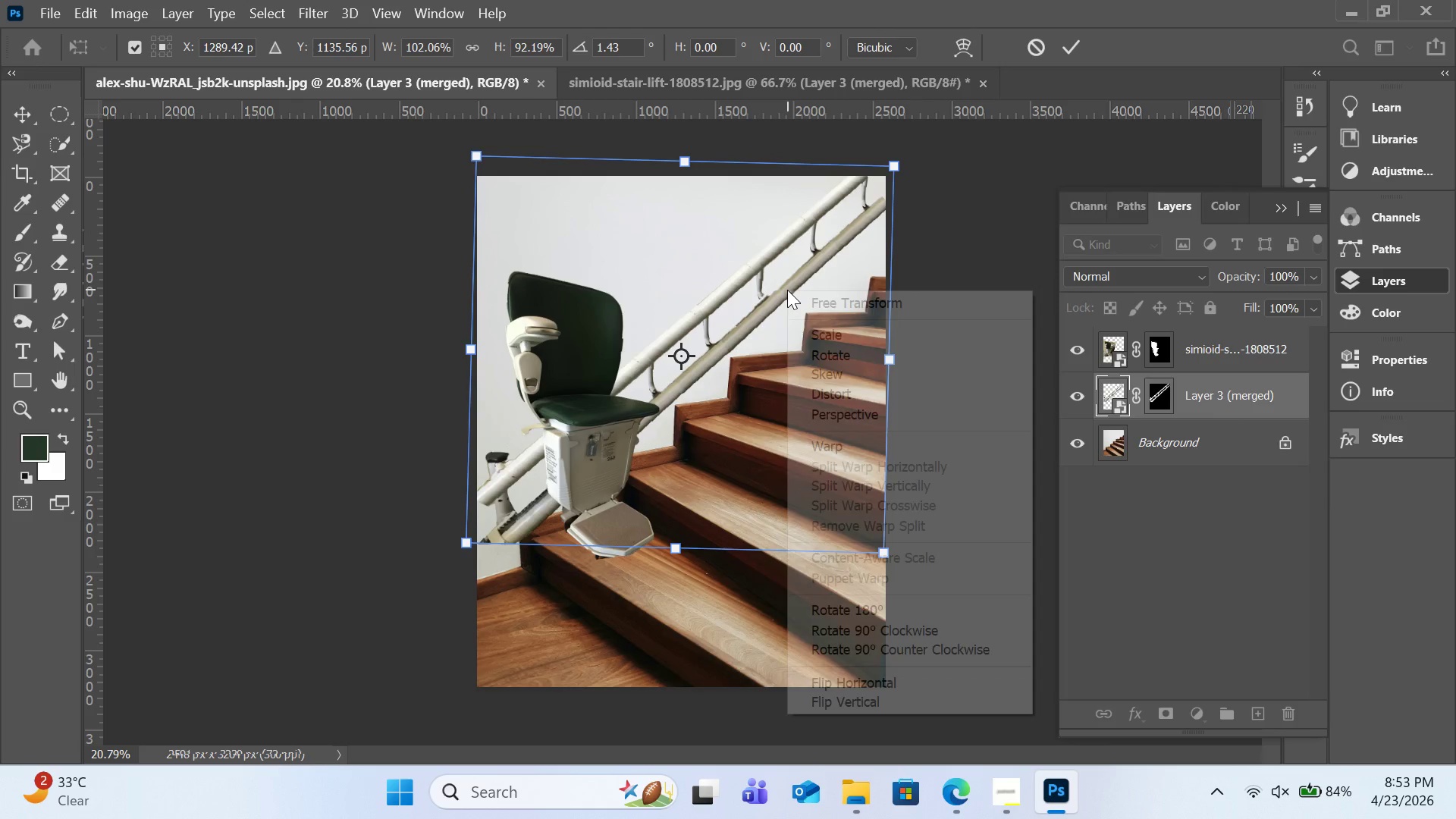 
right_click([787, 290])
 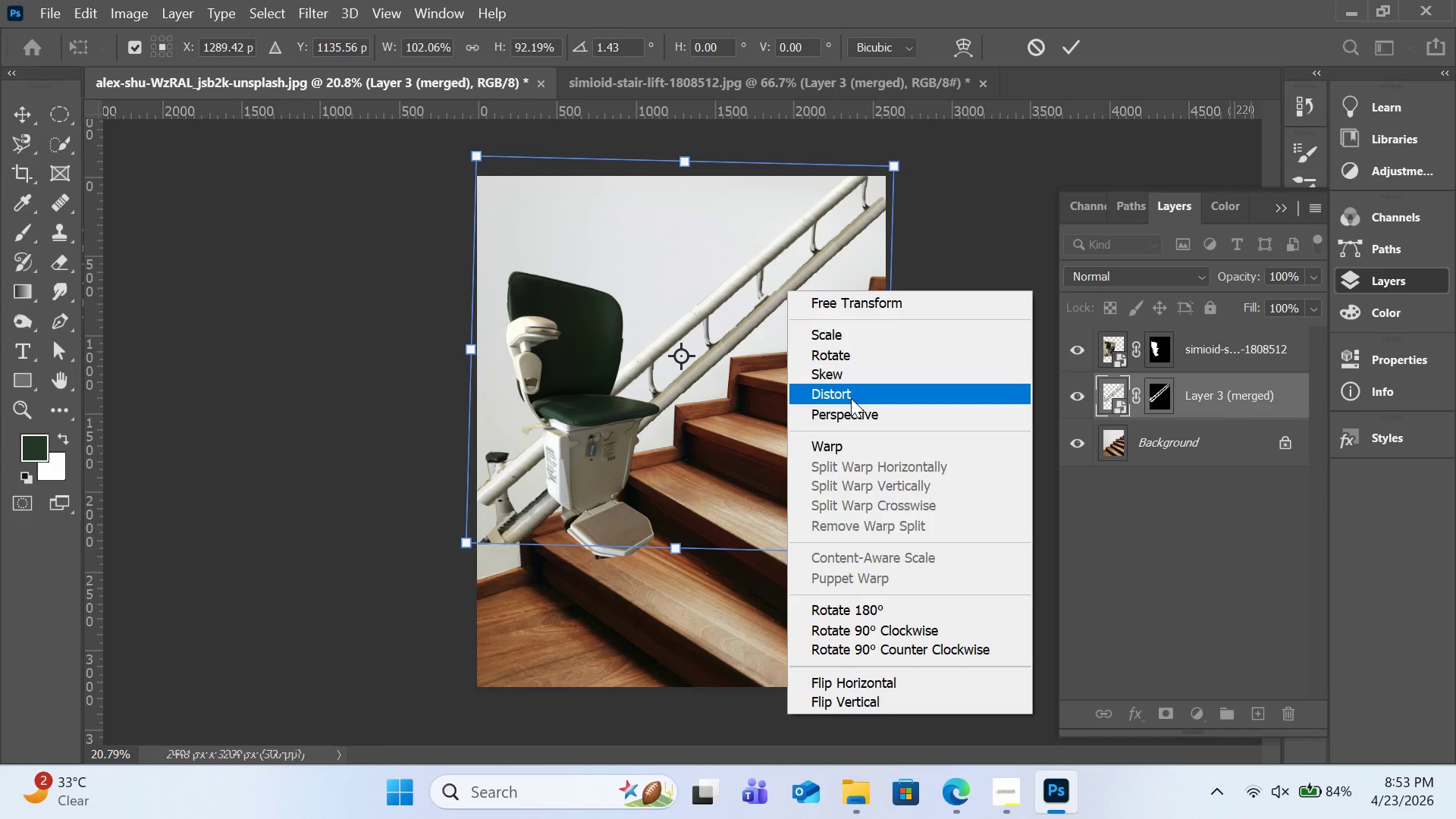 
left_click([851, 398])
 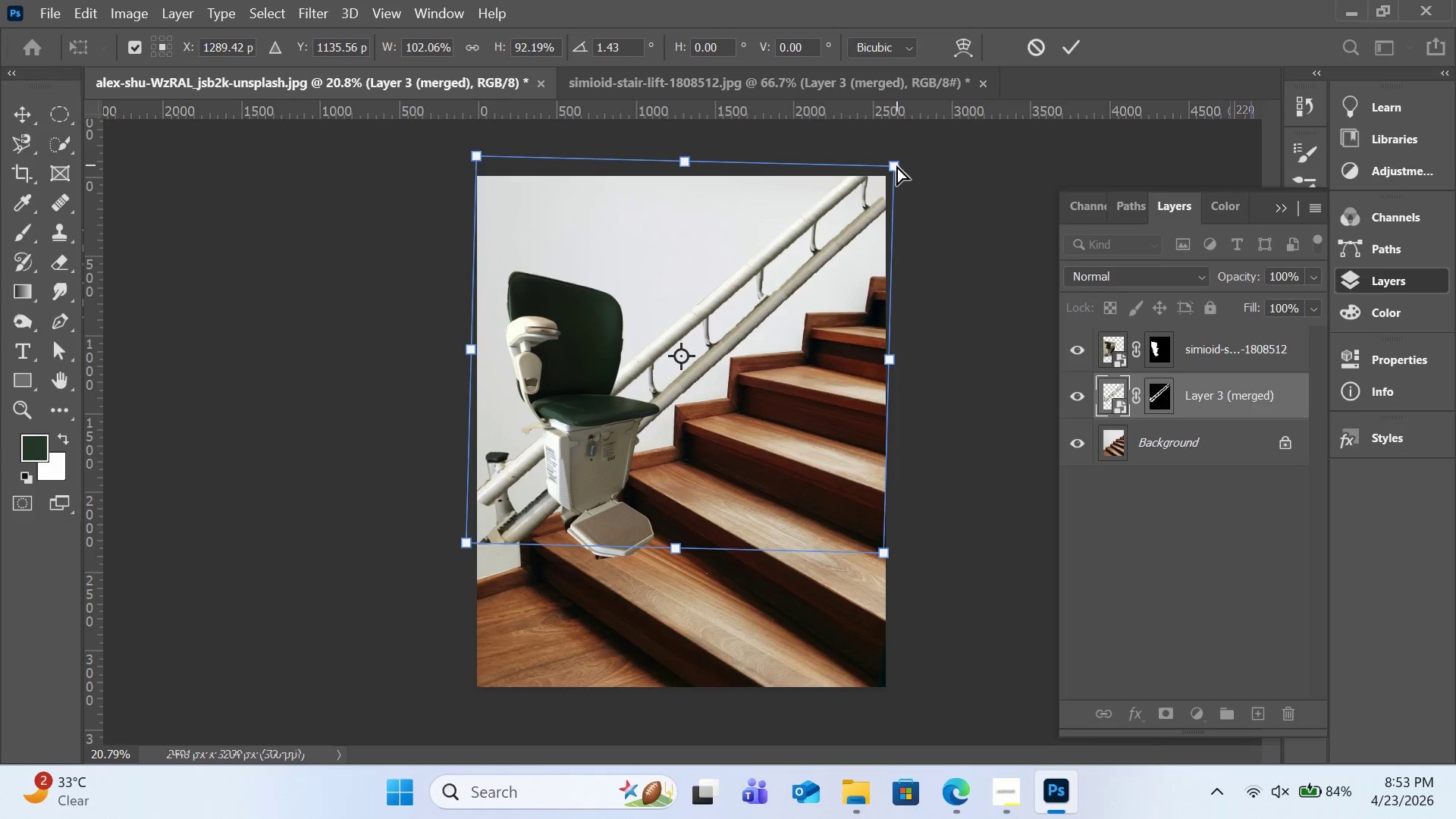 
left_click_drag(start_coordinate=[896, 165], to_coordinate=[900, 184])
 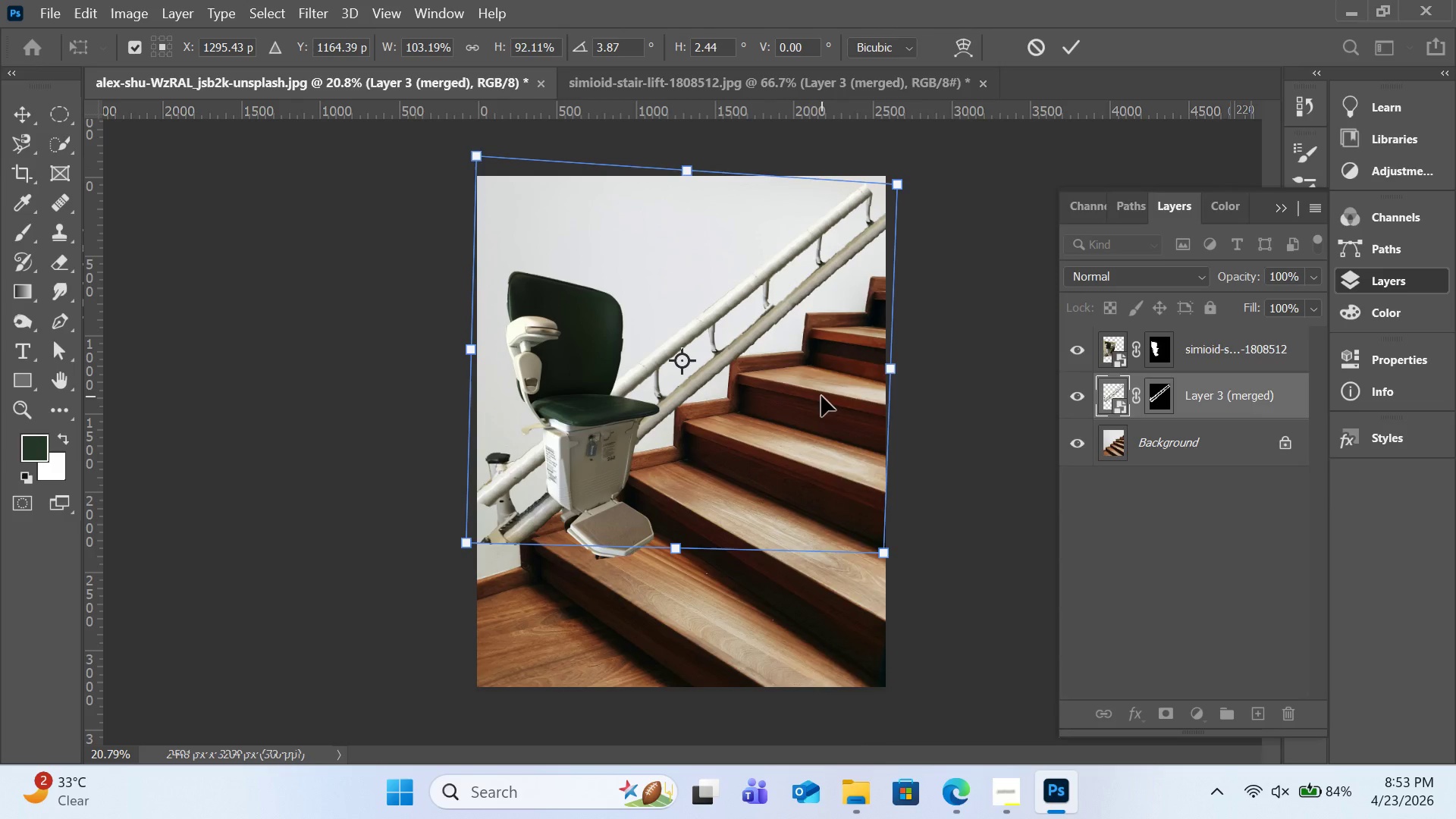 
right_click([821, 396])
 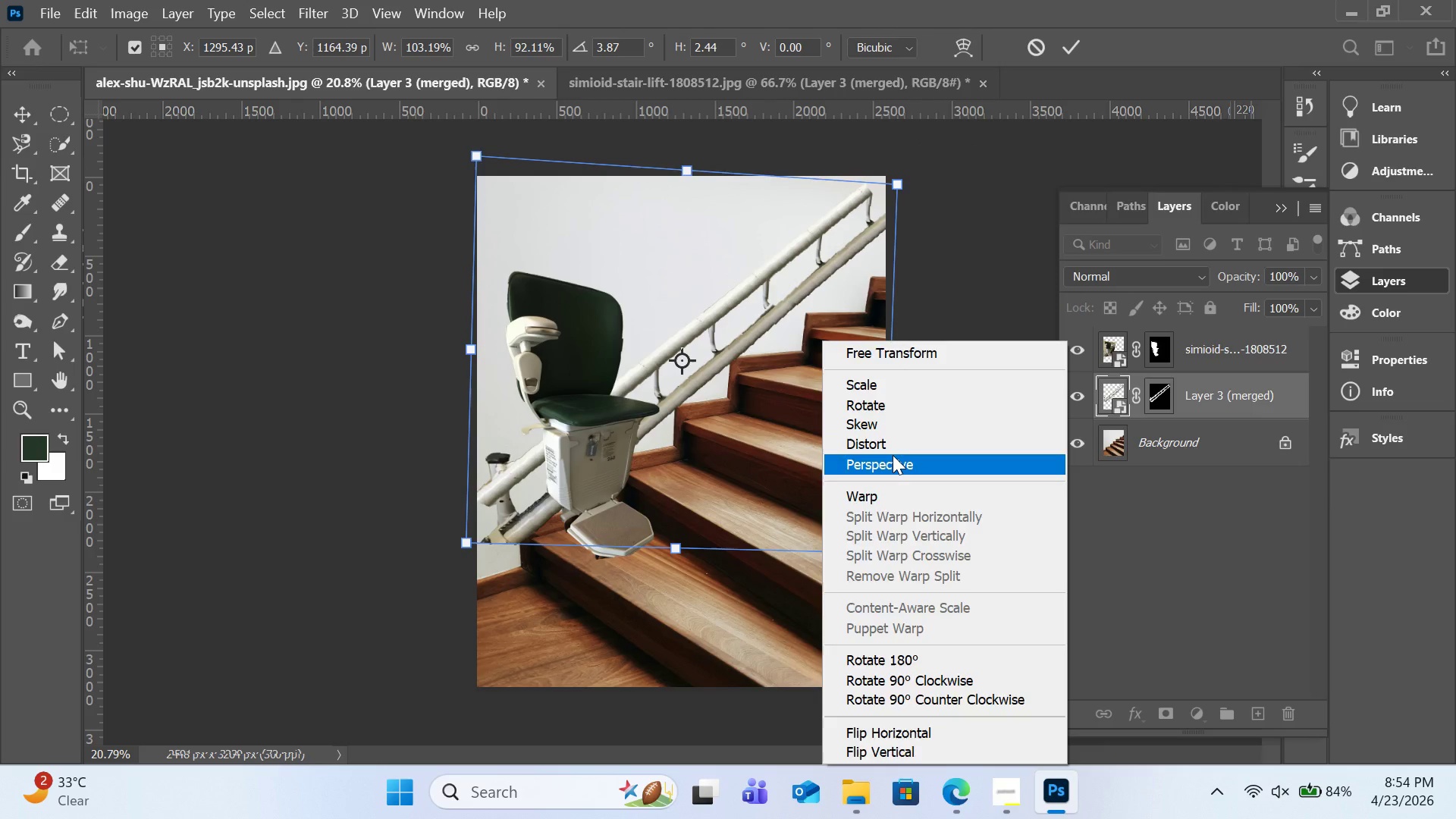 
left_click([893, 455])
 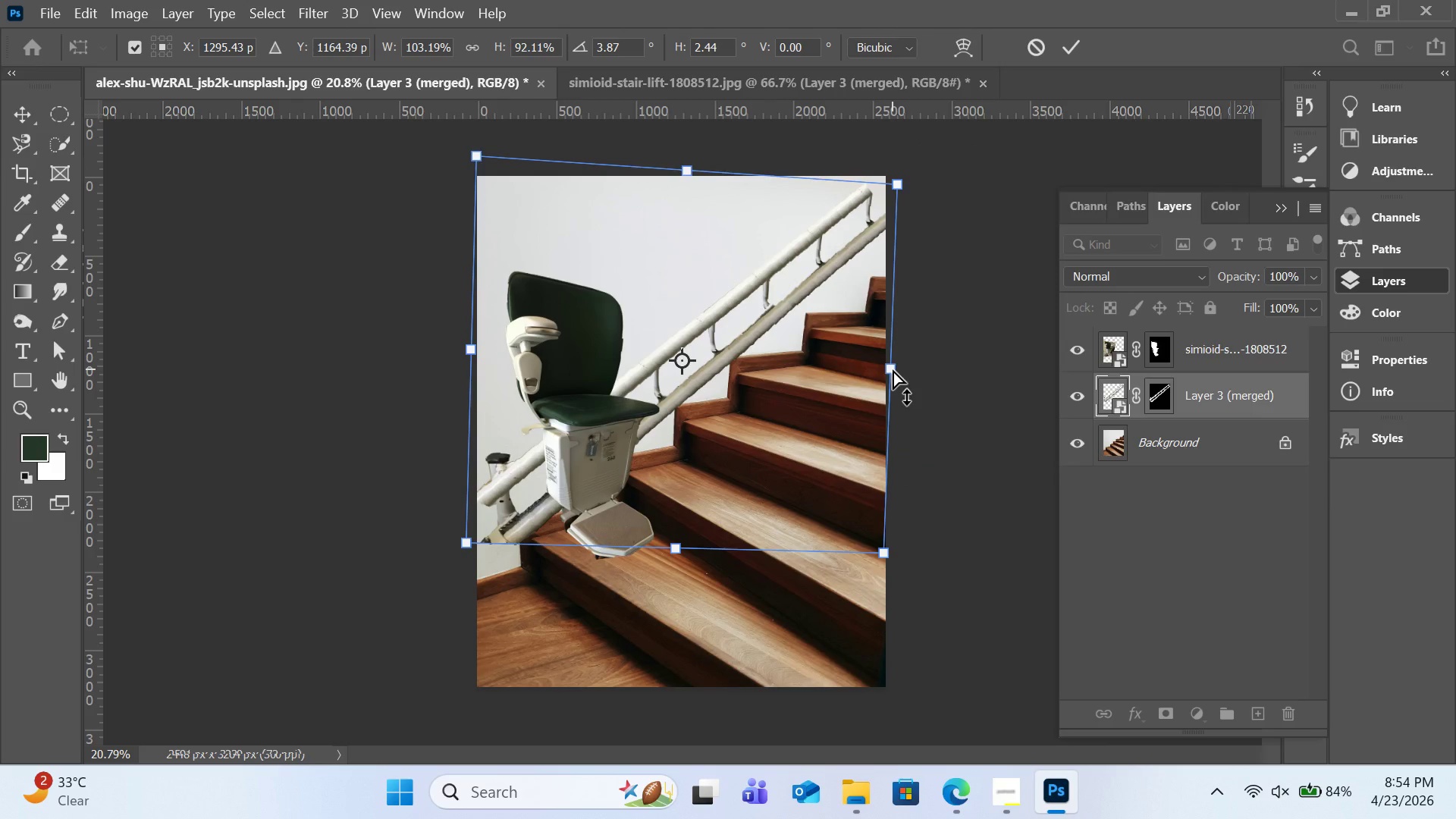 
left_click_drag(start_coordinate=[893, 369], to_coordinate=[893, 358])
 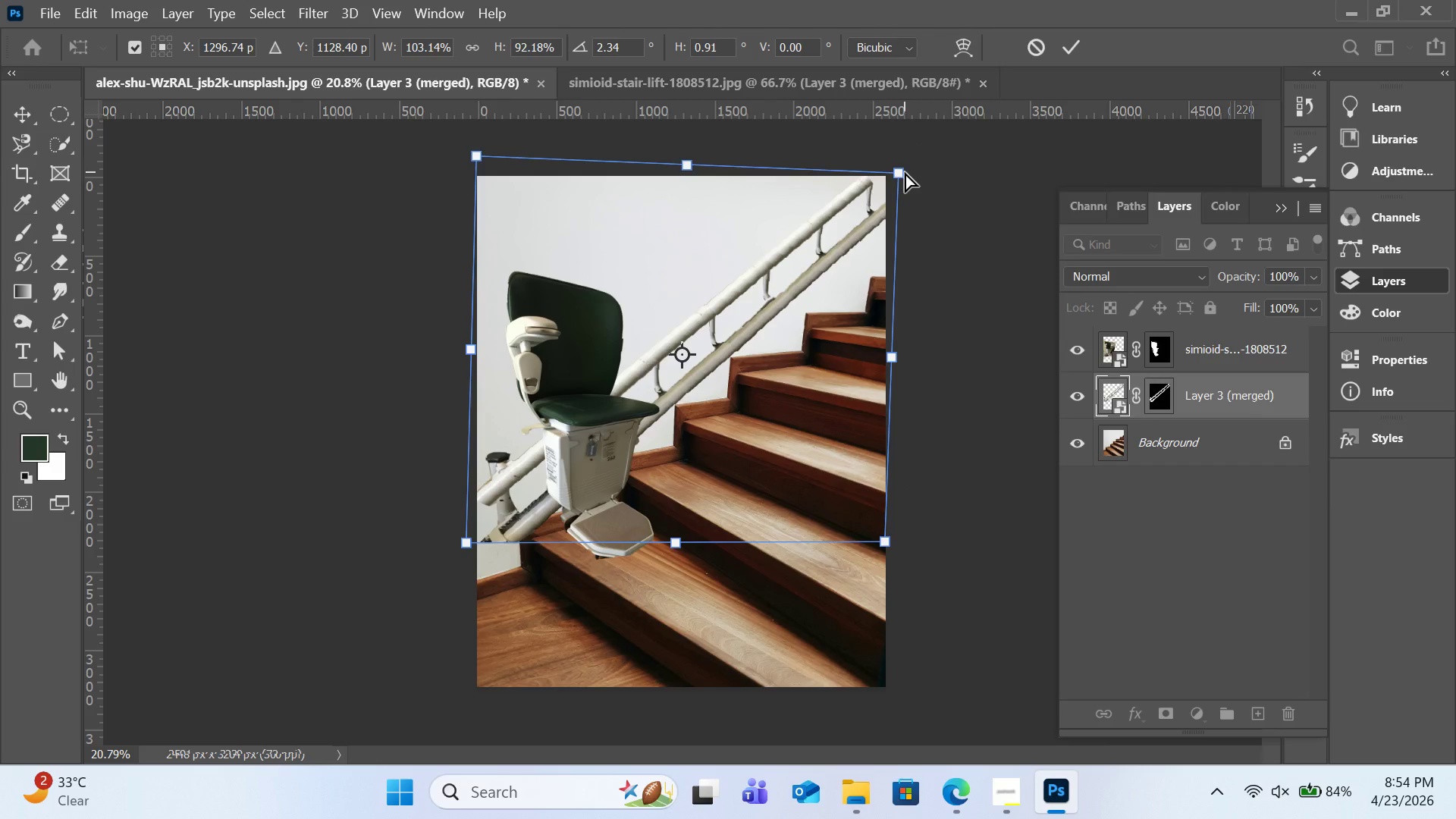 
left_click_drag(start_coordinate=[905, 172], to_coordinate=[895, 180])
 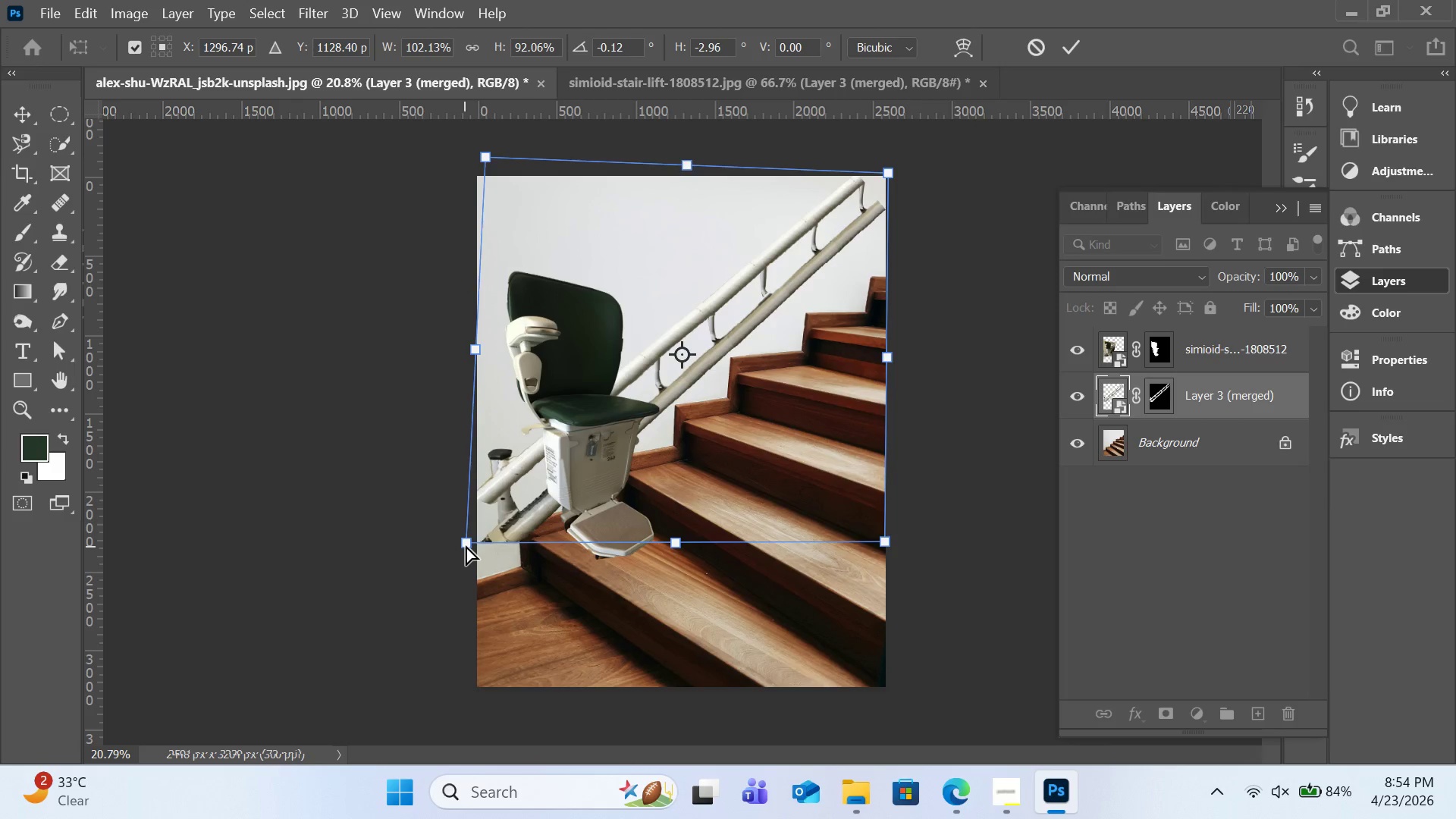 
left_click_drag(start_coordinate=[466, 545], to_coordinate=[456, 558])
 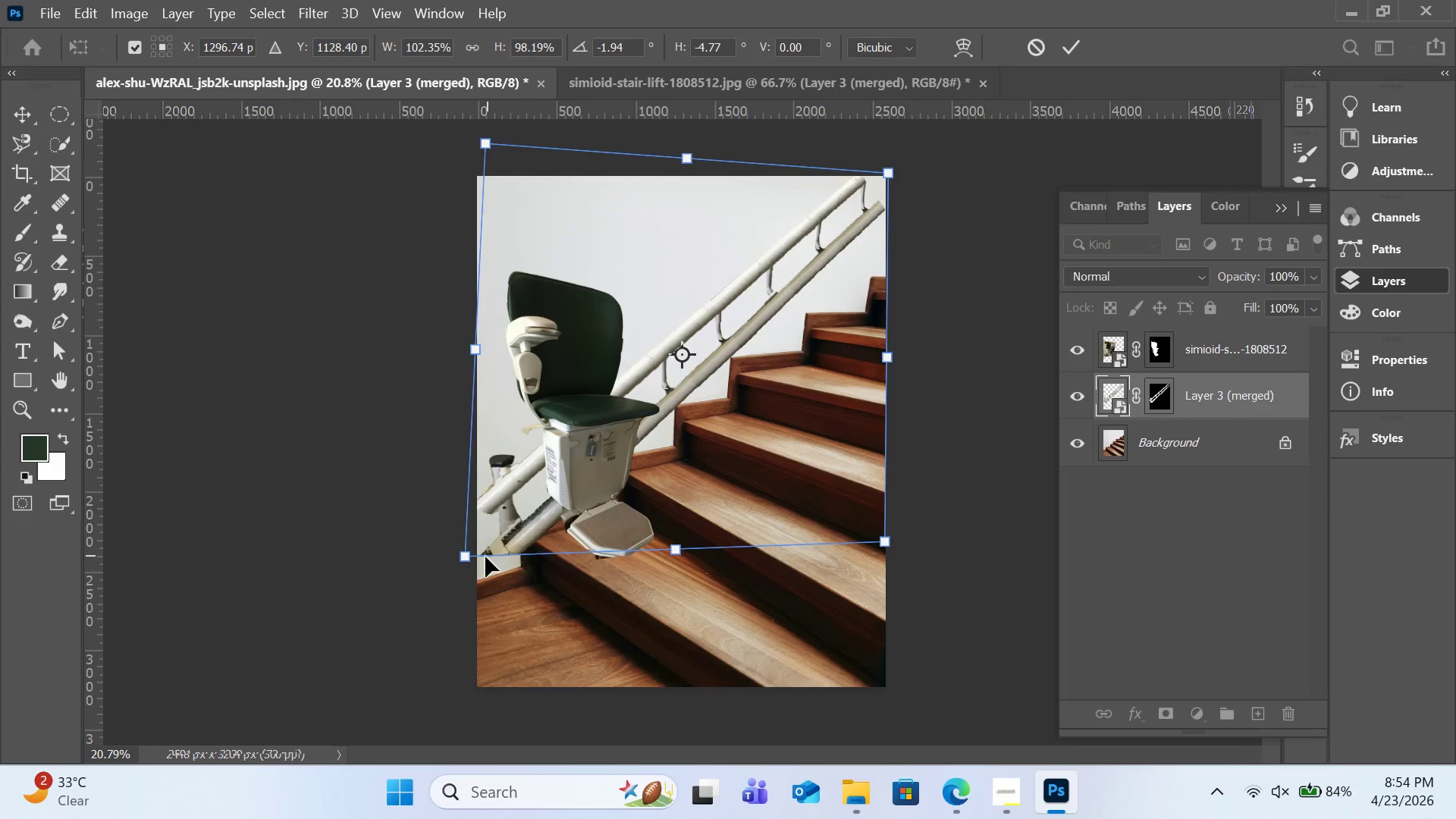 
left_click_drag(start_coordinate=[465, 557], to_coordinate=[457, 567])
 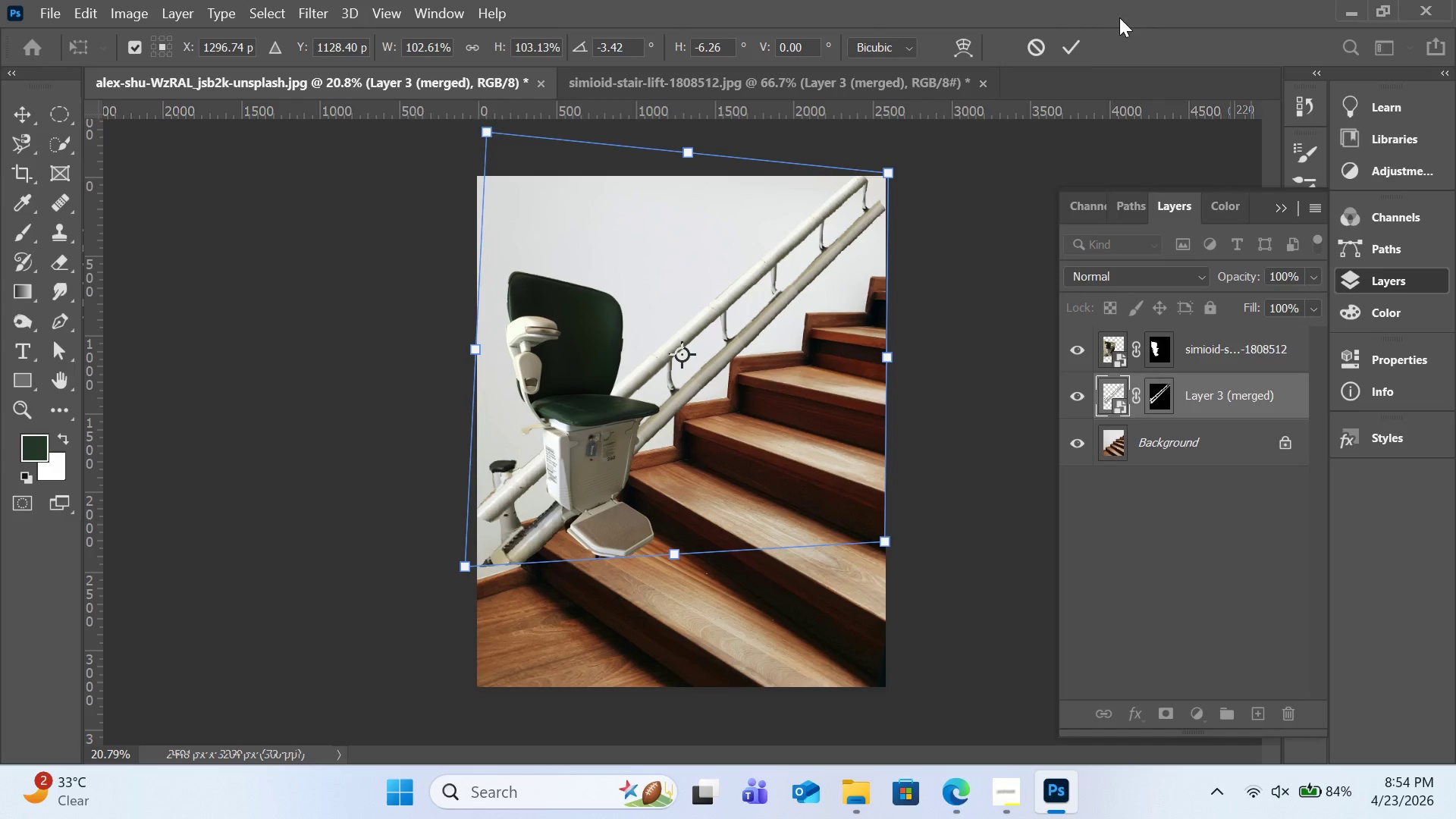 
left_click([1078, 49])
 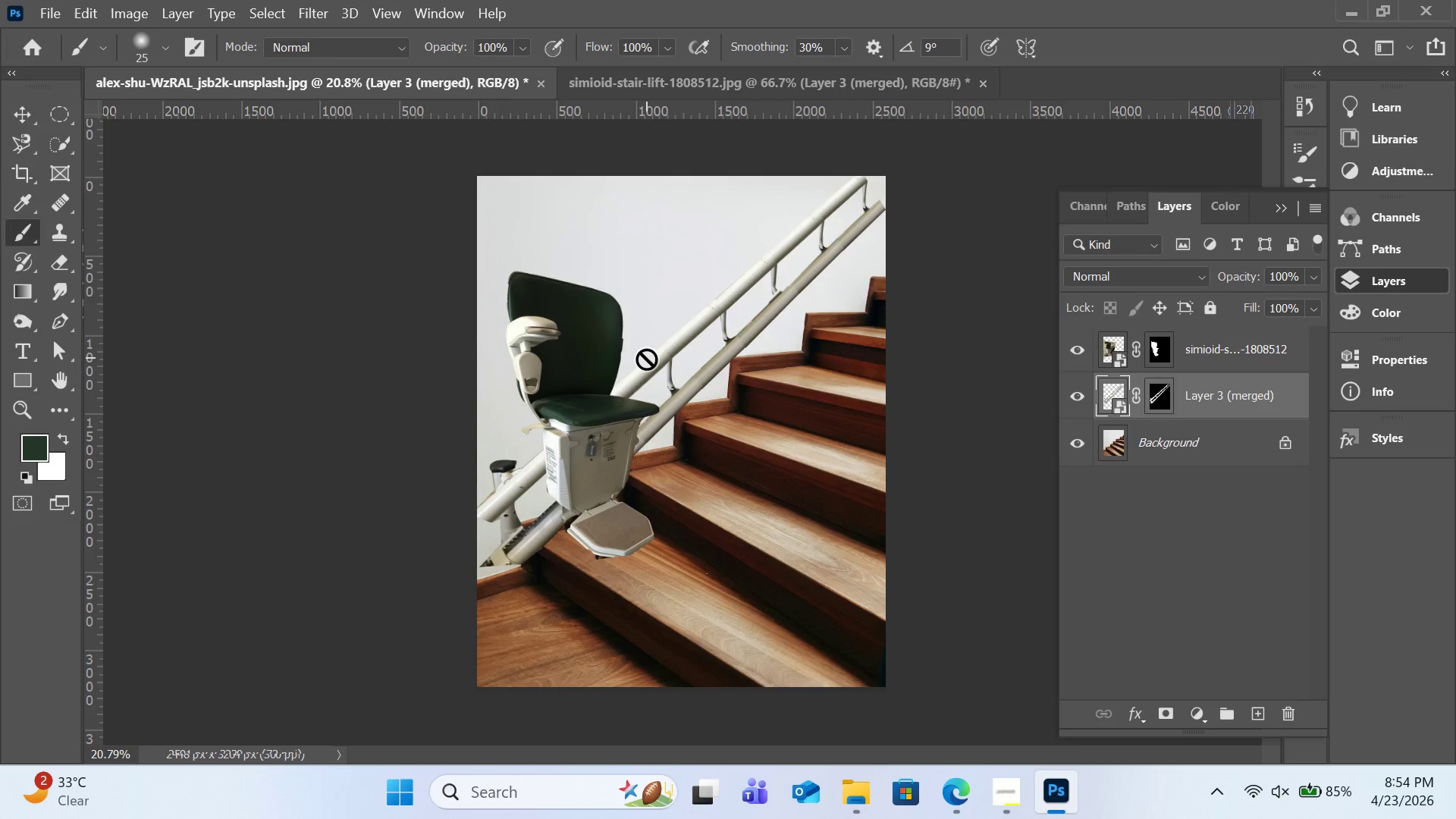 
wait(26.09)
 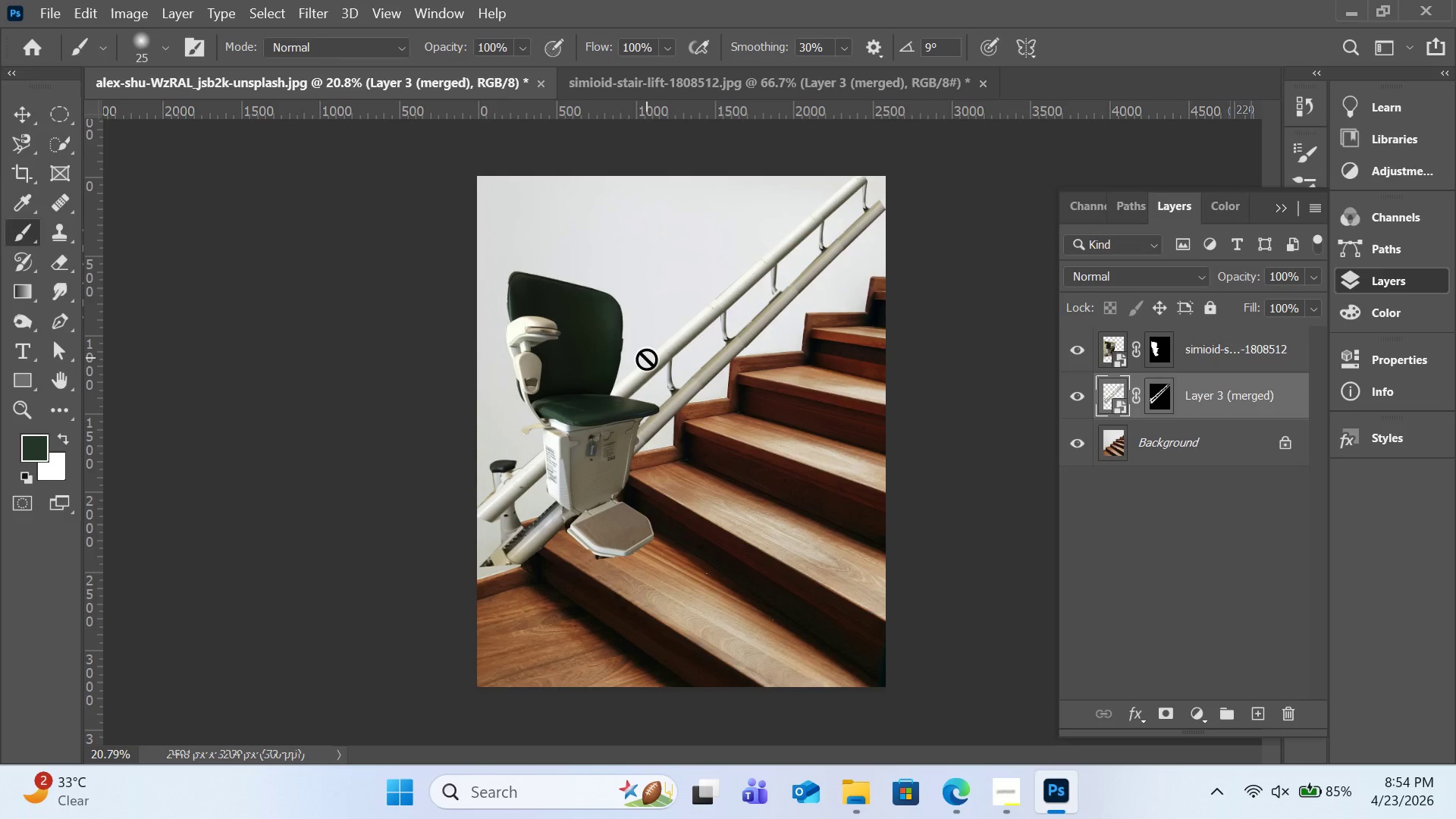 
left_click([1185, 442])
 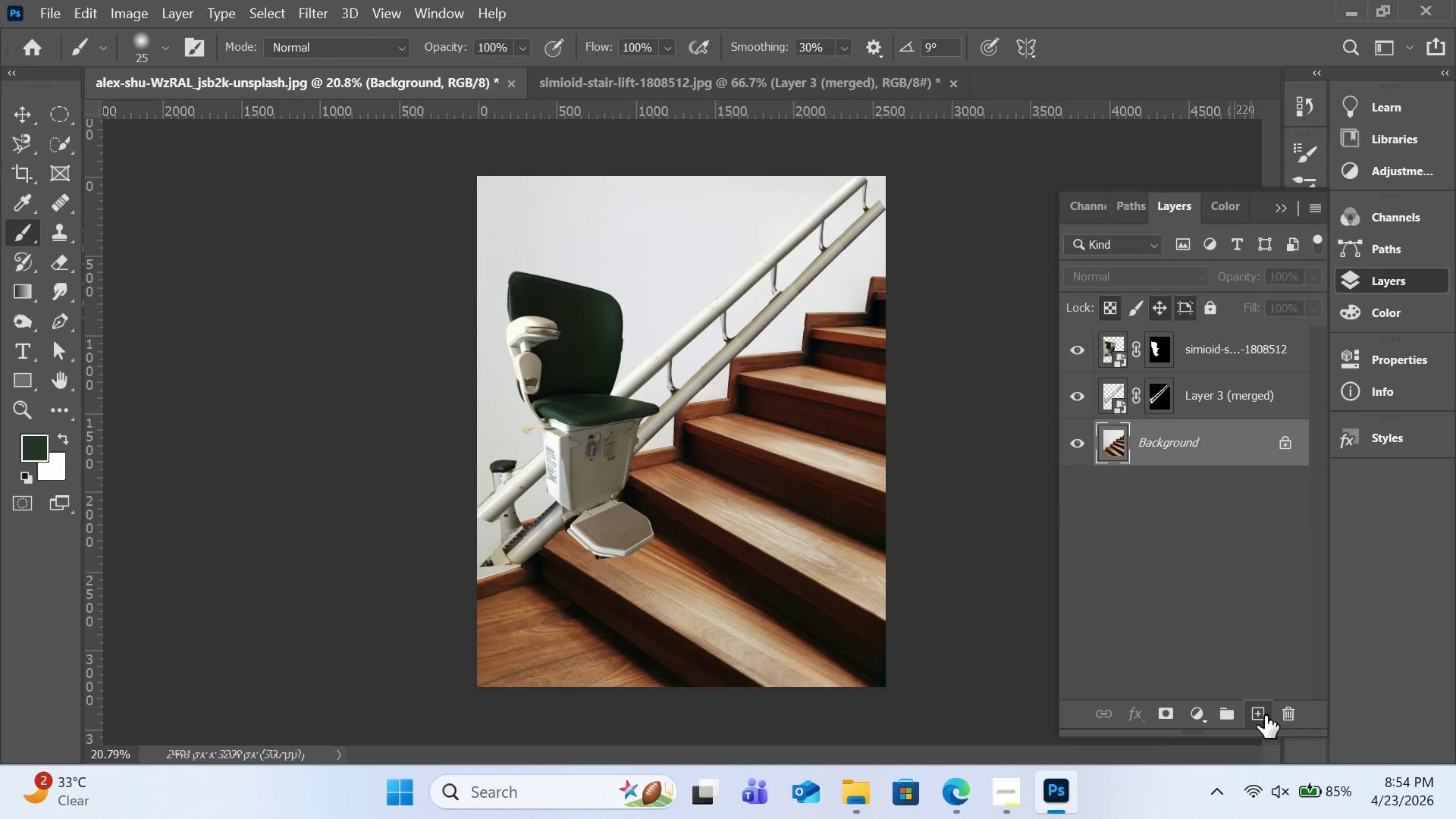 
left_click([1265, 715])
 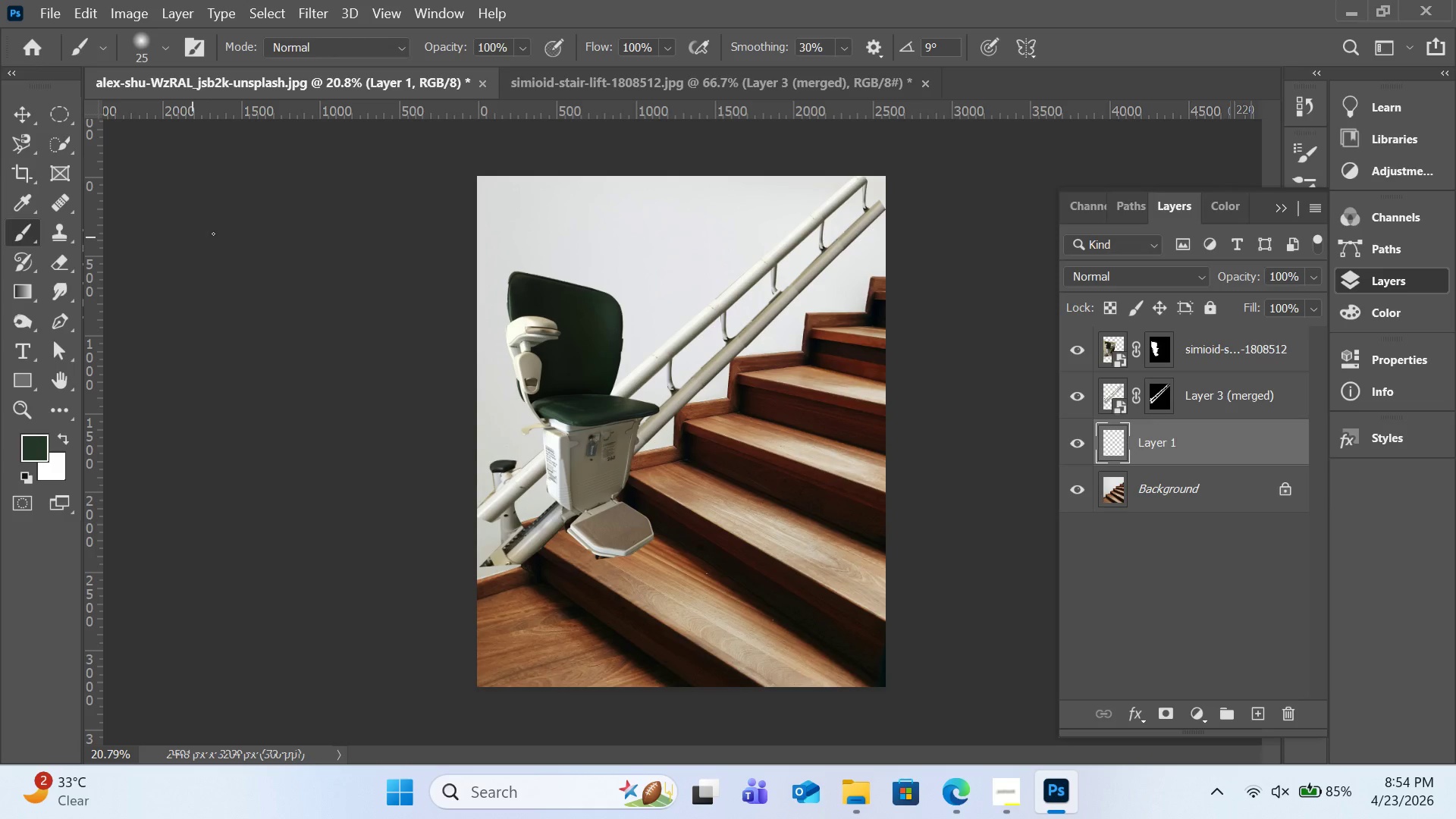 
wait(5.47)
 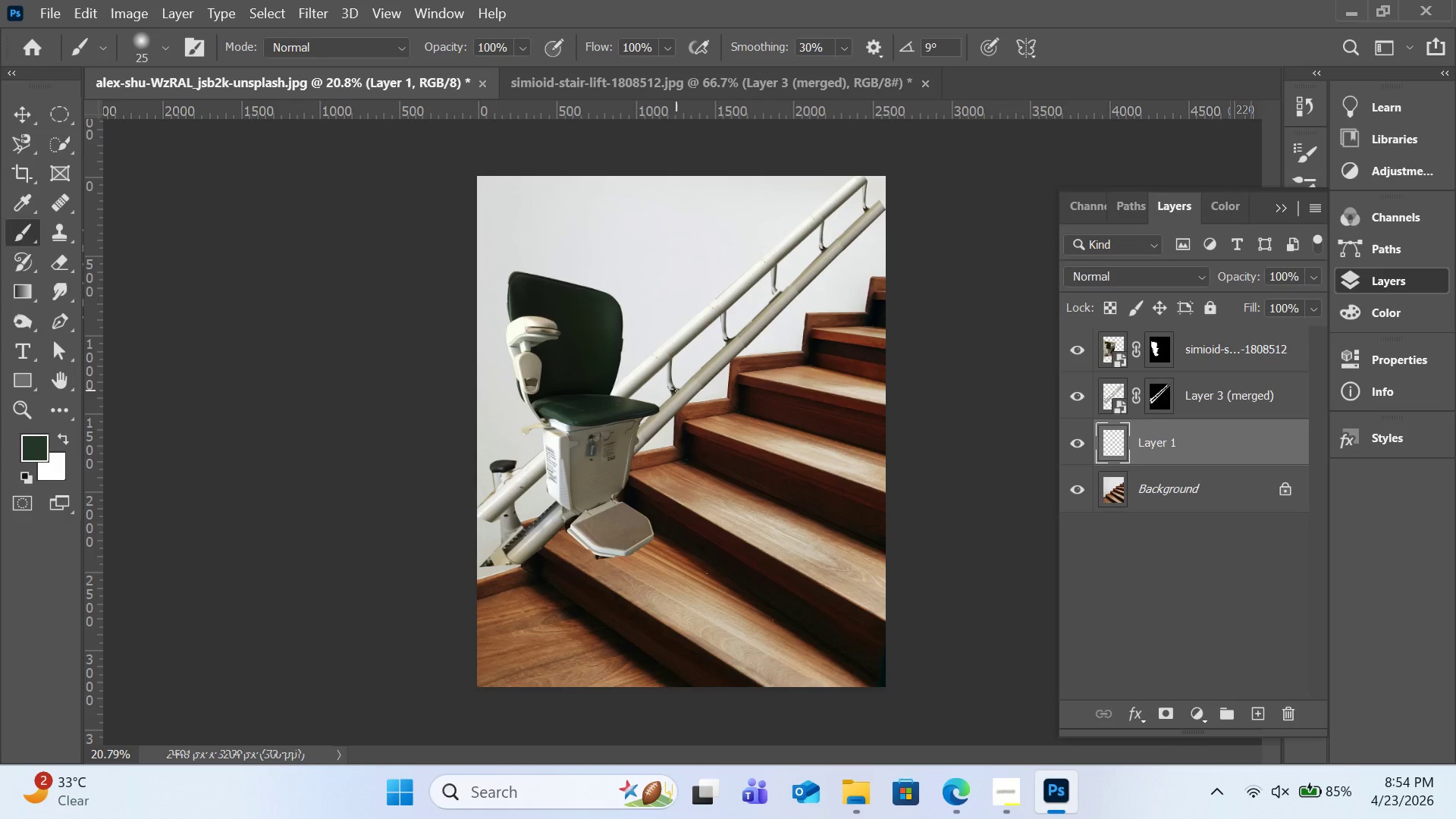 
key(BracketRight)
 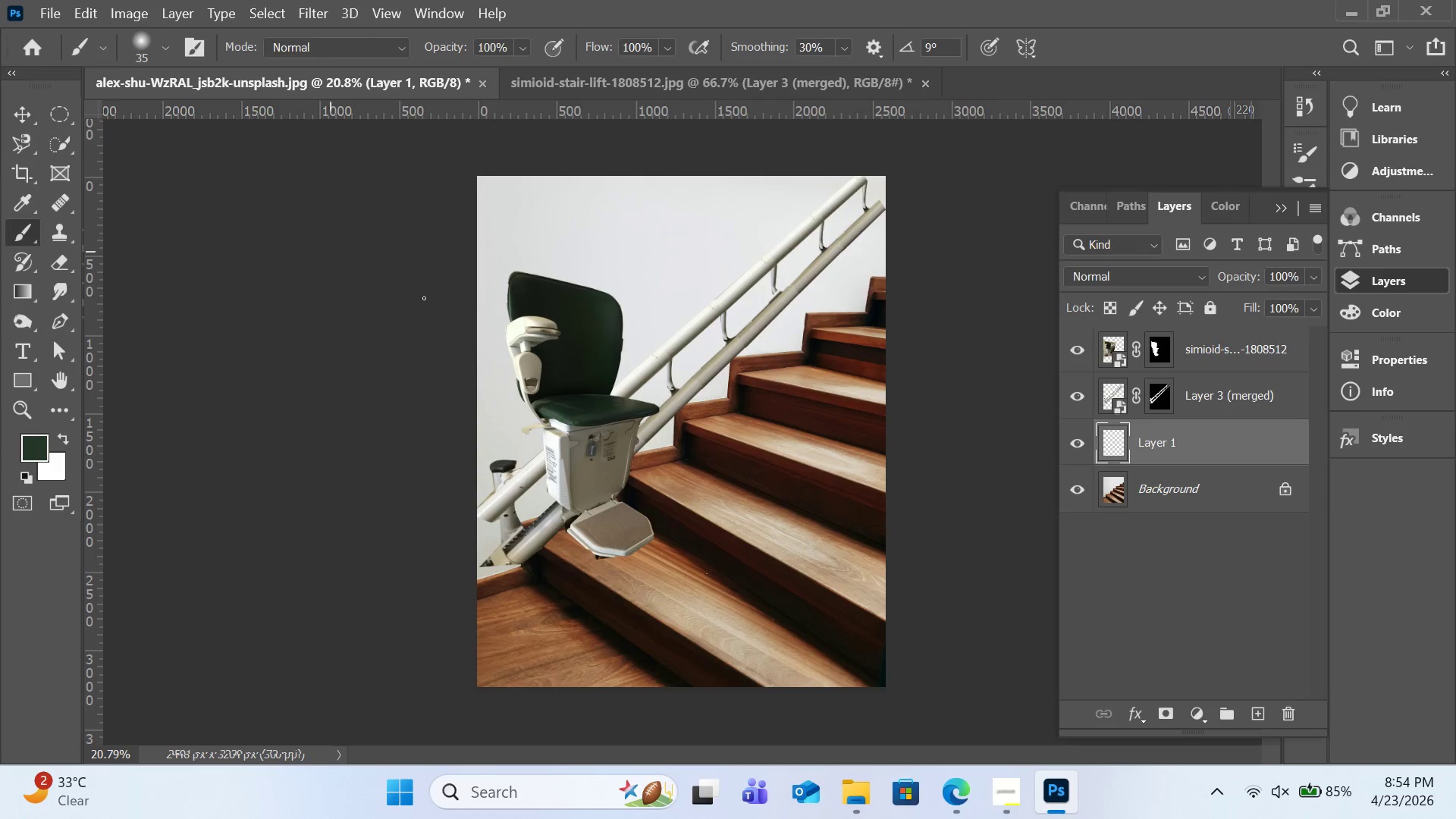 
key(BracketRight)
 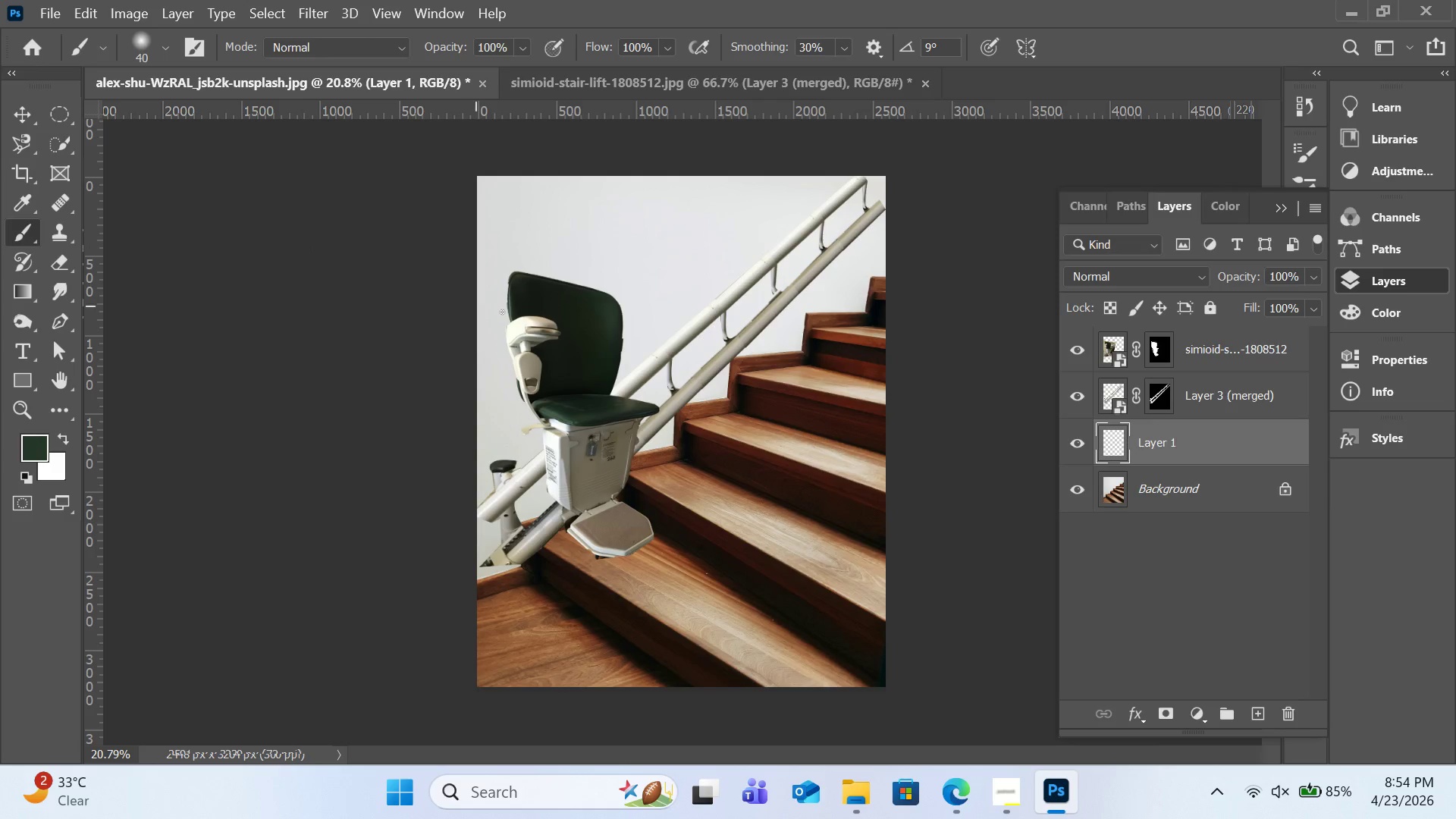 
key(BracketRight)
 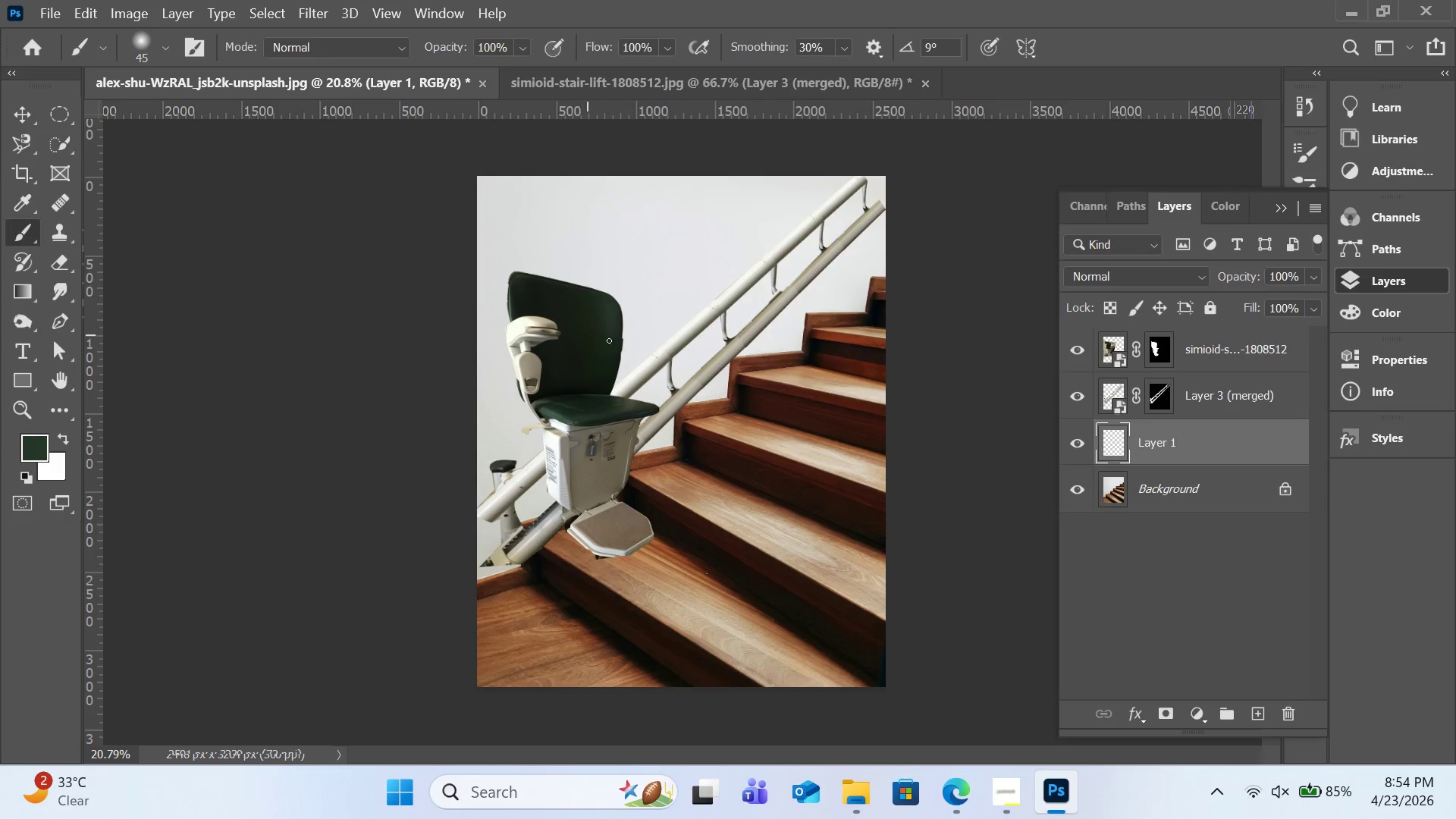 
hold_key(key=BracketRight, duration=0.92)
 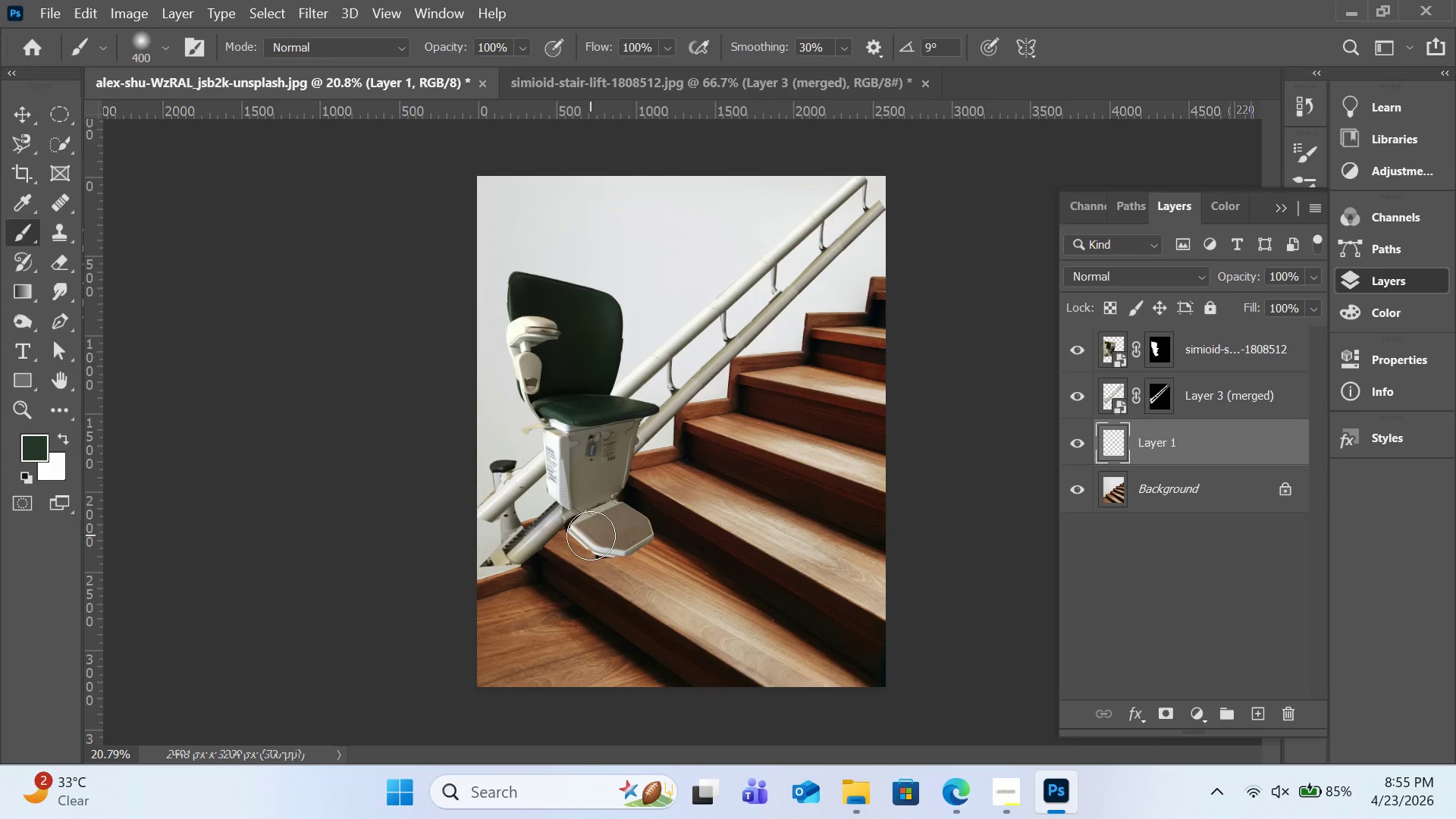 
wait(5.14)
 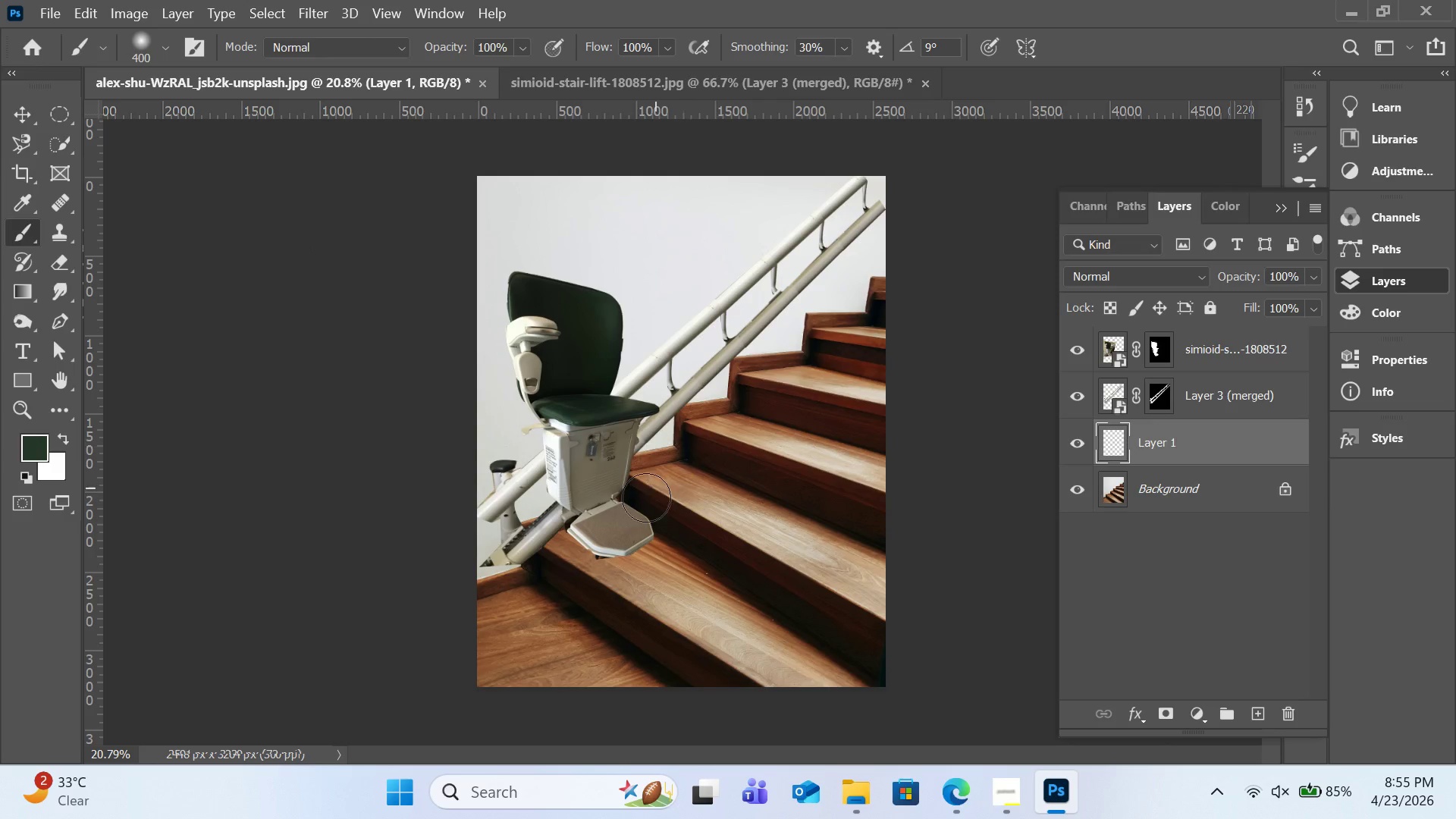 
key(Control+Equal)
 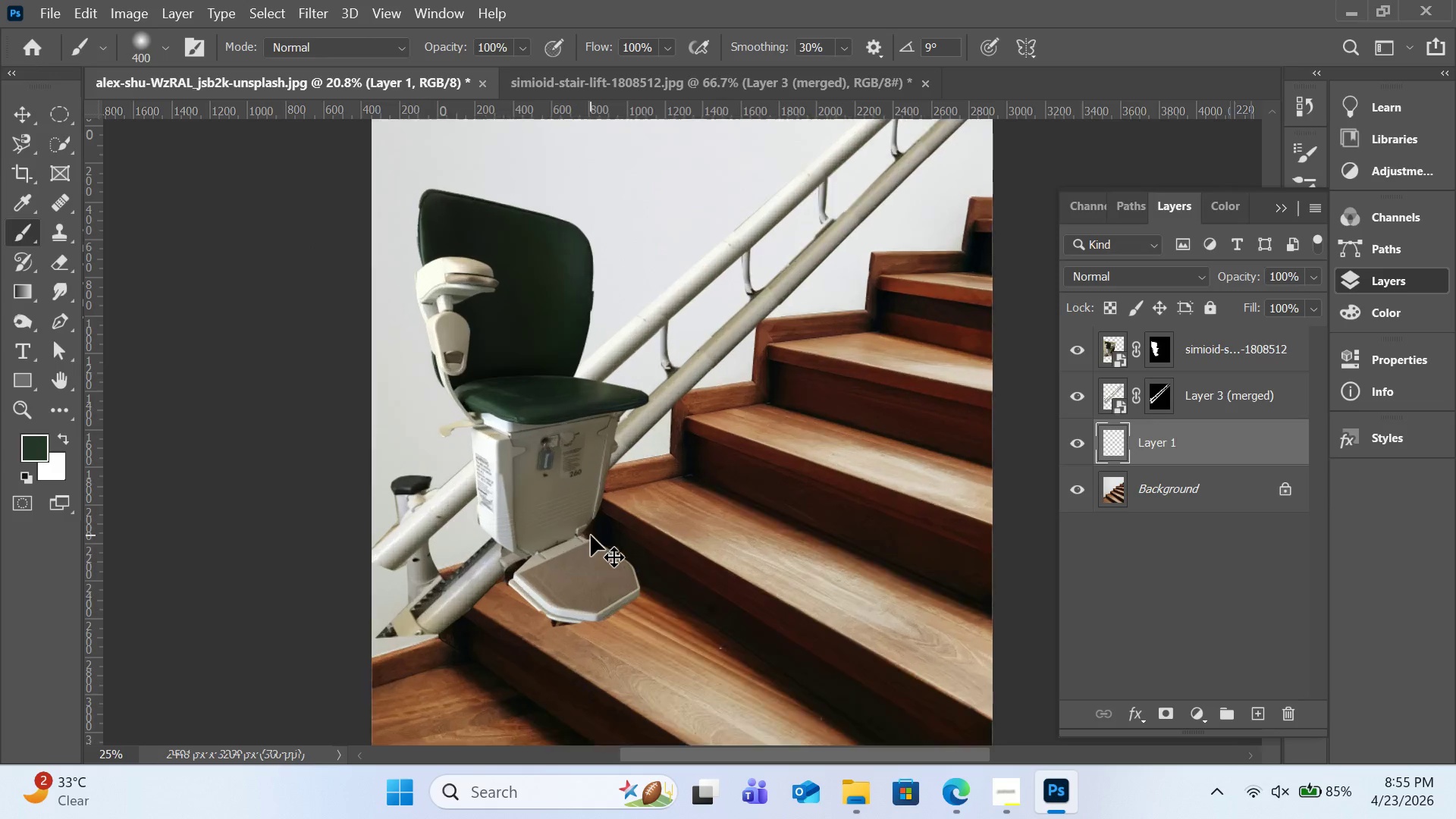 
key(Control+Equal)
 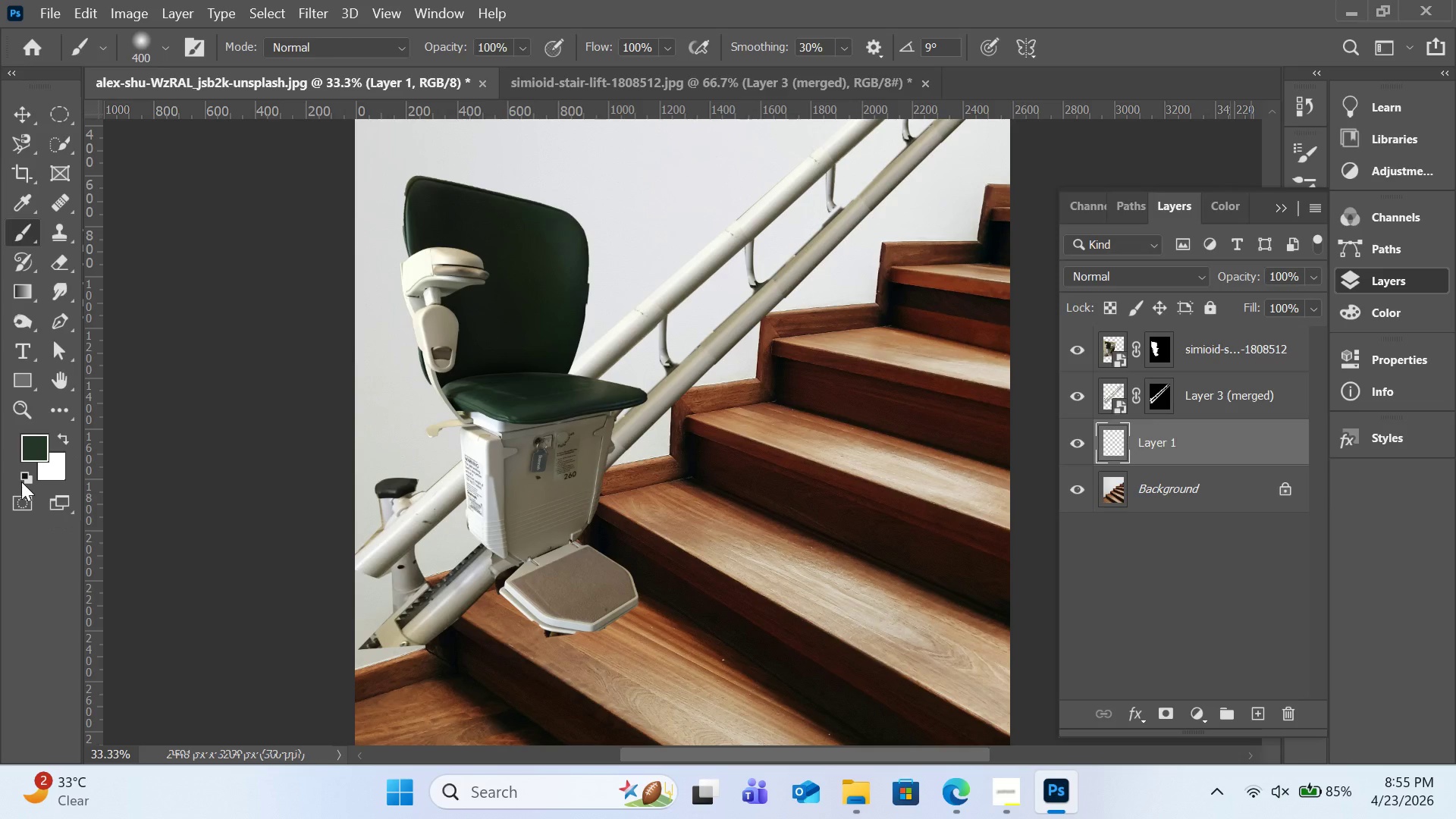 
key(D)
 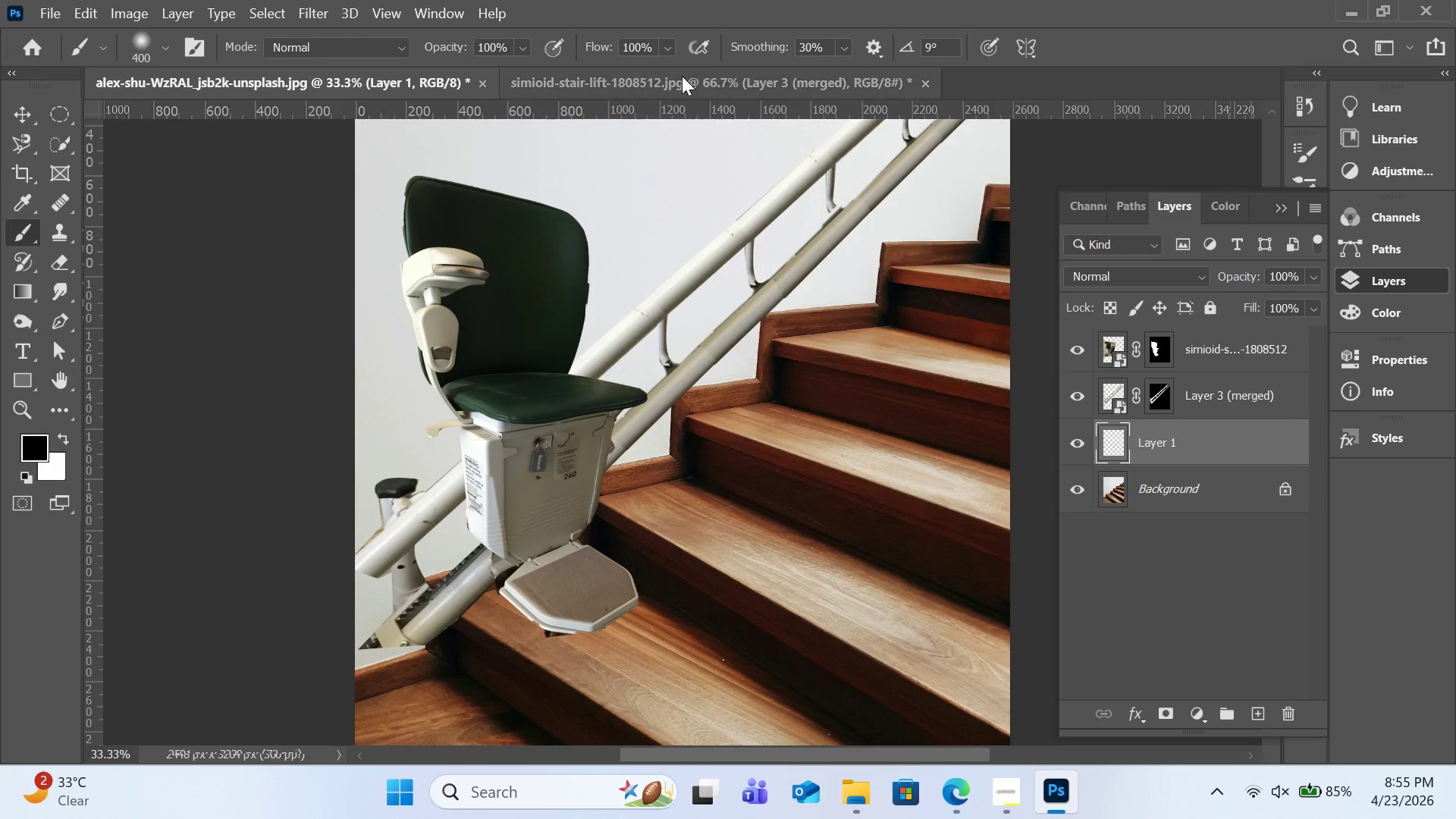 
left_click([676, 47])
 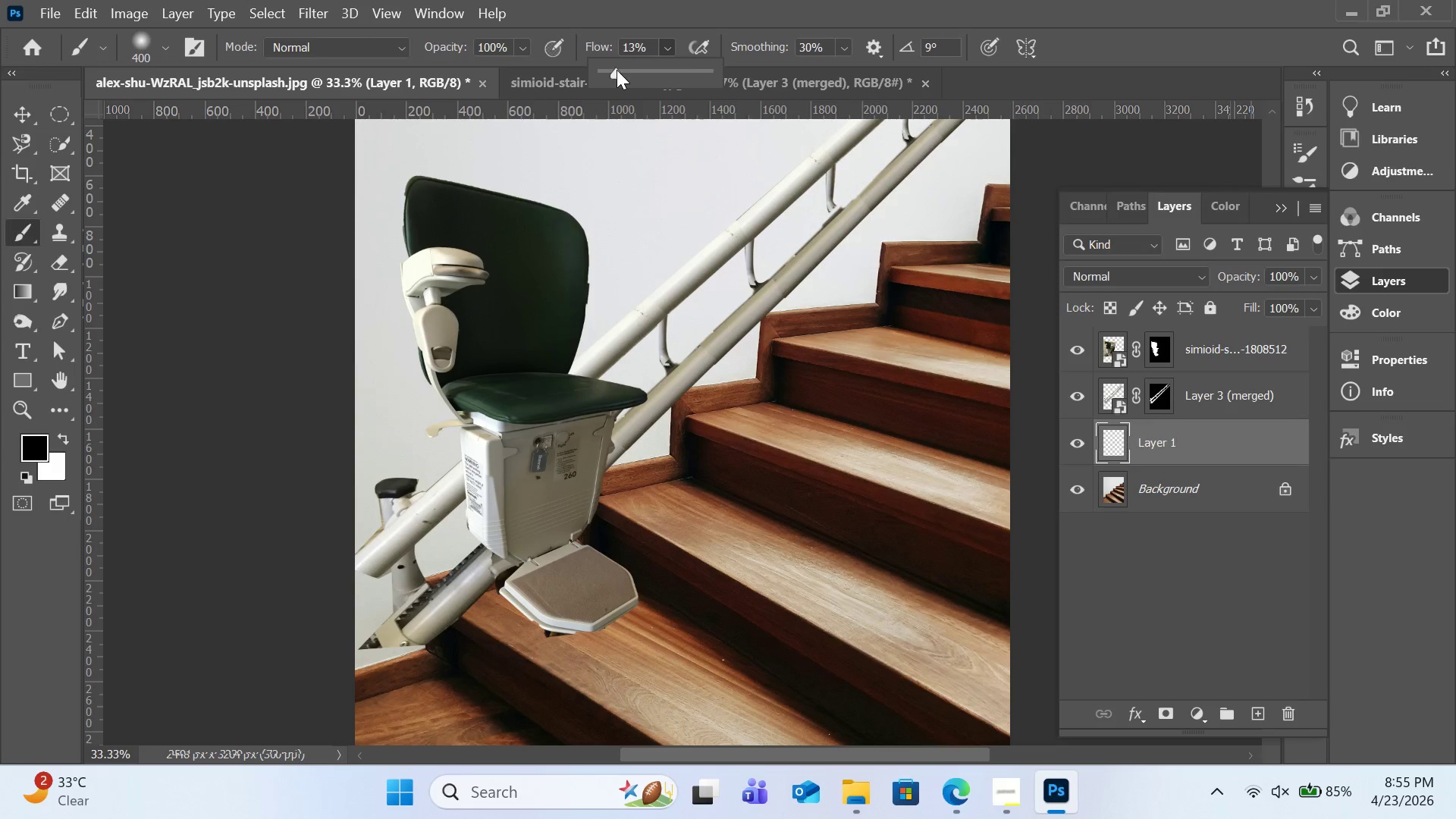 
left_click([617, 70])
 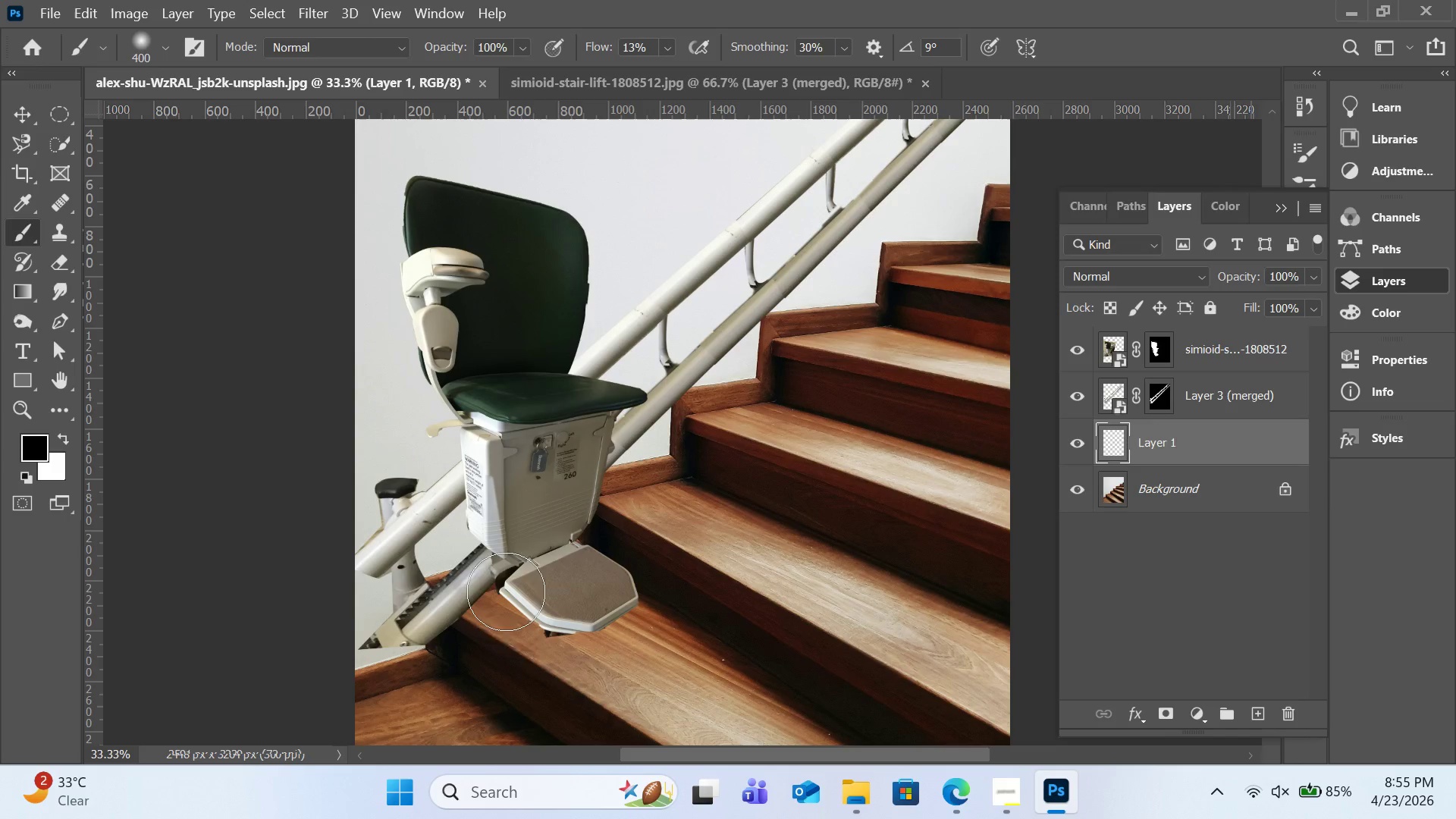 
left_click_drag(start_coordinate=[500, 584], to_coordinate=[528, 614])
 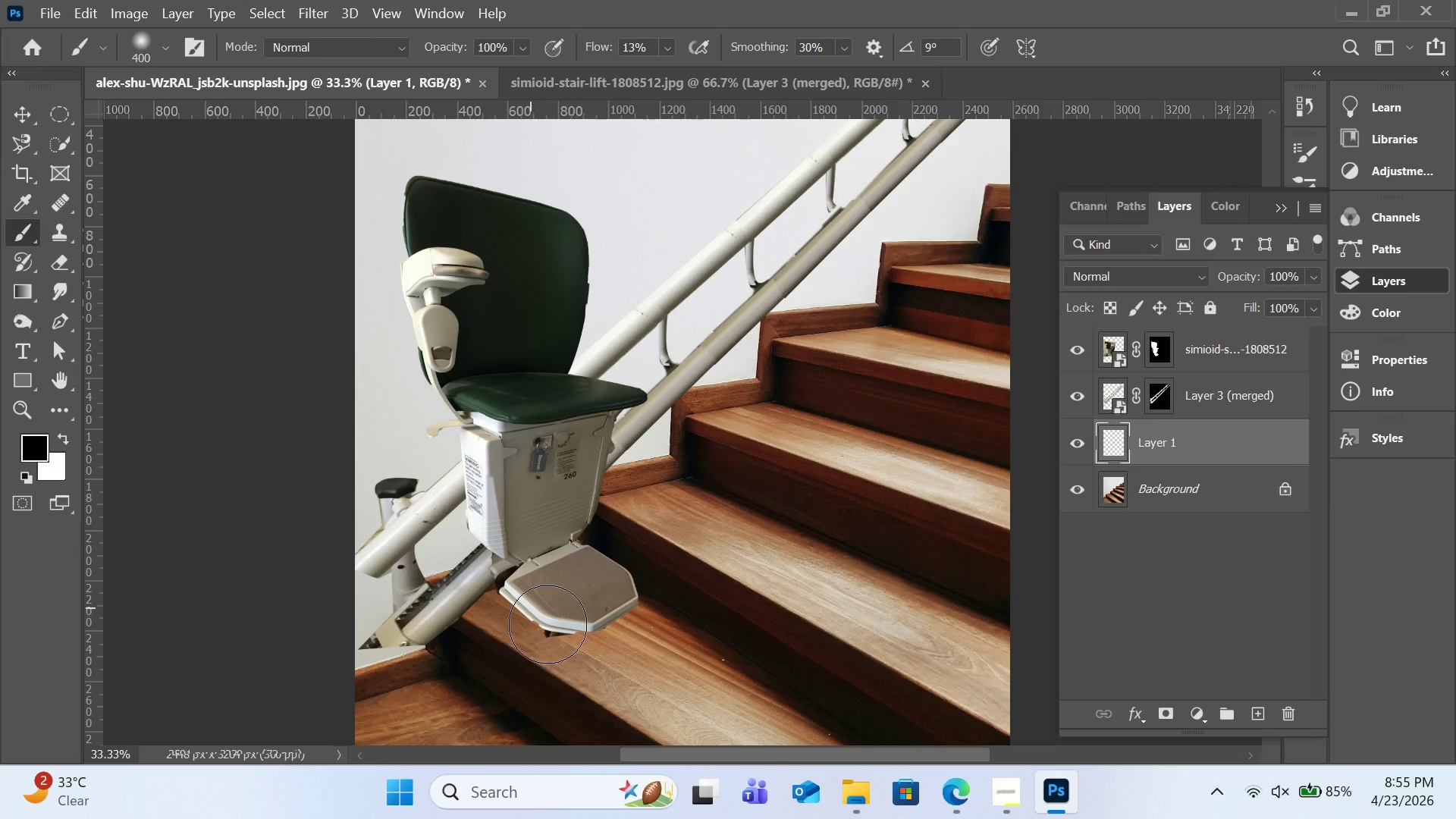 
left_click_drag(start_coordinate=[527, 604], to_coordinate=[548, 624])
 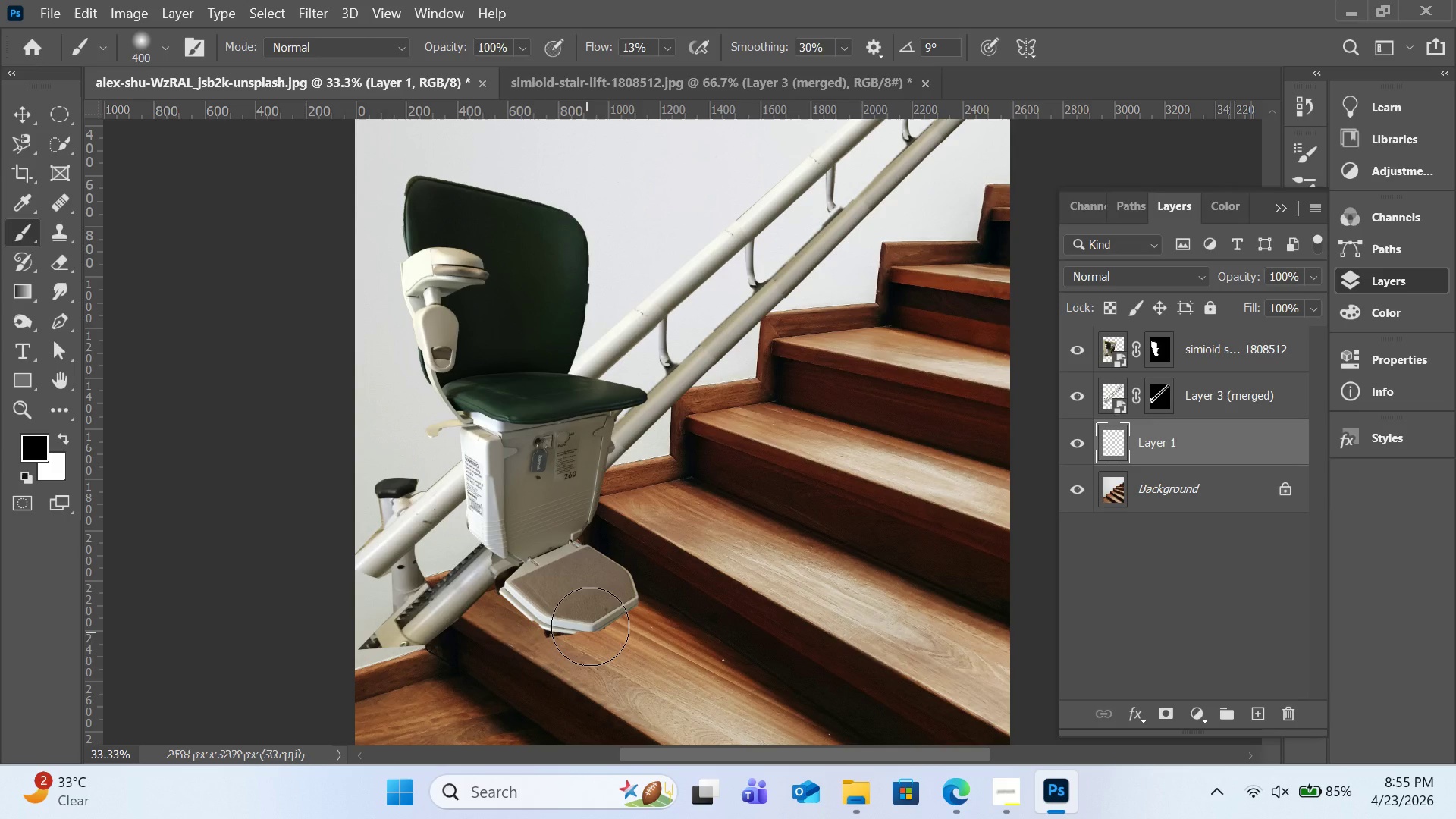 
left_click_drag(start_coordinate=[523, 606], to_coordinate=[579, 632])
 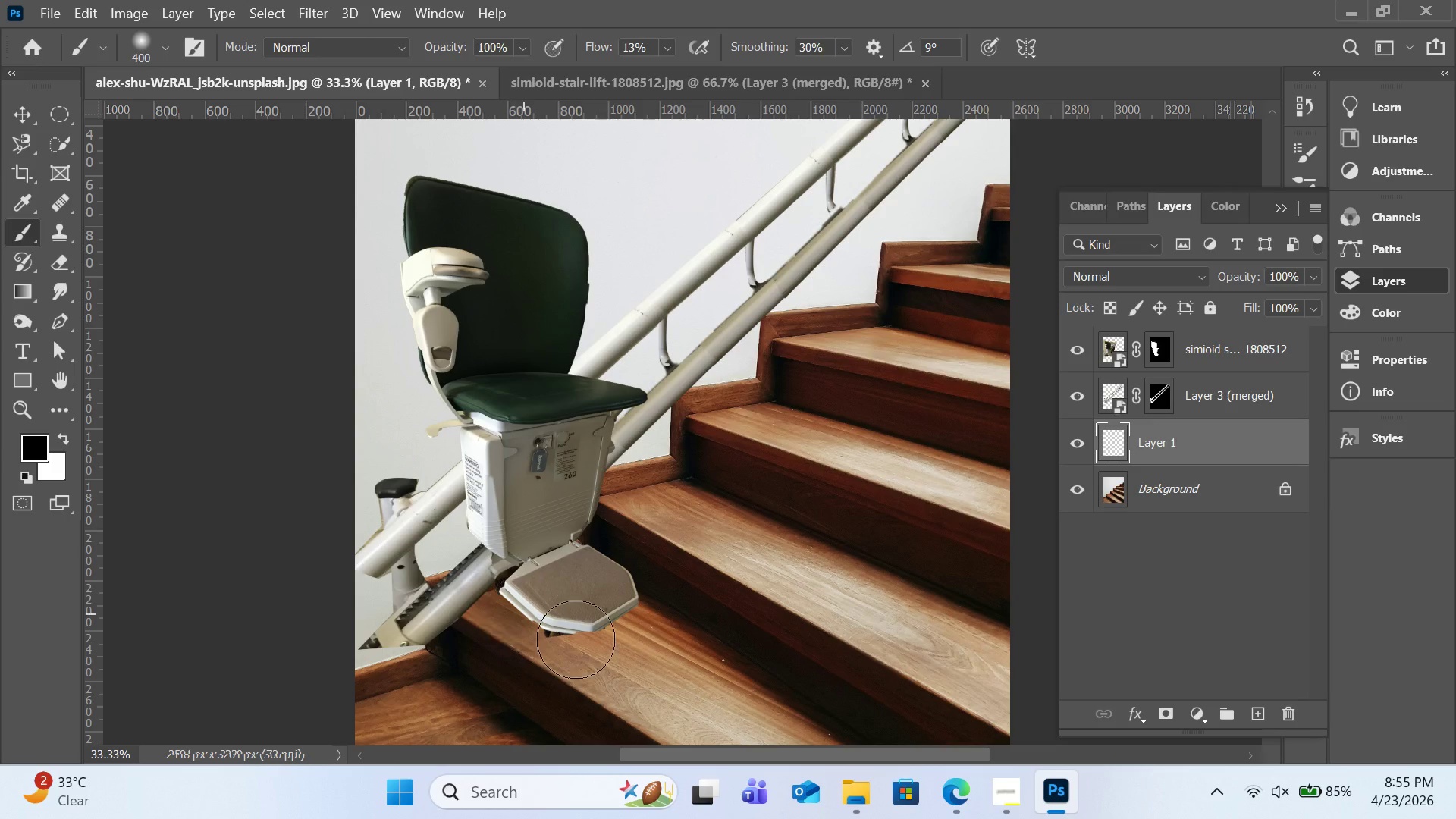 
left_click_drag(start_coordinate=[515, 603], to_coordinate=[575, 639])
 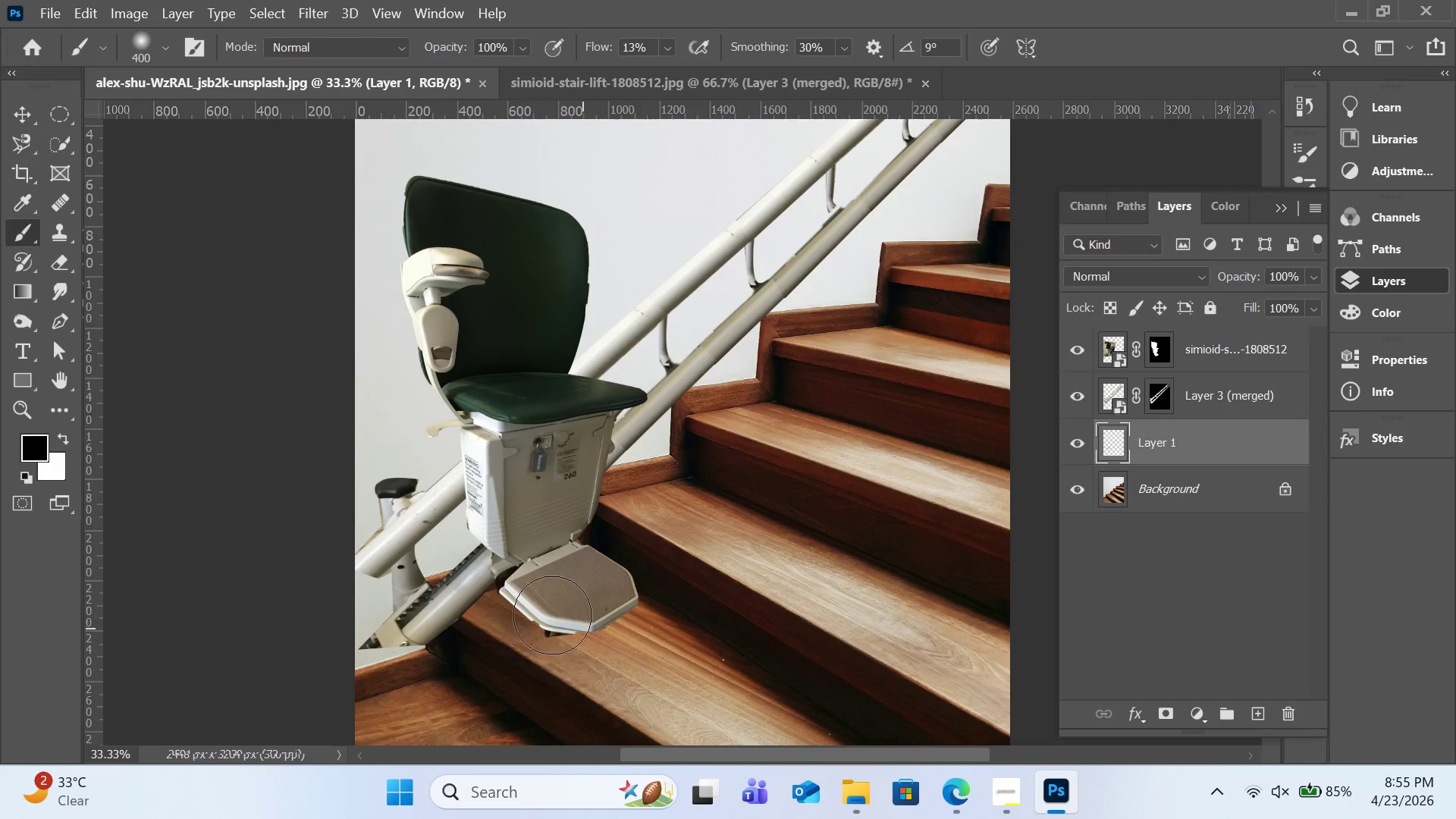 
left_click_drag(start_coordinate=[537, 611], to_coordinate=[585, 631])
 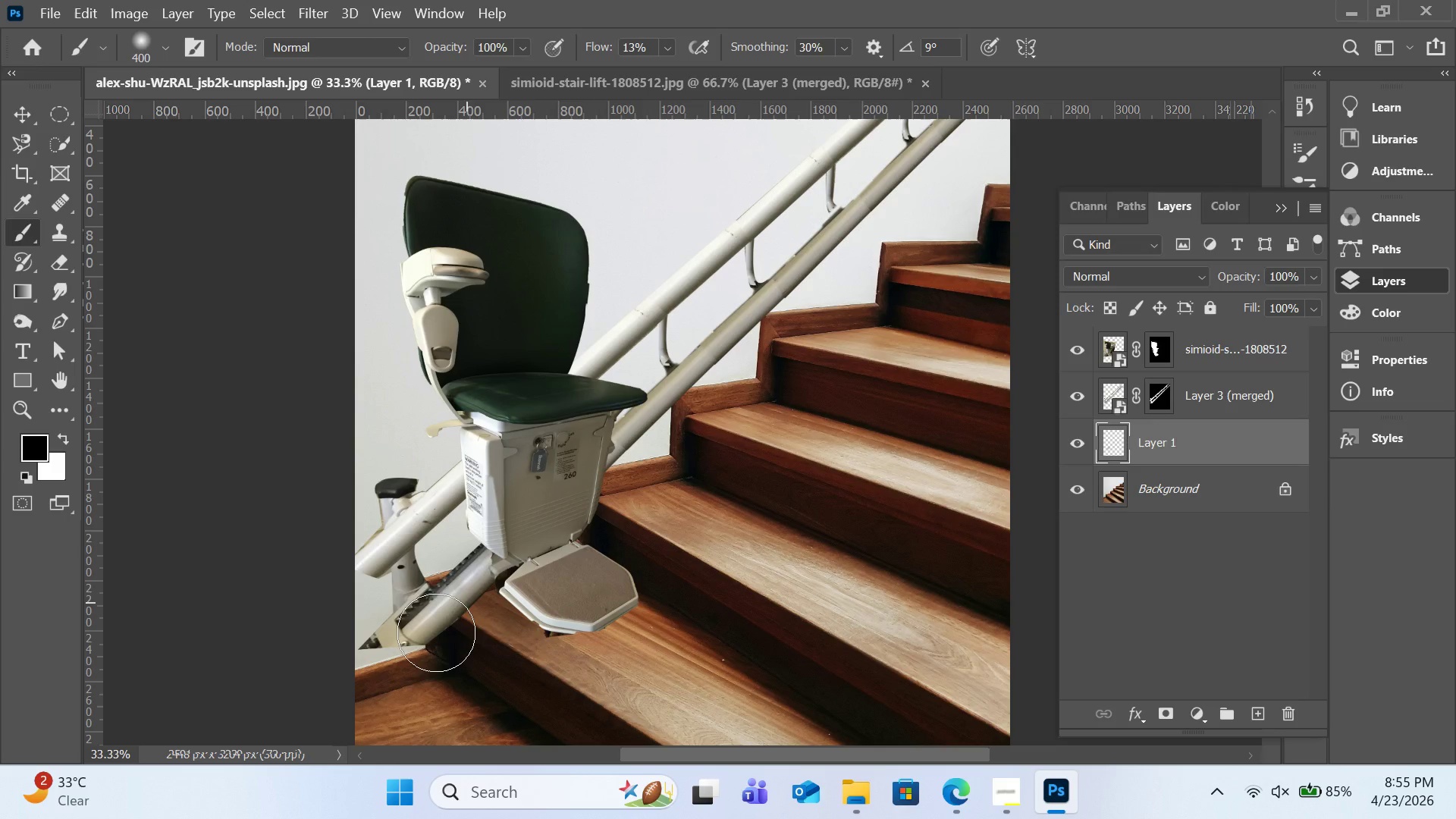 
left_click_drag(start_coordinate=[477, 590], to_coordinate=[436, 632])
 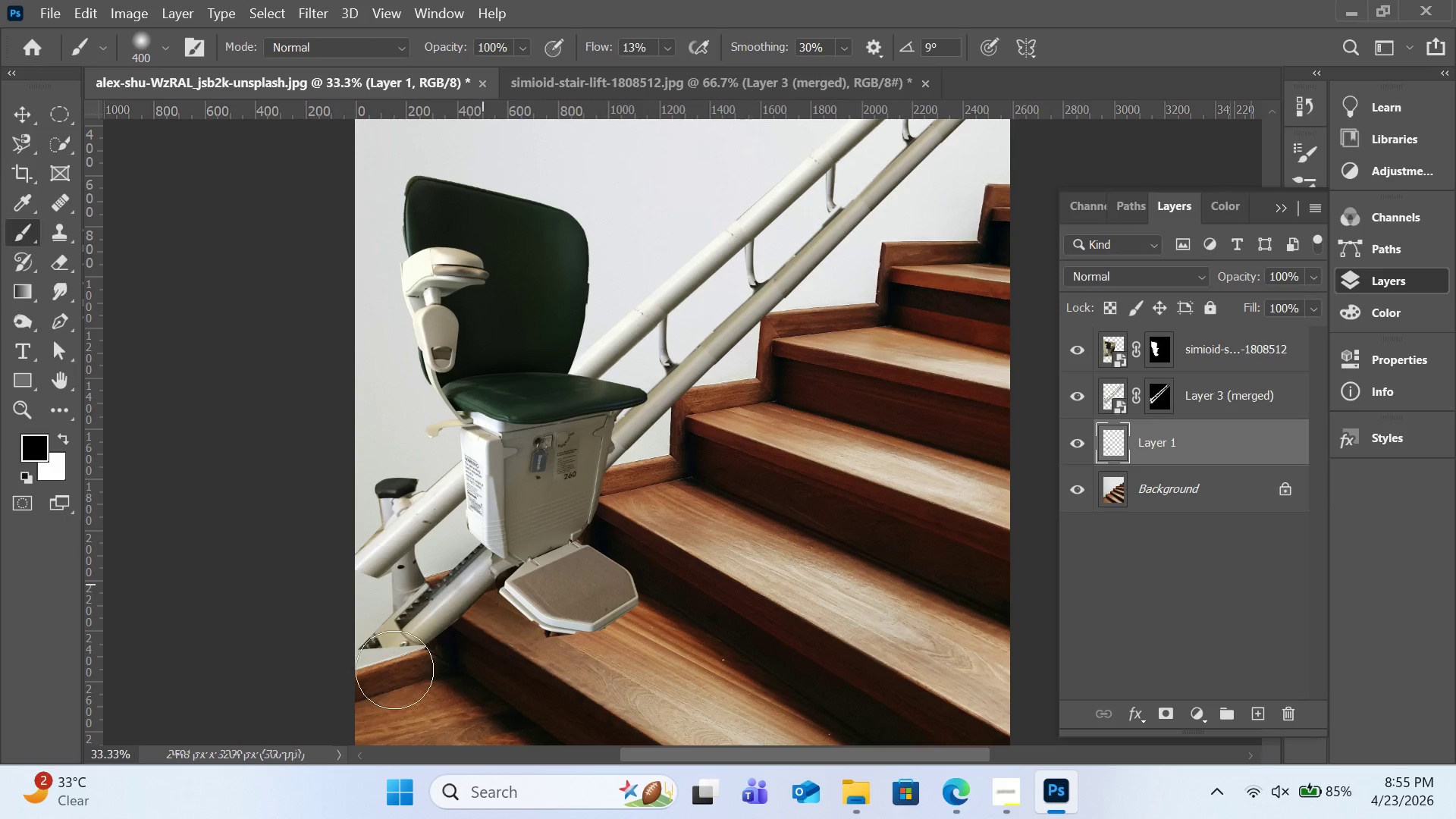 
left_click_drag(start_coordinate=[485, 577], to_coordinate=[394, 670])
 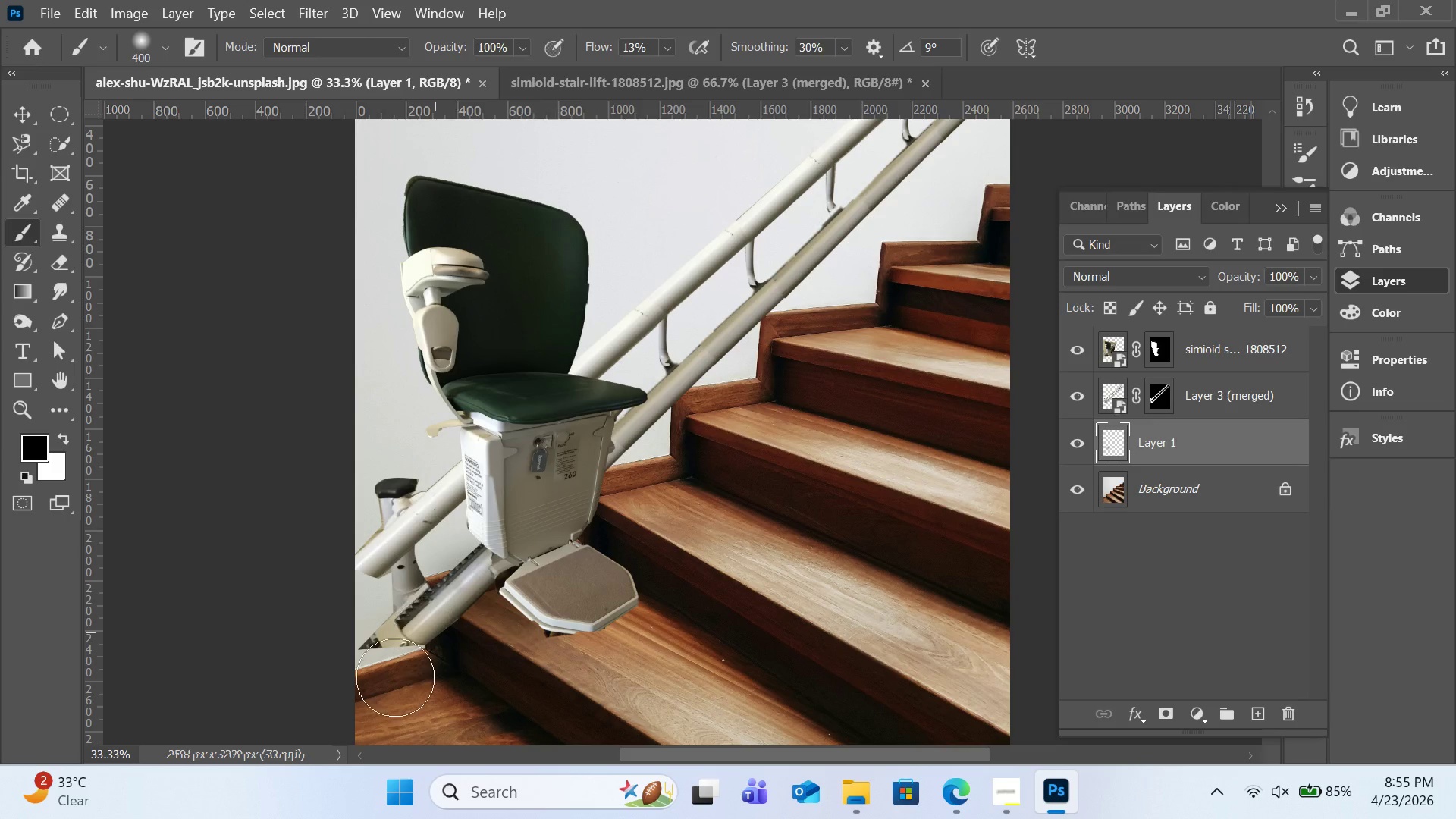 
left_click_drag(start_coordinate=[457, 600], to_coordinate=[395, 677])
 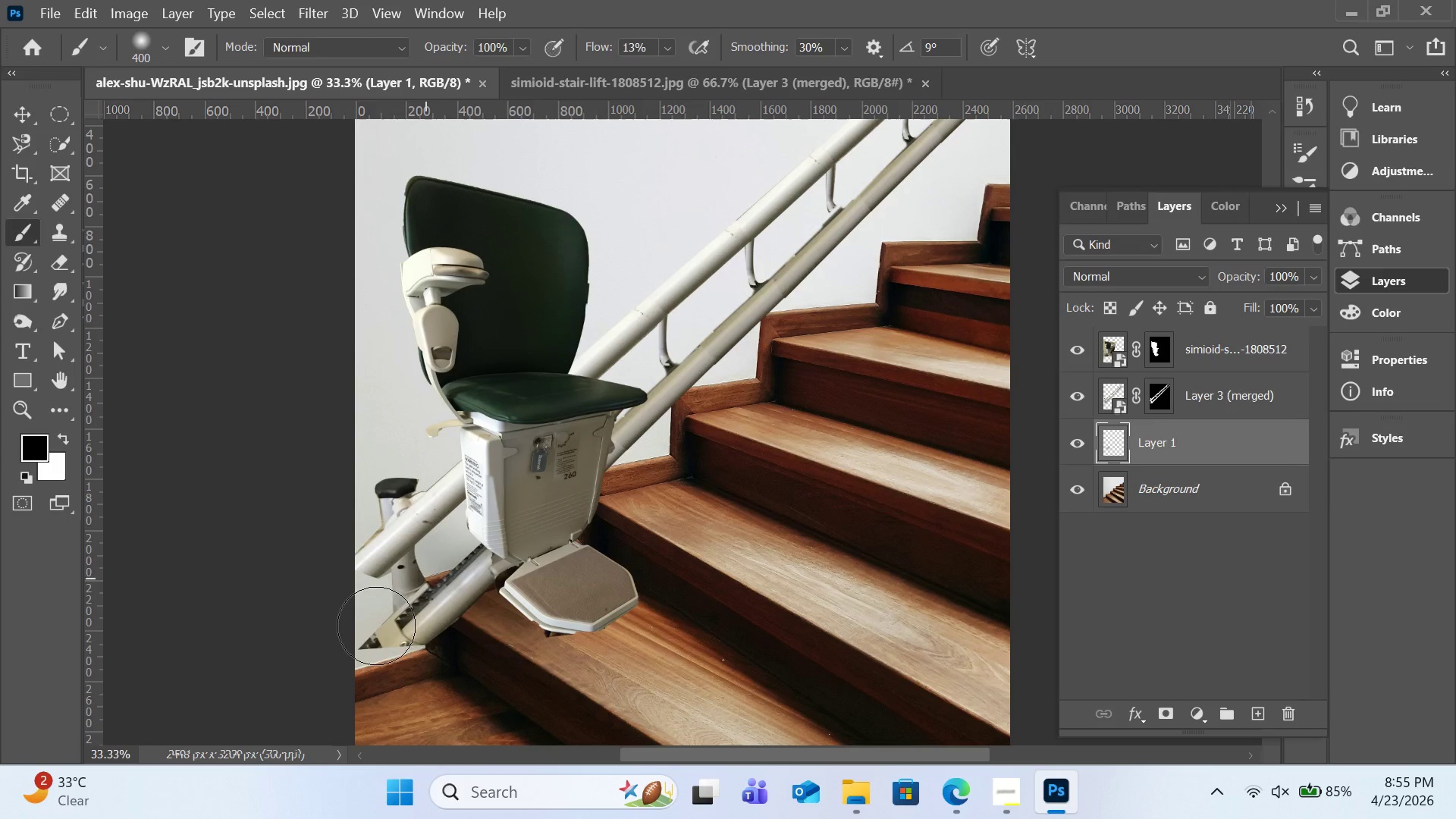 
left_click_drag(start_coordinate=[425, 549], to_coordinate=[376, 626])
 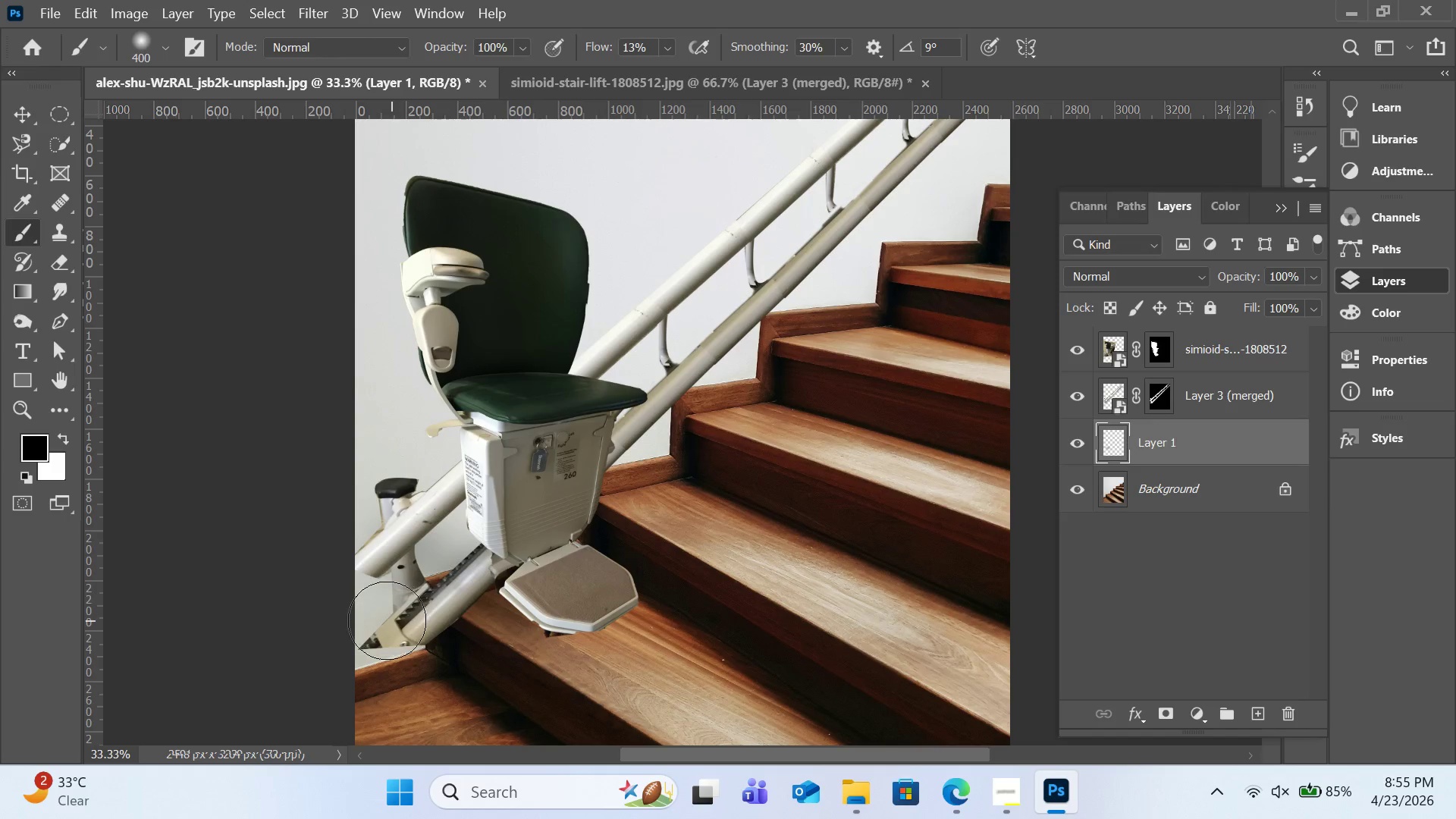 
left_click_drag(start_coordinate=[399, 549], to_coordinate=[387, 618])
 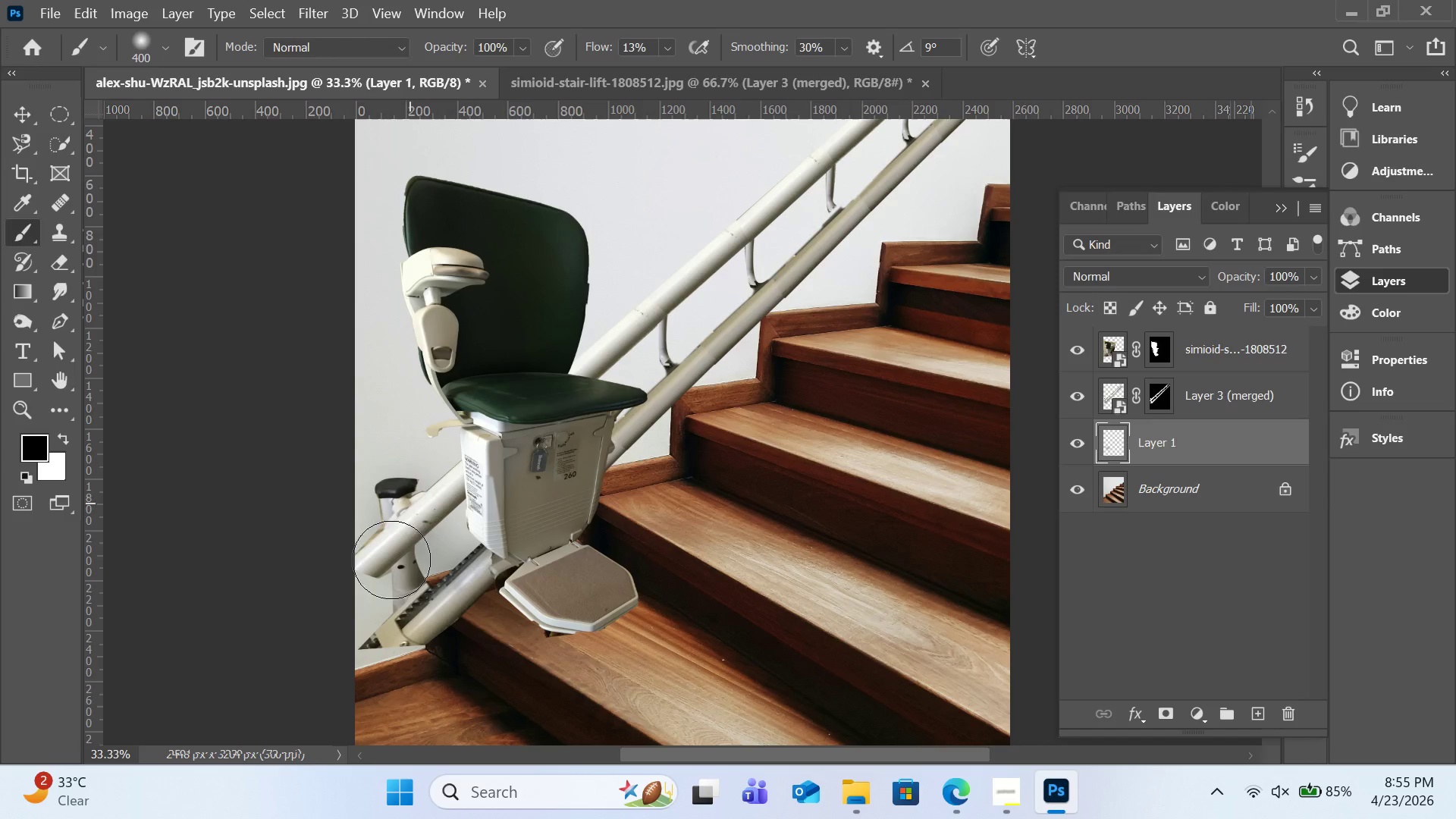 
left_click_drag(start_coordinate=[410, 504], to_coordinate=[385, 570])
 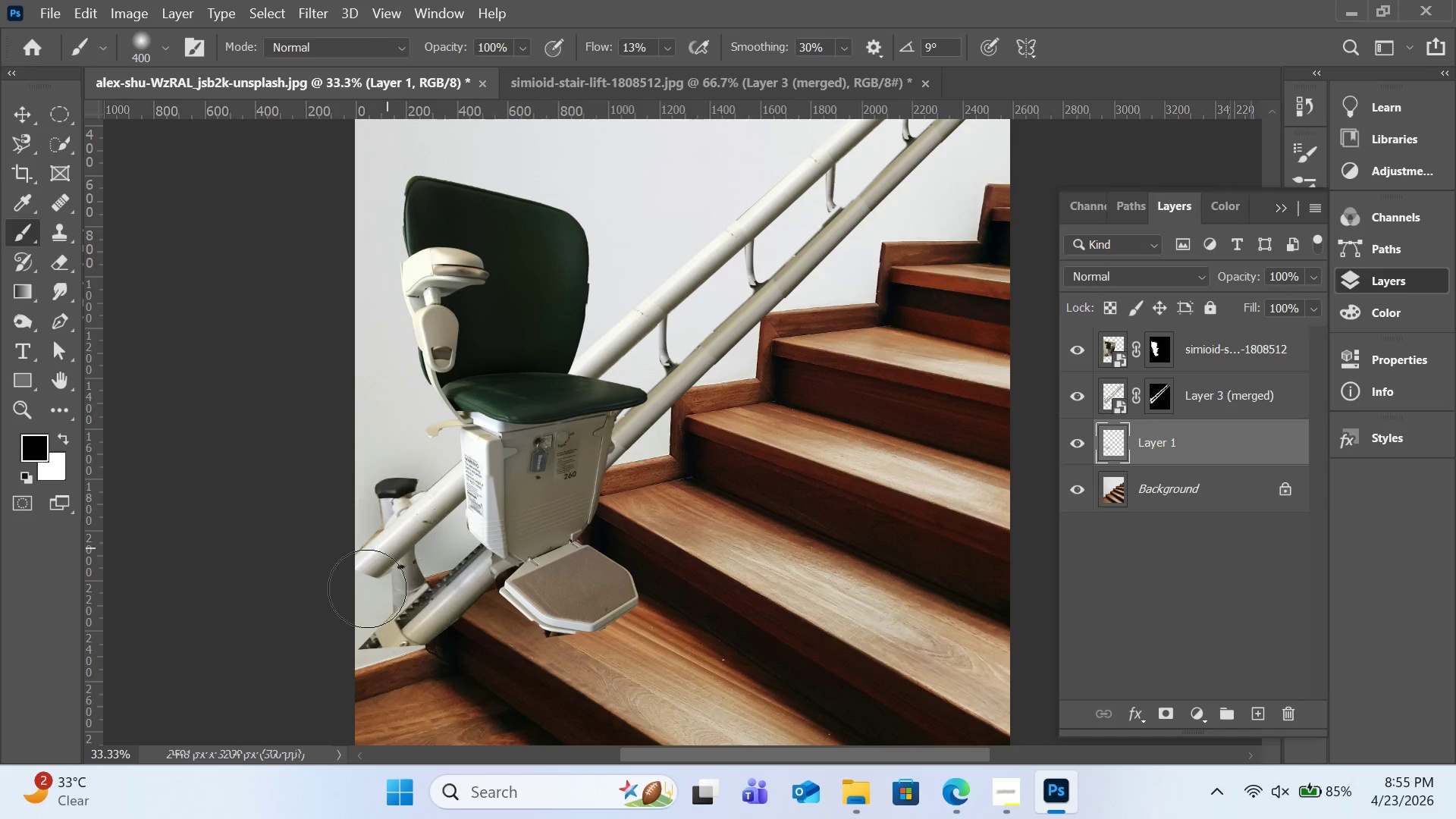 
left_click_drag(start_coordinate=[406, 509], to_coordinate=[370, 578])
 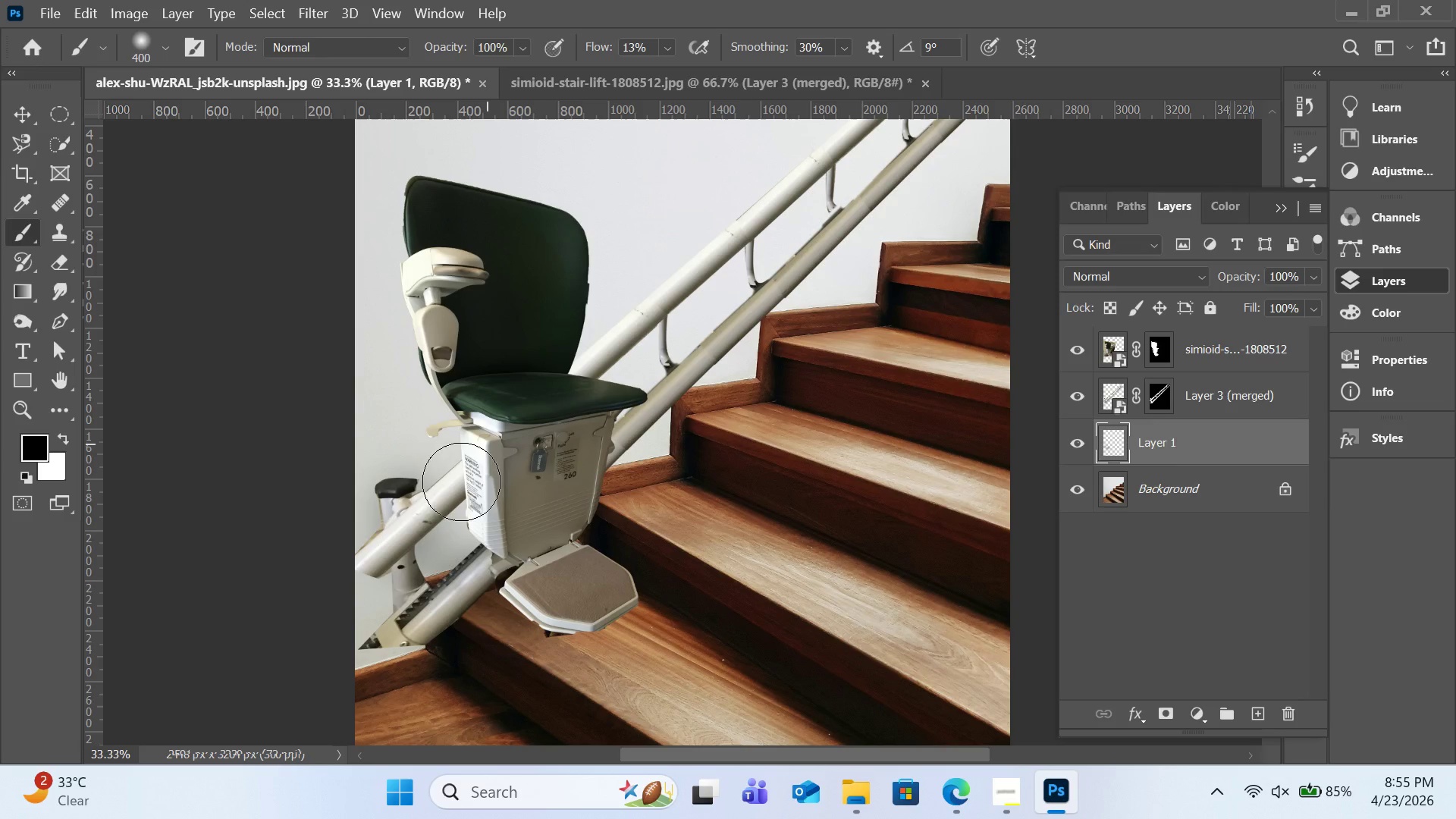 
left_click_drag(start_coordinate=[487, 447], to_coordinate=[406, 545])
 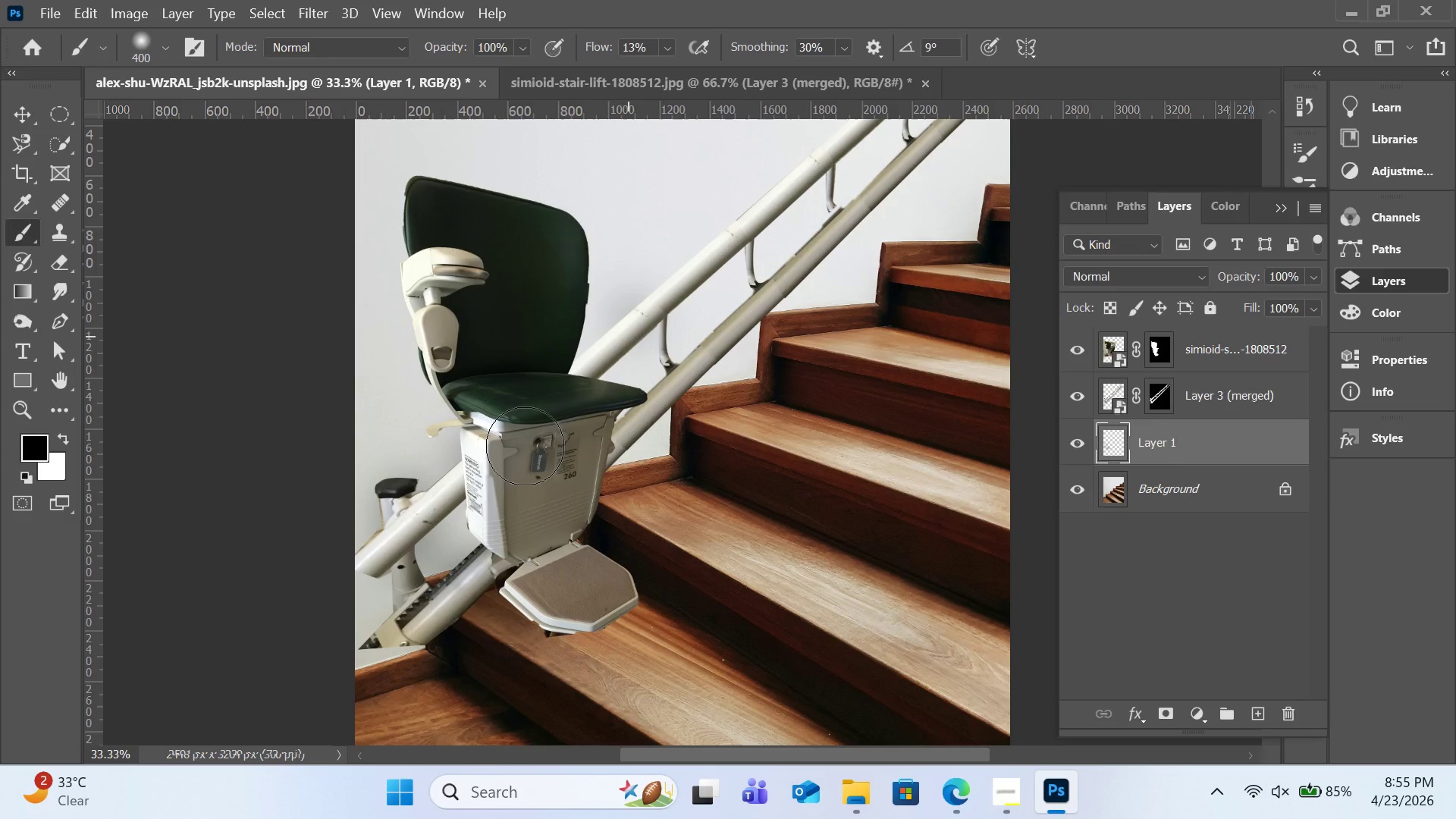 
left_click_drag(start_coordinate=[634, 319], to_coordinate=[529, 441])
 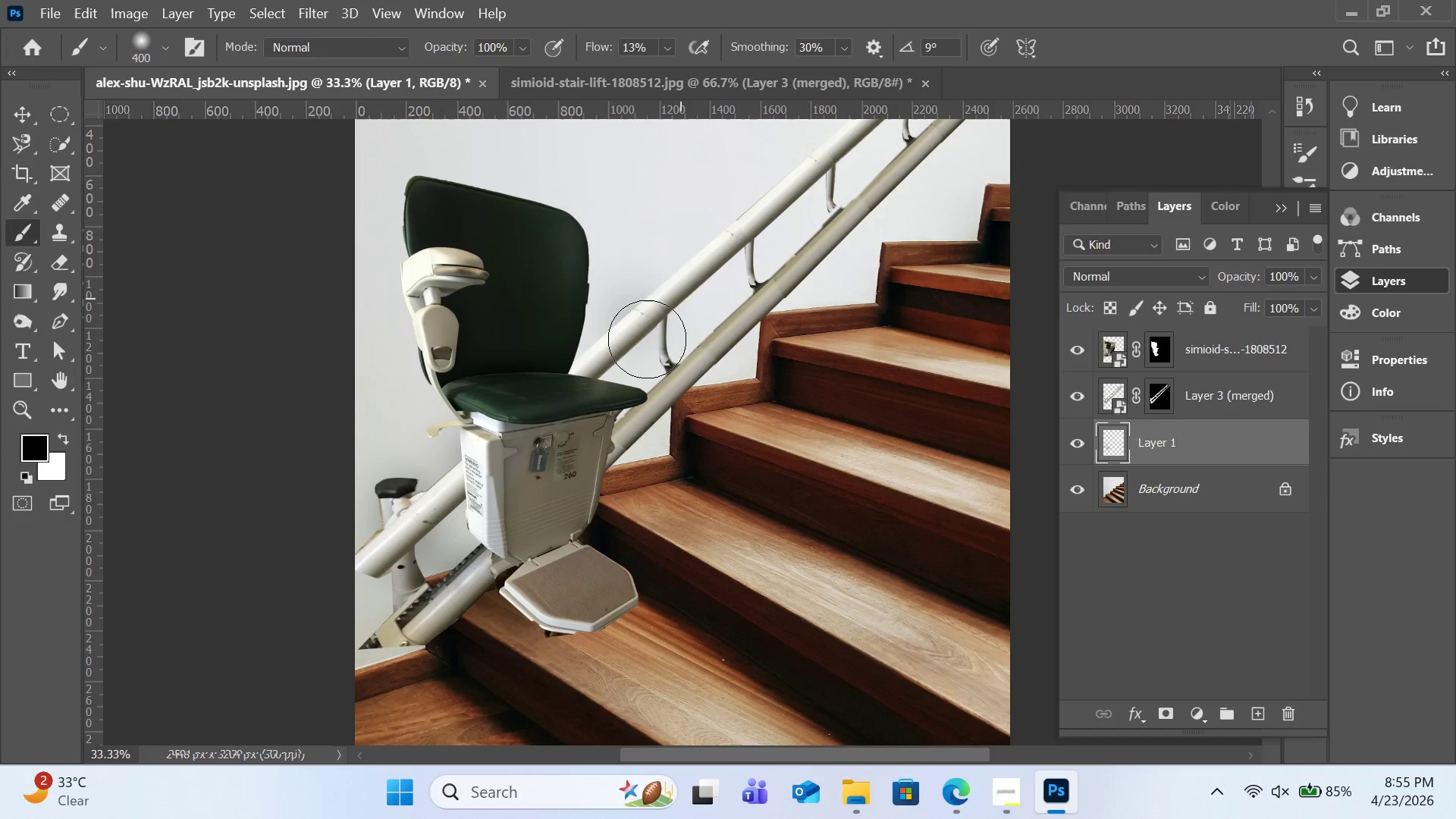 
left_click_drag(start_coordinate=[681, 294], to_coordinate=[554, 430])
 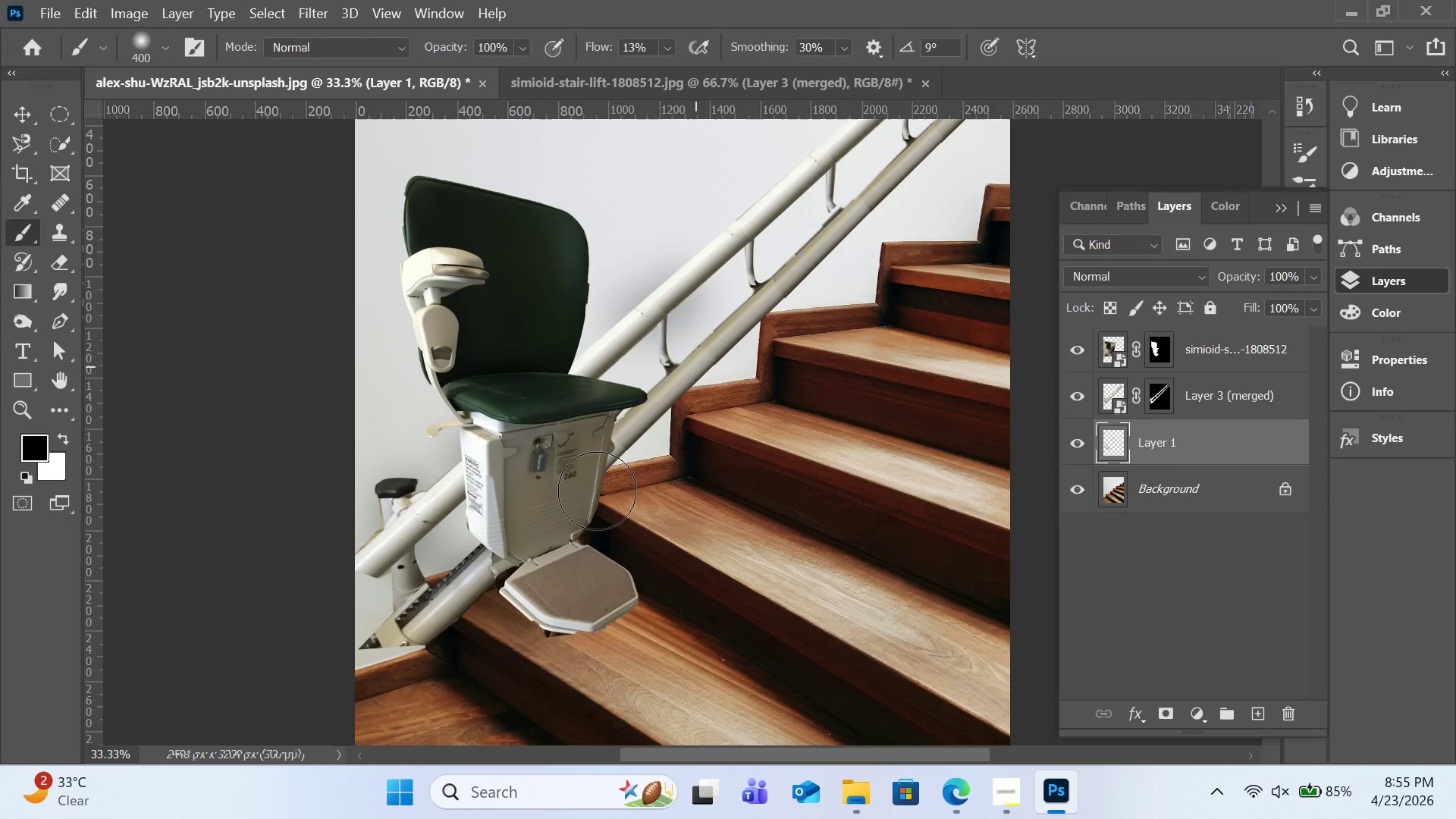 
left_click_drag(start_coordinate=[695, 366], to_coordinate=[573, 516])
 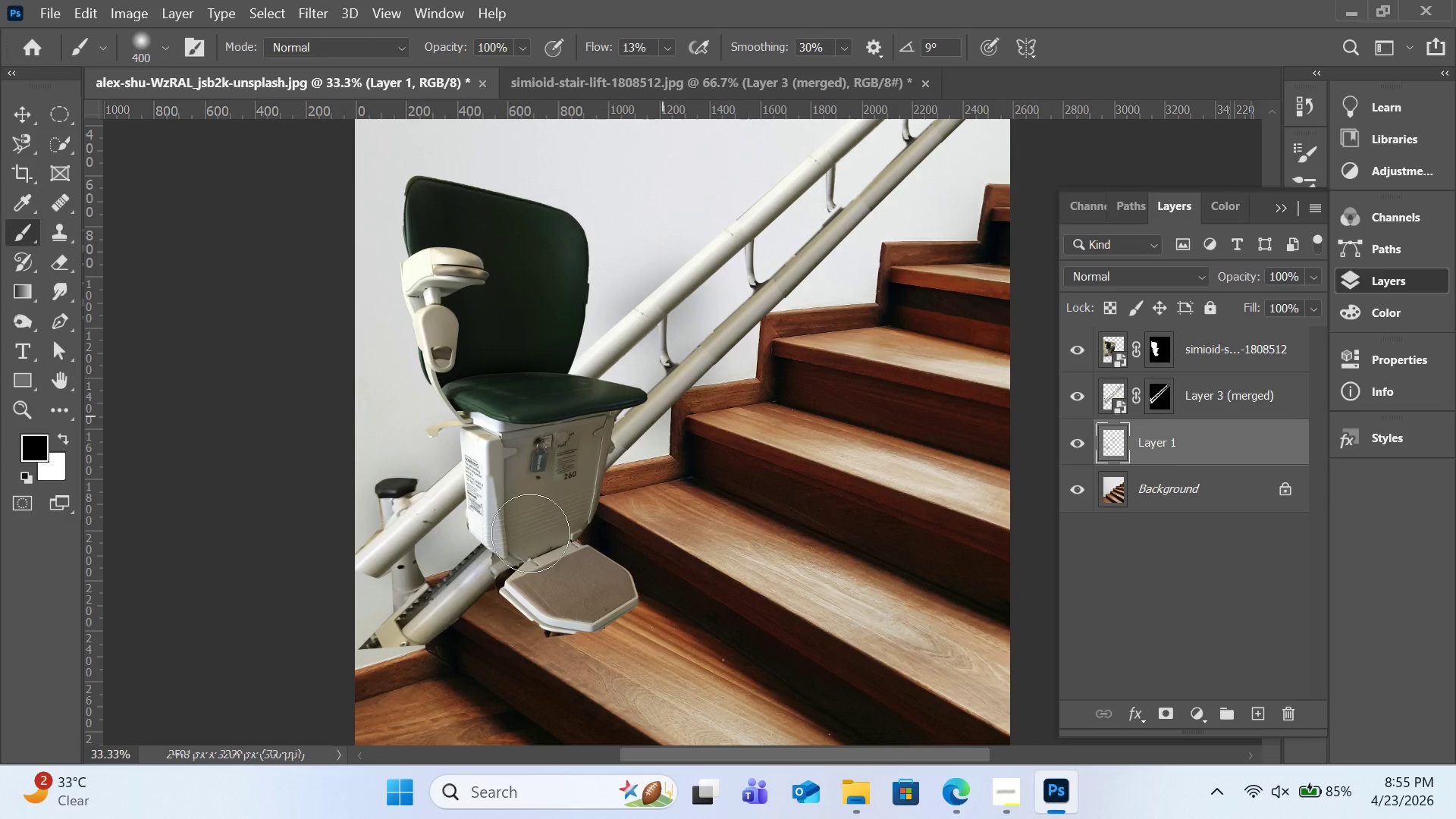 
left_click_drag(start_coordinate=[667, 413], to_coordinate=[528, 534])
 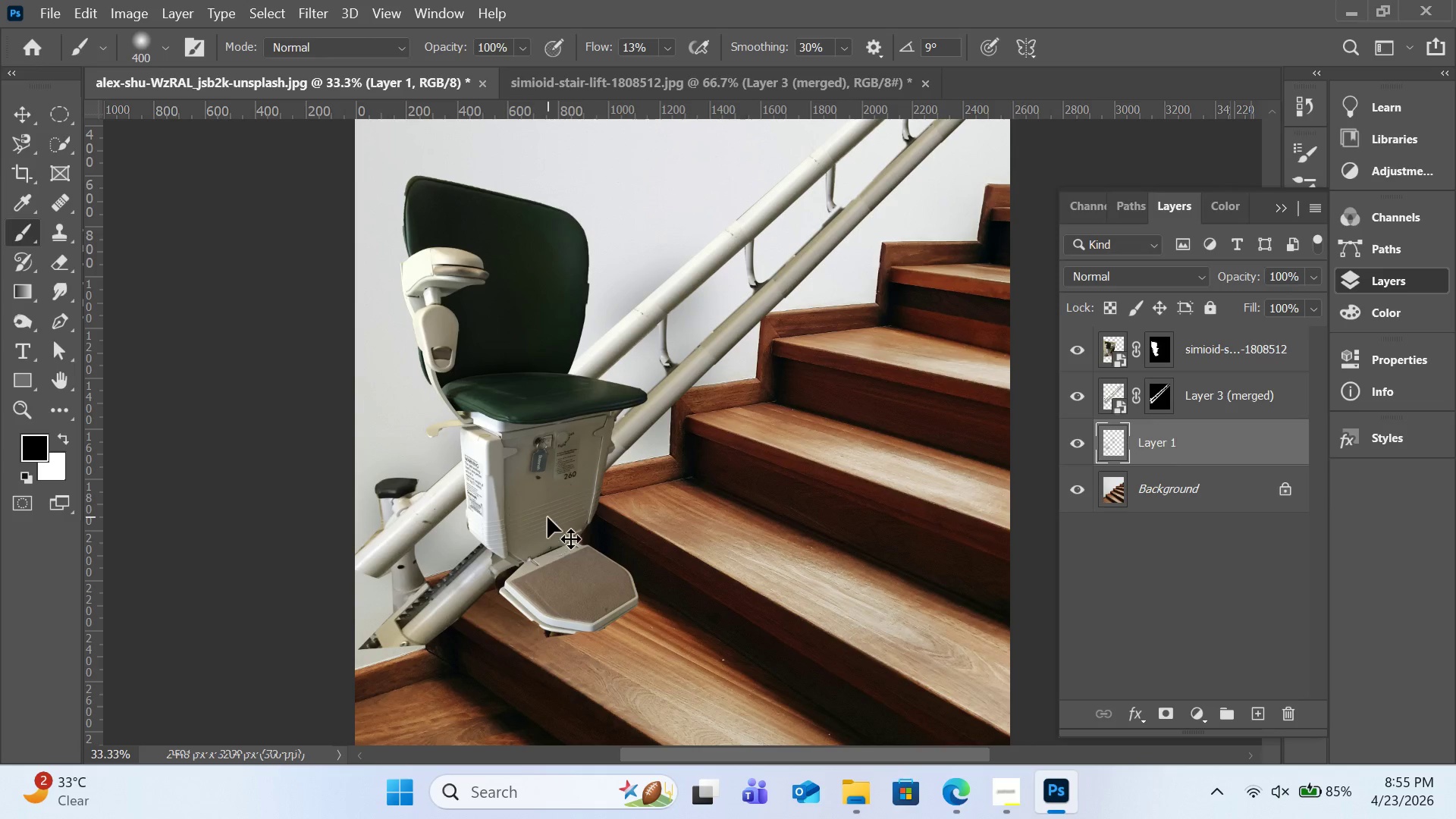 
key(Control+Z)
 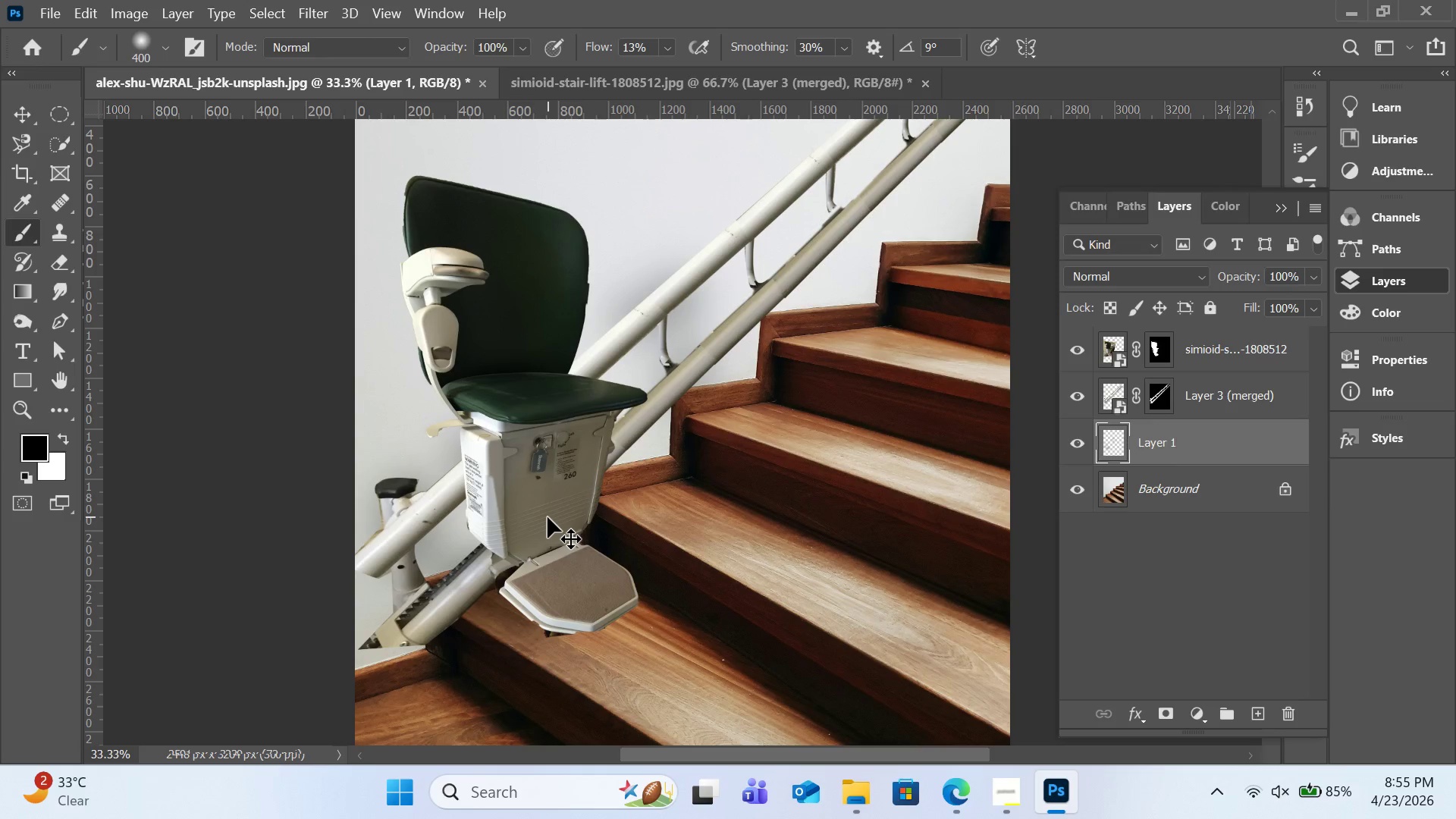 
key(Control+Z)
 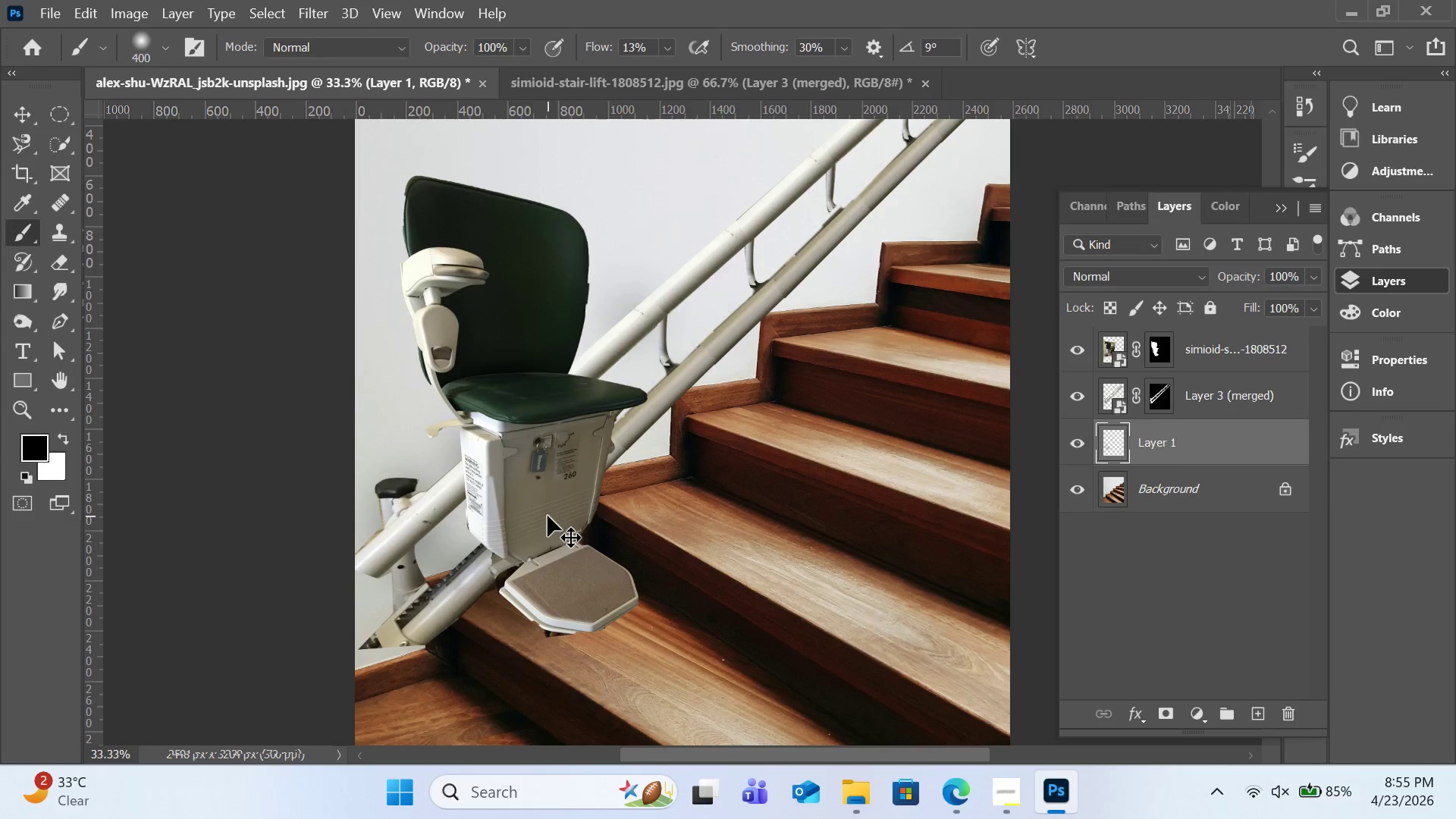 
key(Control+Z)
 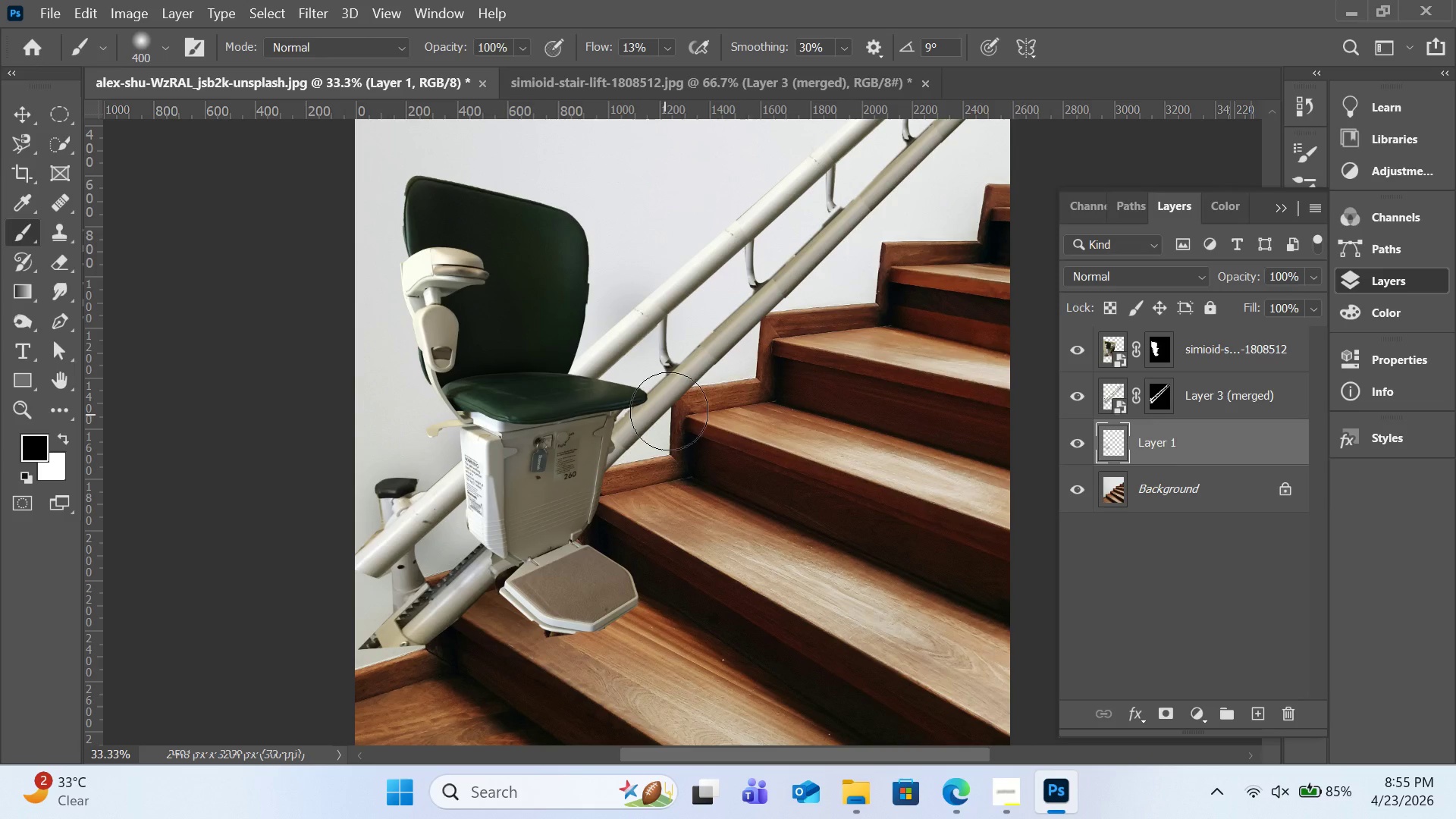 
key(BracketLeft)
 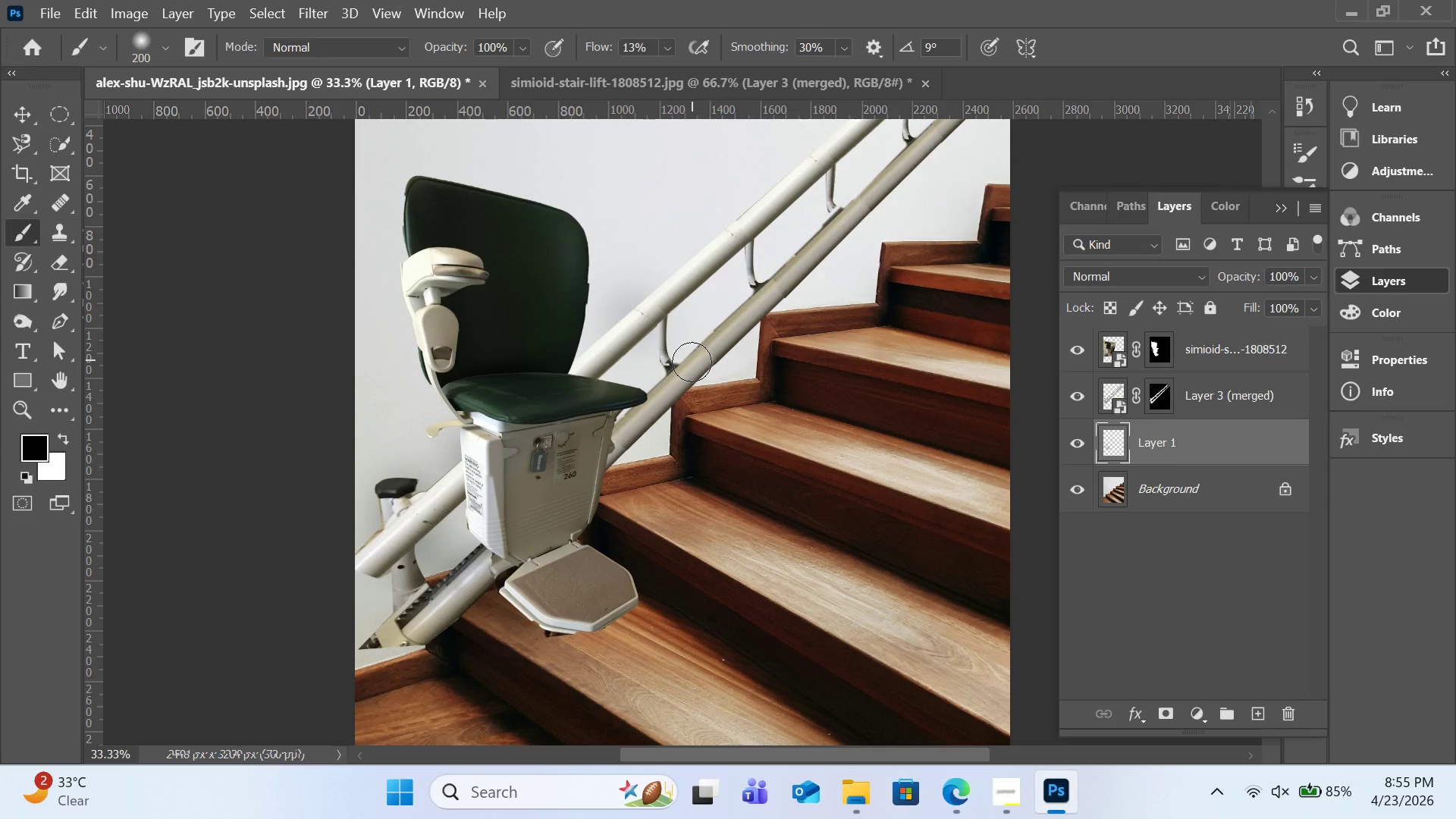 
key(BracketLeft)
 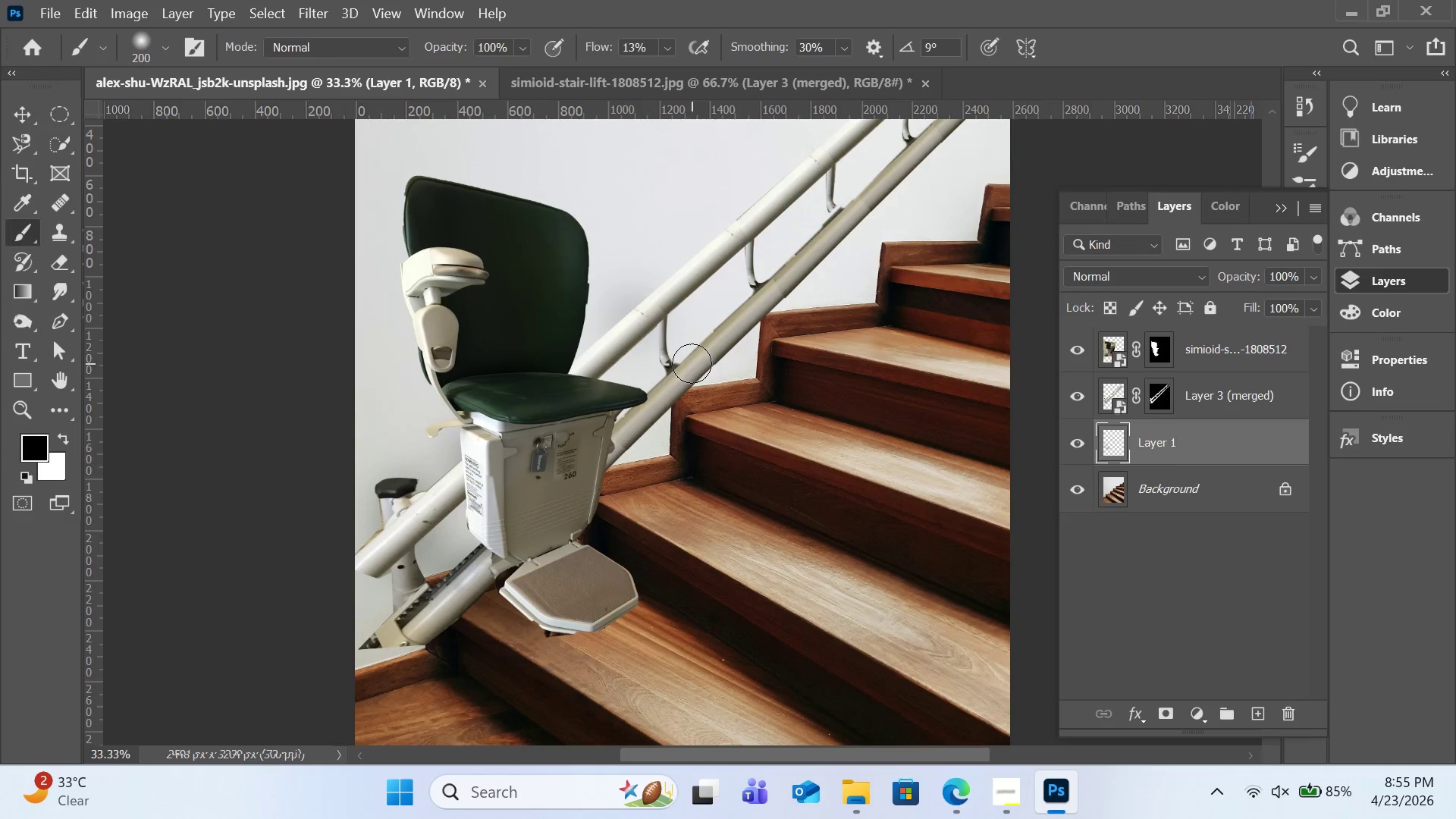 
key(BracketLeft)
 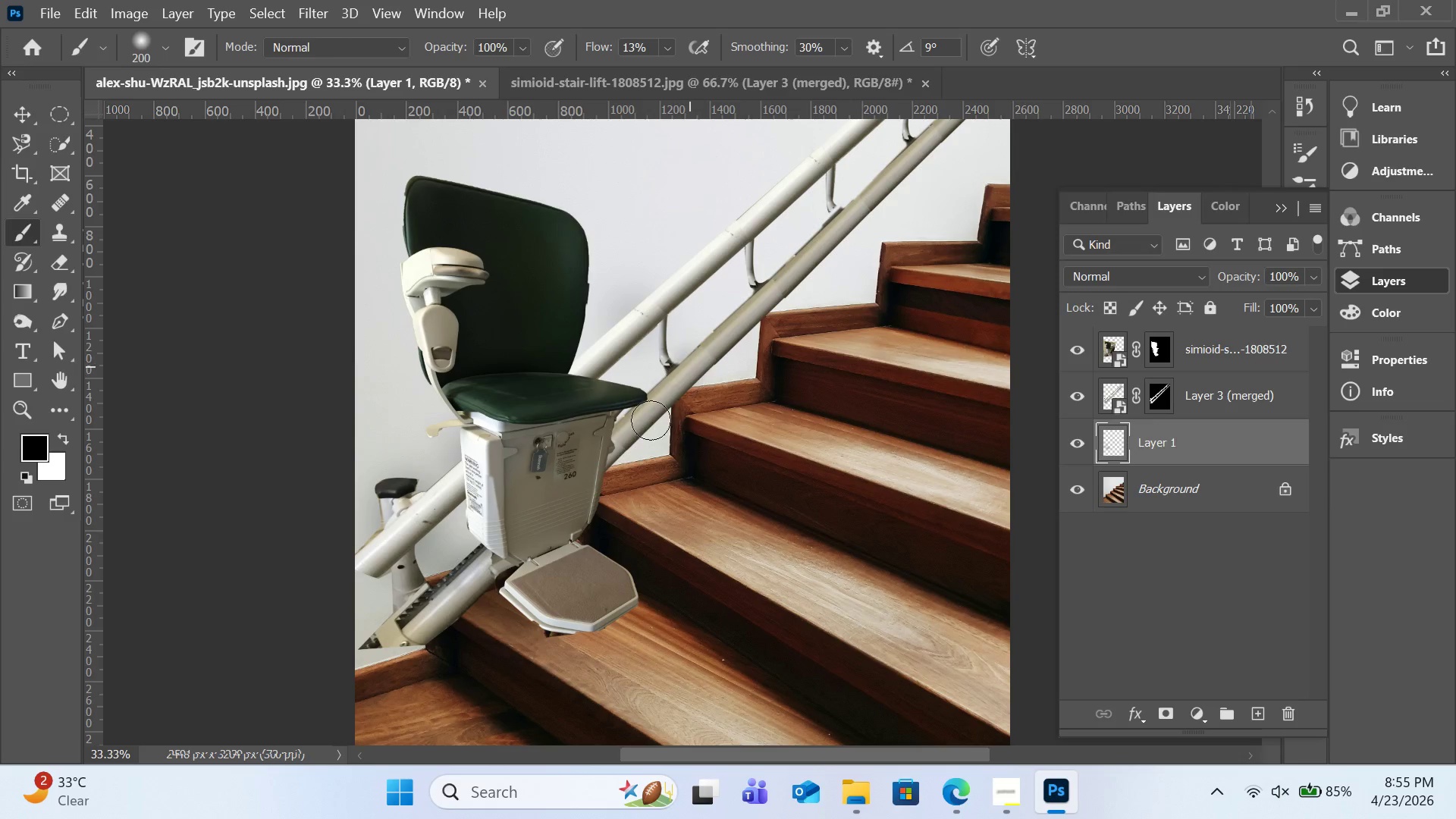 
left_click_drag(start_coordinate=[692, 363], to_coordinate=[590, 481])
 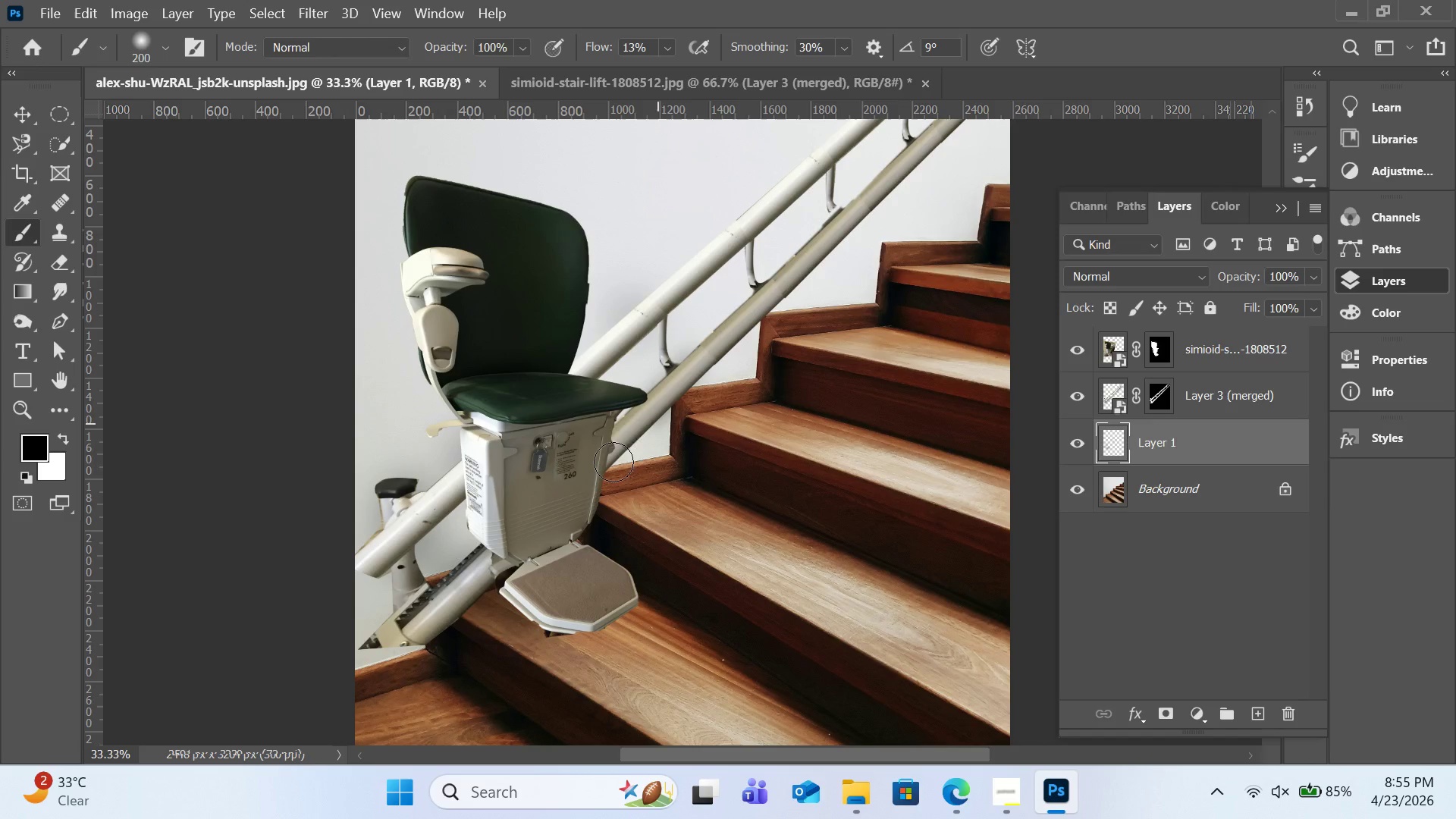 
left_click_drag(start_coordinate=[657, 404], to_coordinate=[601, 478])
 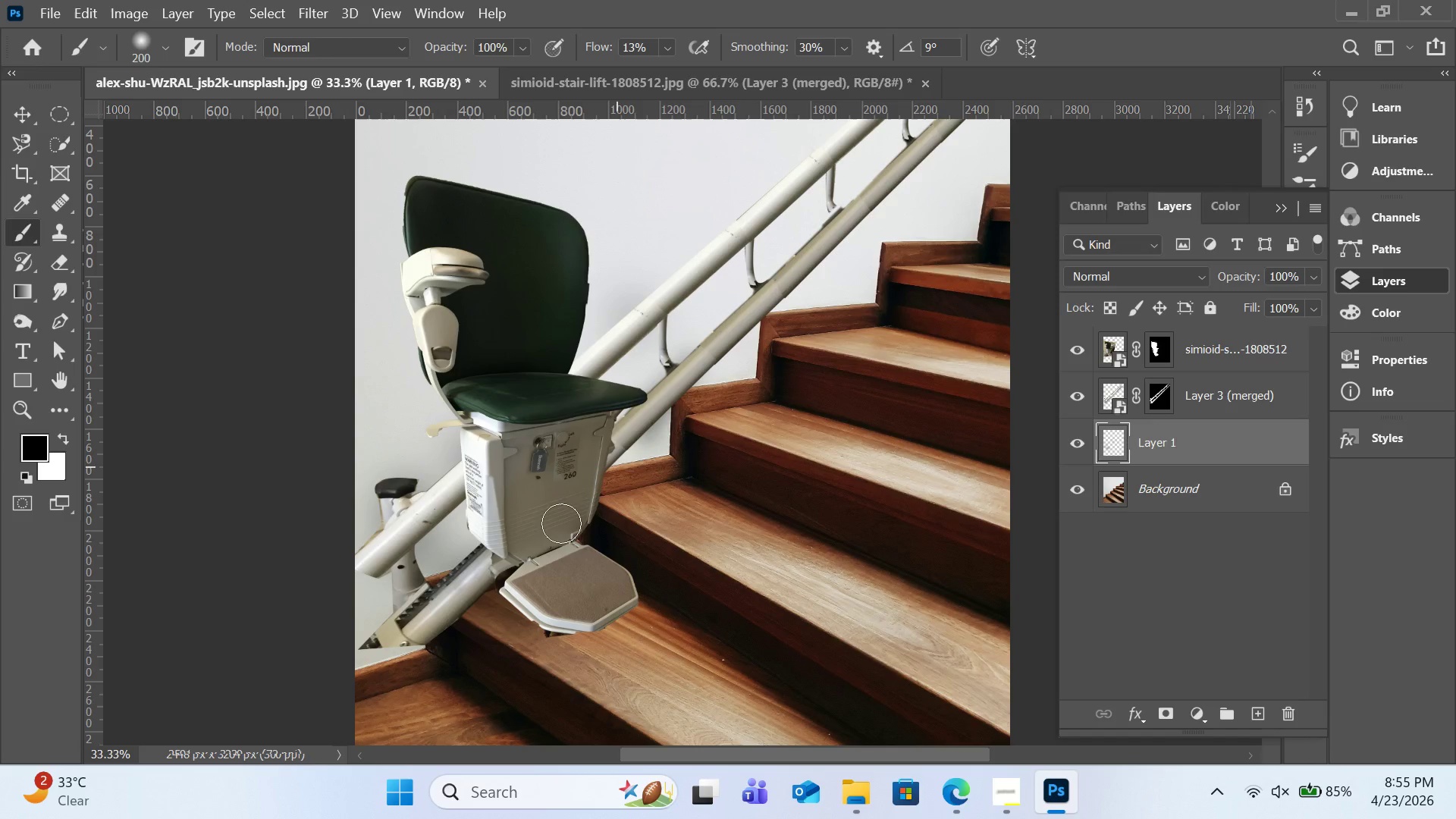 
left_click_drag(start_coordinate=[648, 435], to_coordinate=[561, 523])
 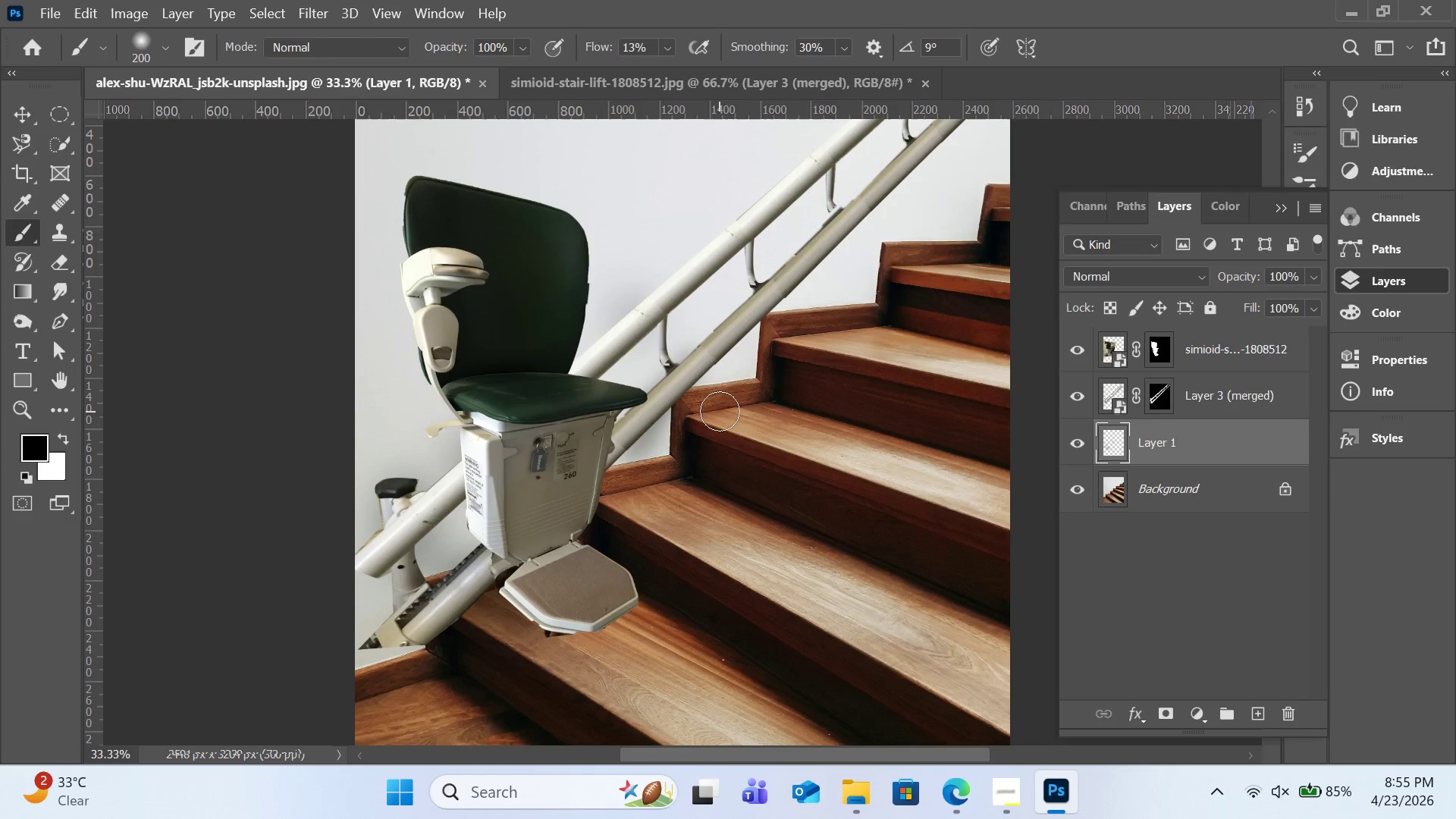 
key(Control+Z)
 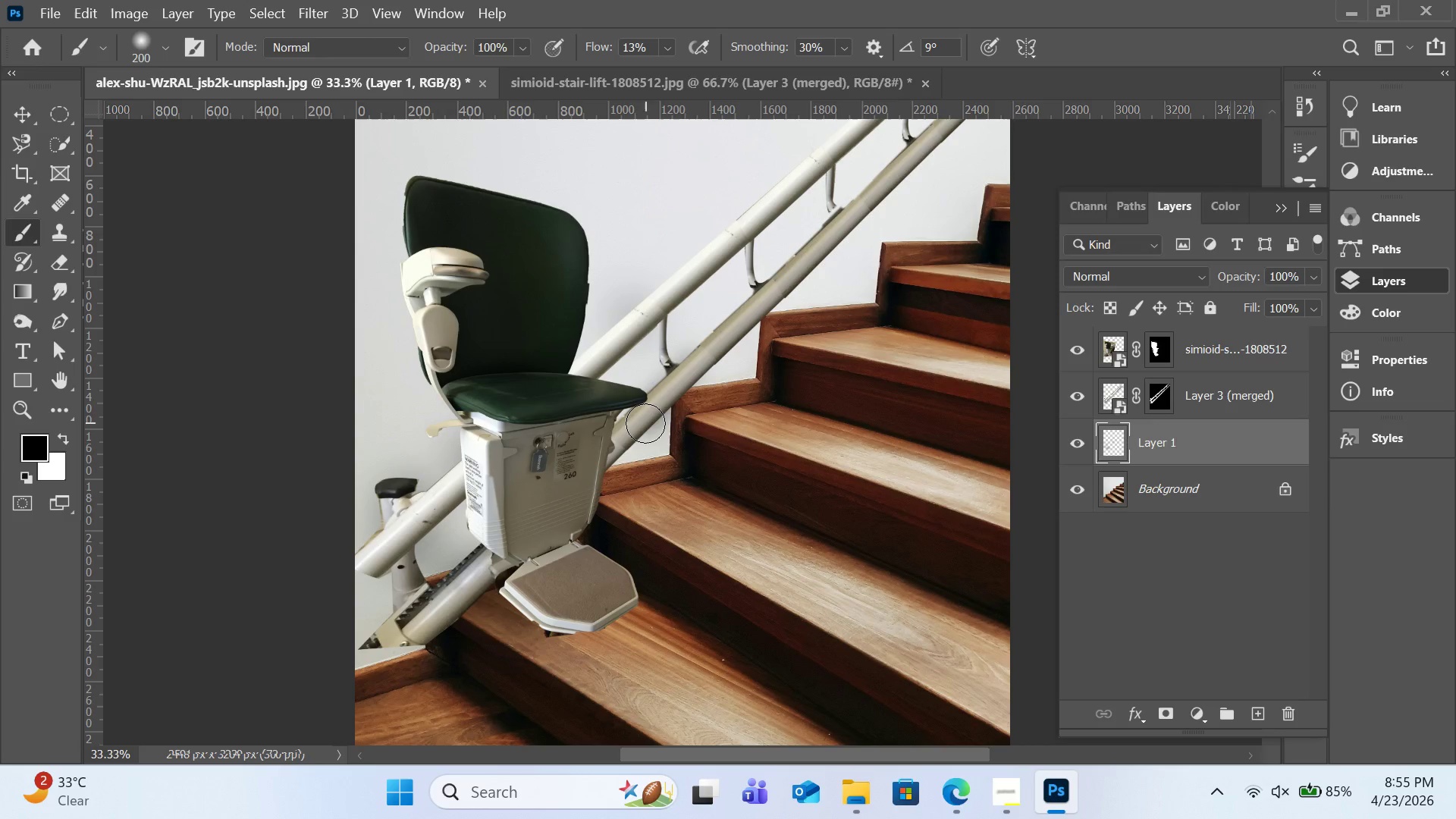 
left_click_drag(start_coordinate=[636, 435], to_coordinate=[588, 482])
 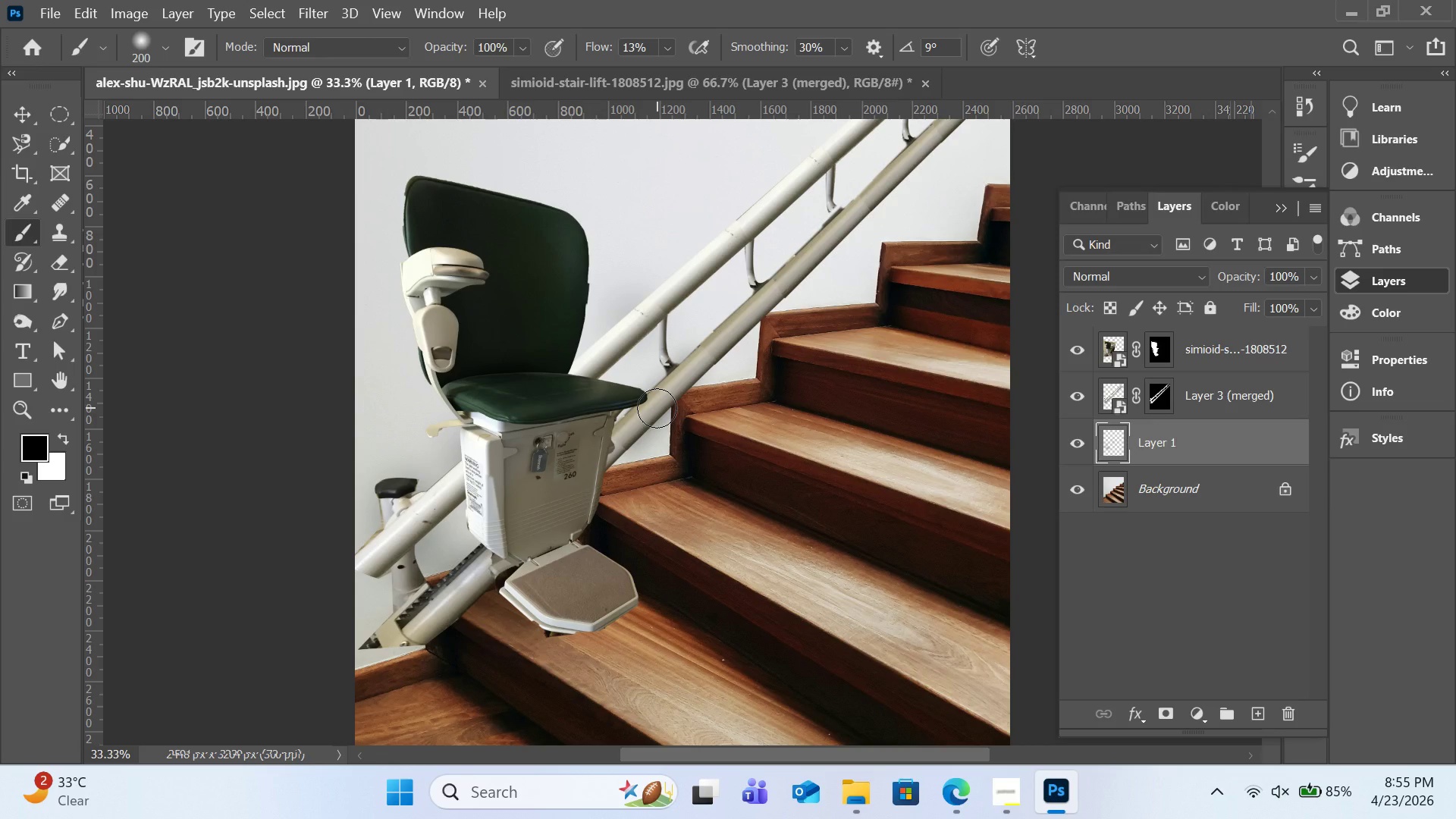 
left_click([657, 408])
 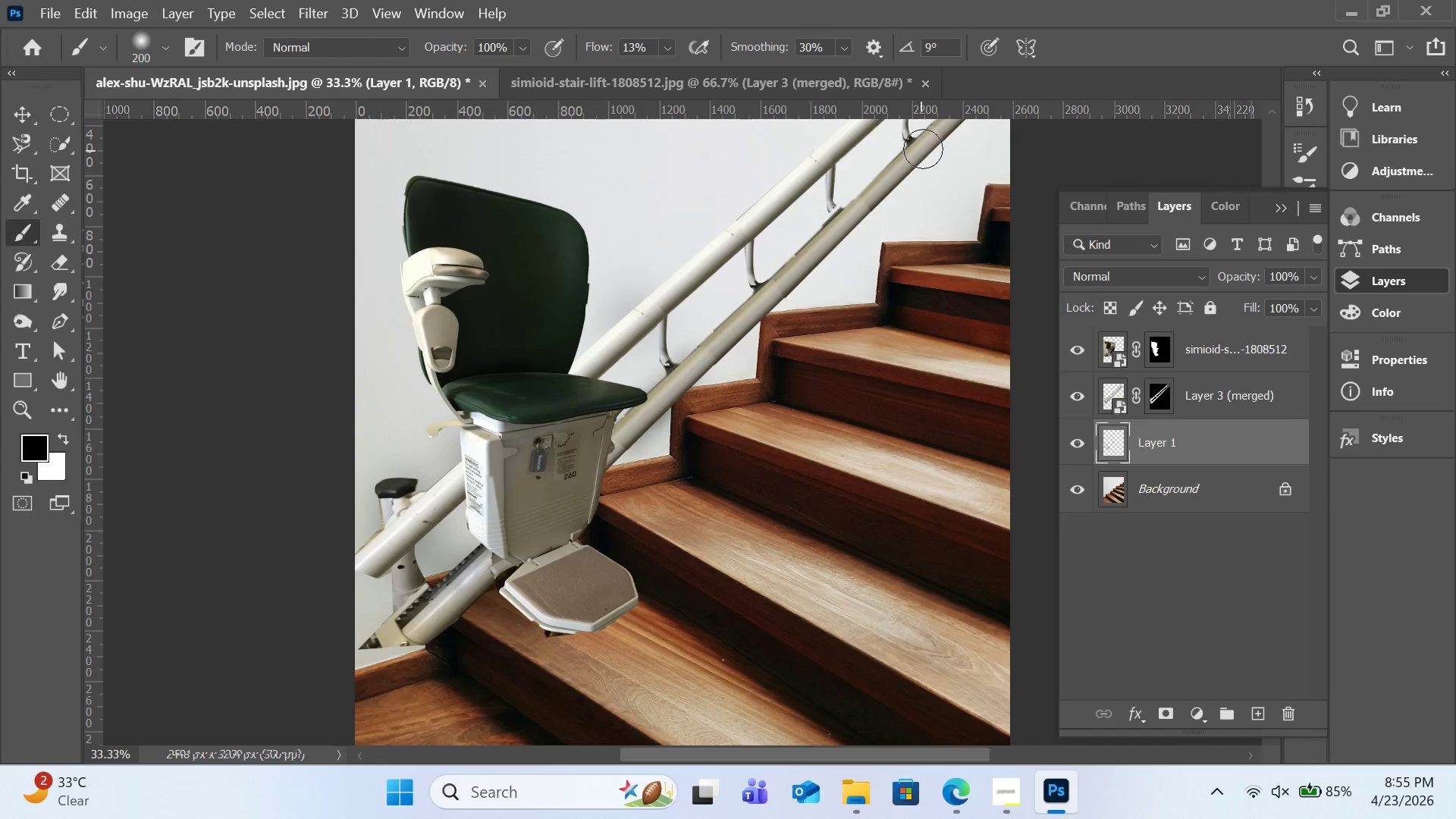 
hold_key(key=ShiftLeft, duration=1.41)
left_click([932, 143])
 